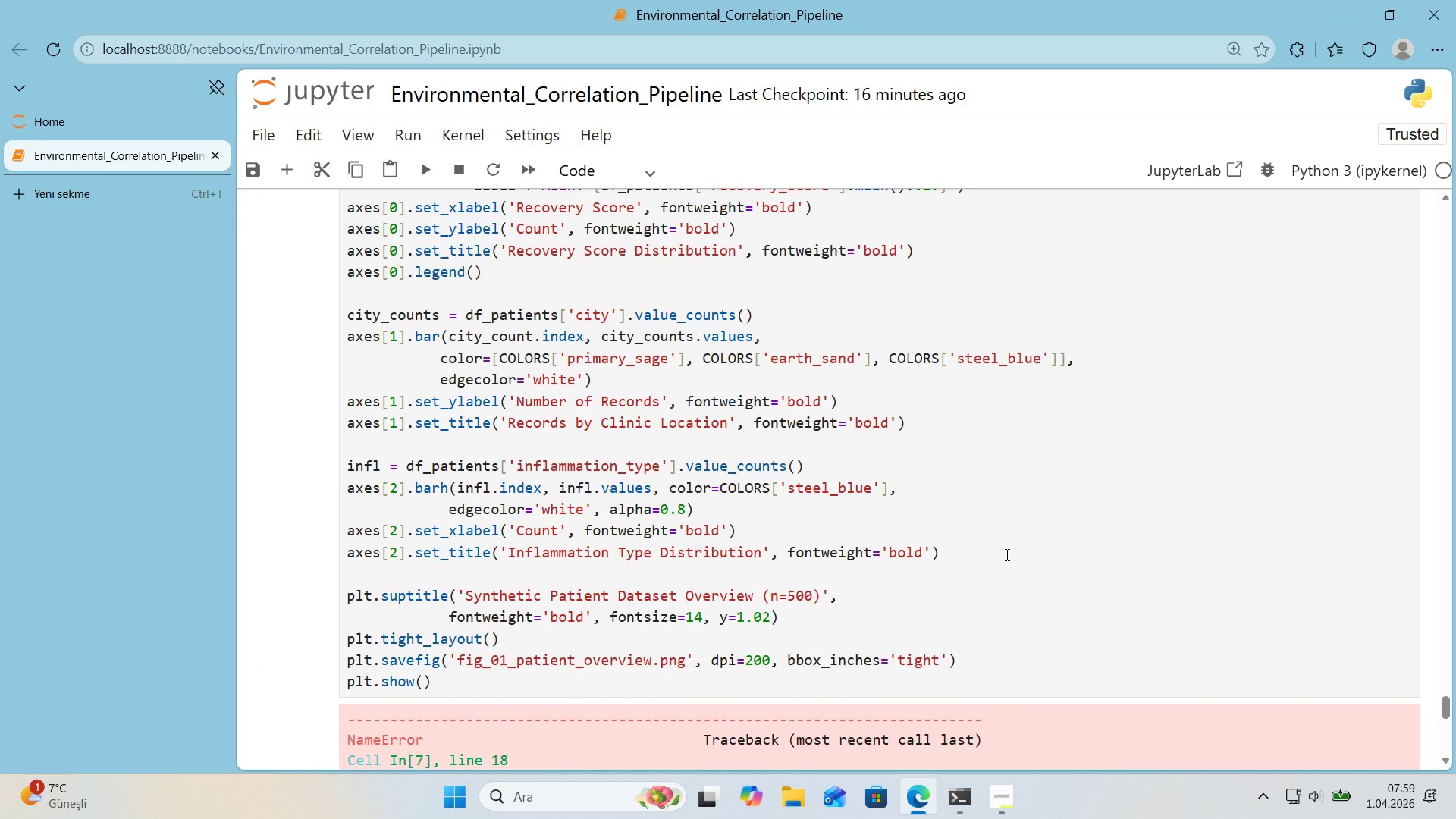 
wait(5.56)
 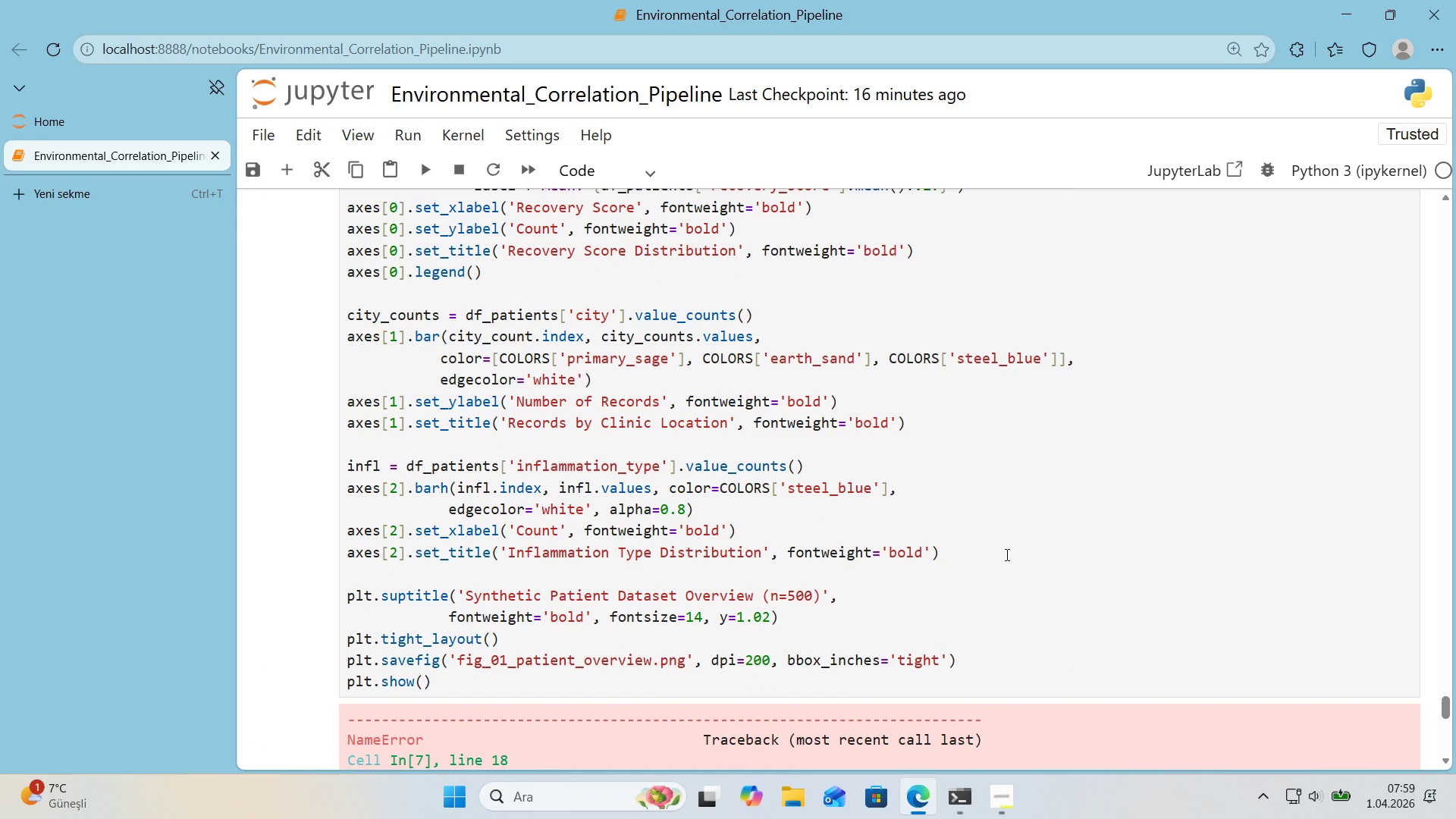 
scroll: coordinate [859, 450], scroll_direction: down, amount: 4.0
 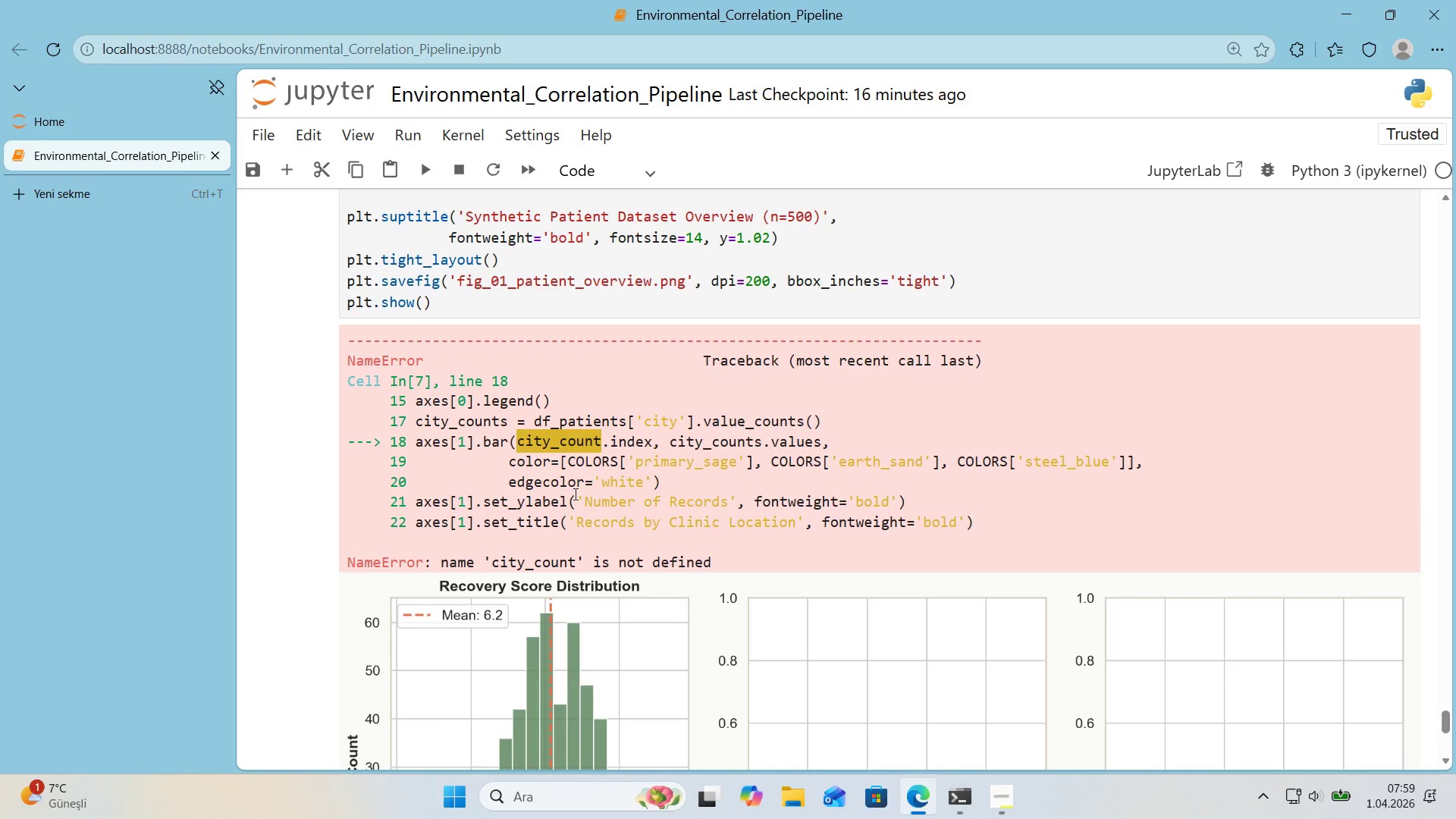 
scroll: coordinate [566, 473], scroll_direction: up, amount: 5.0
 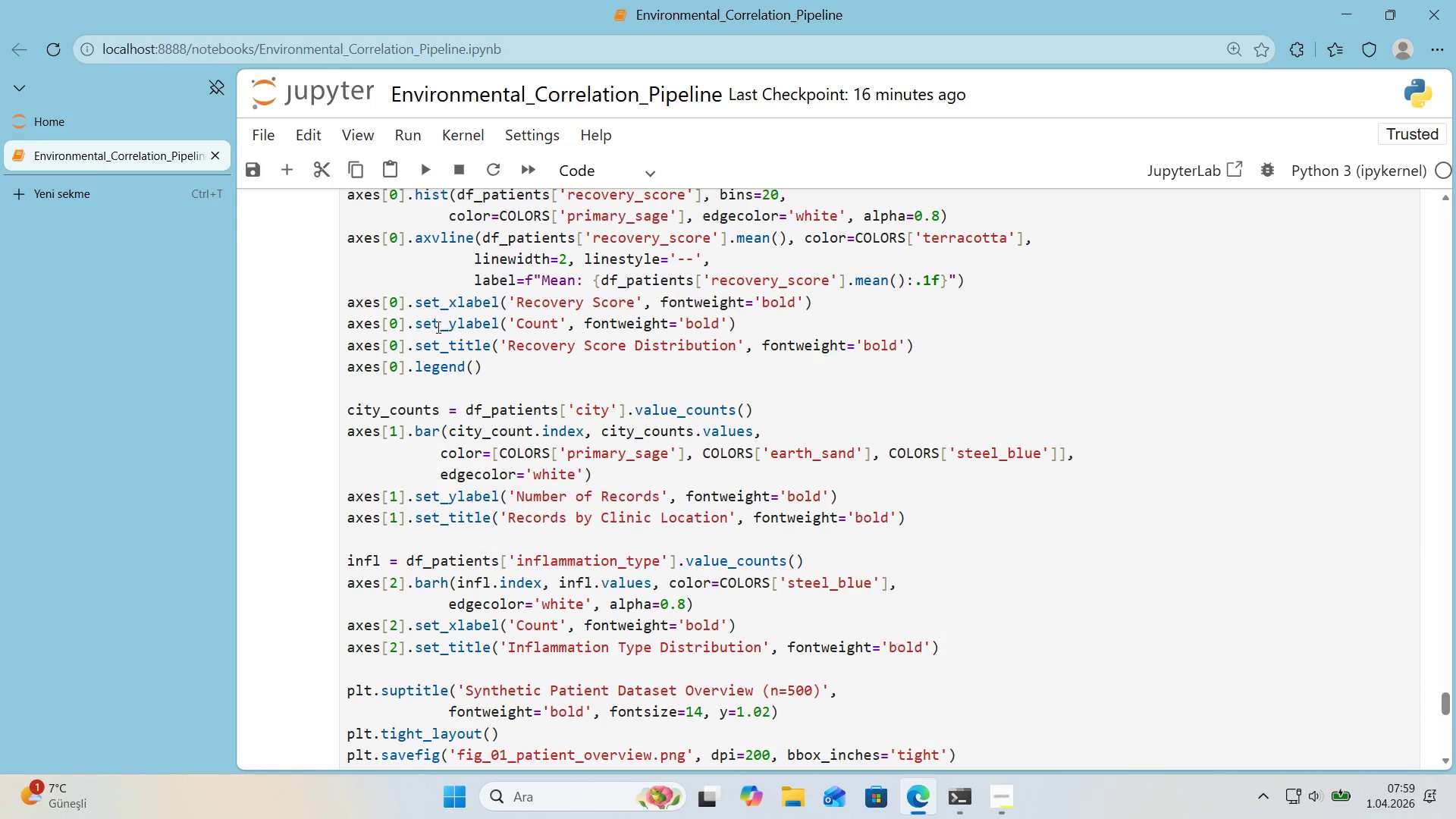 
double_click([401, 406])
 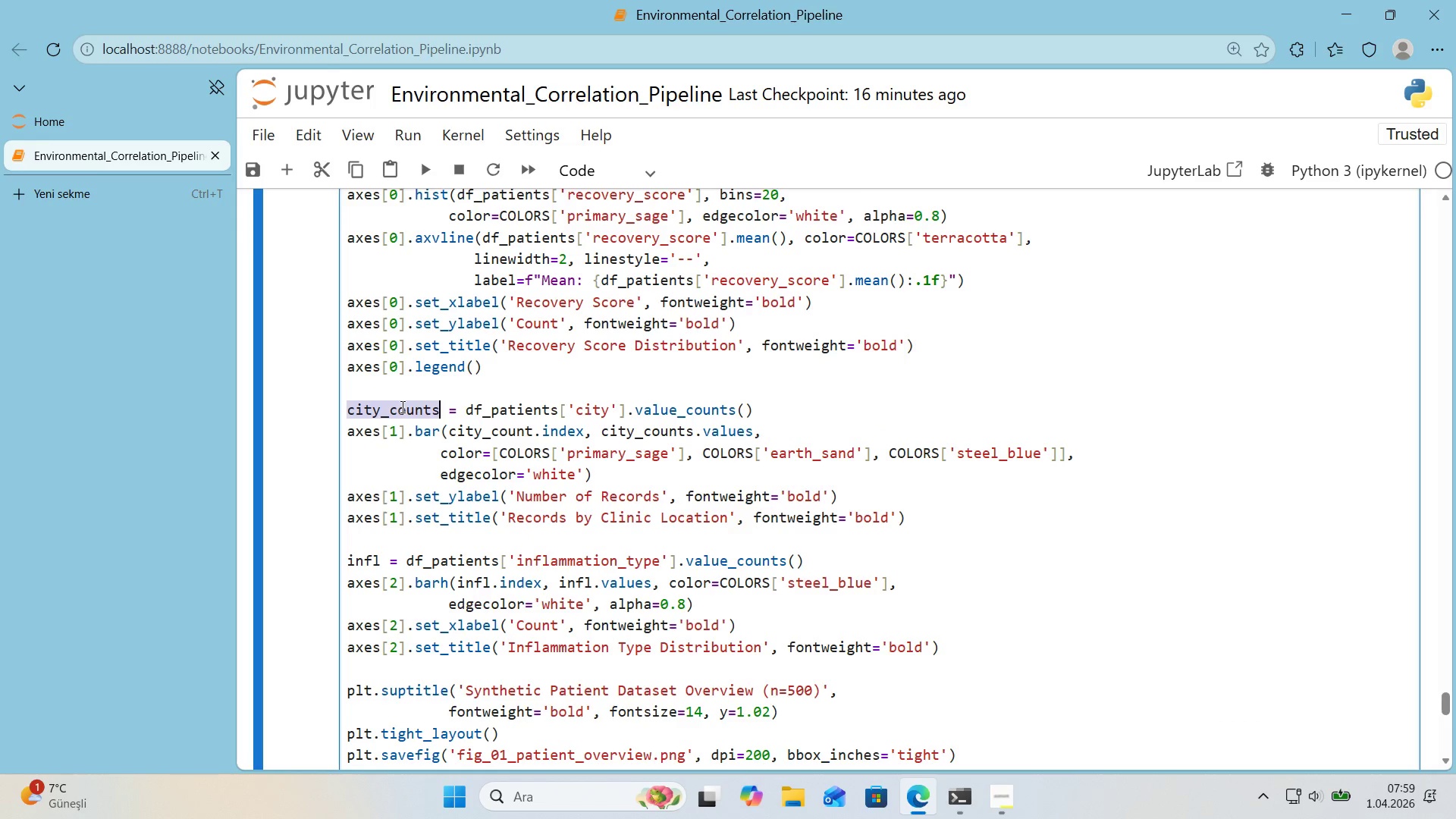 
key(Control+C)
 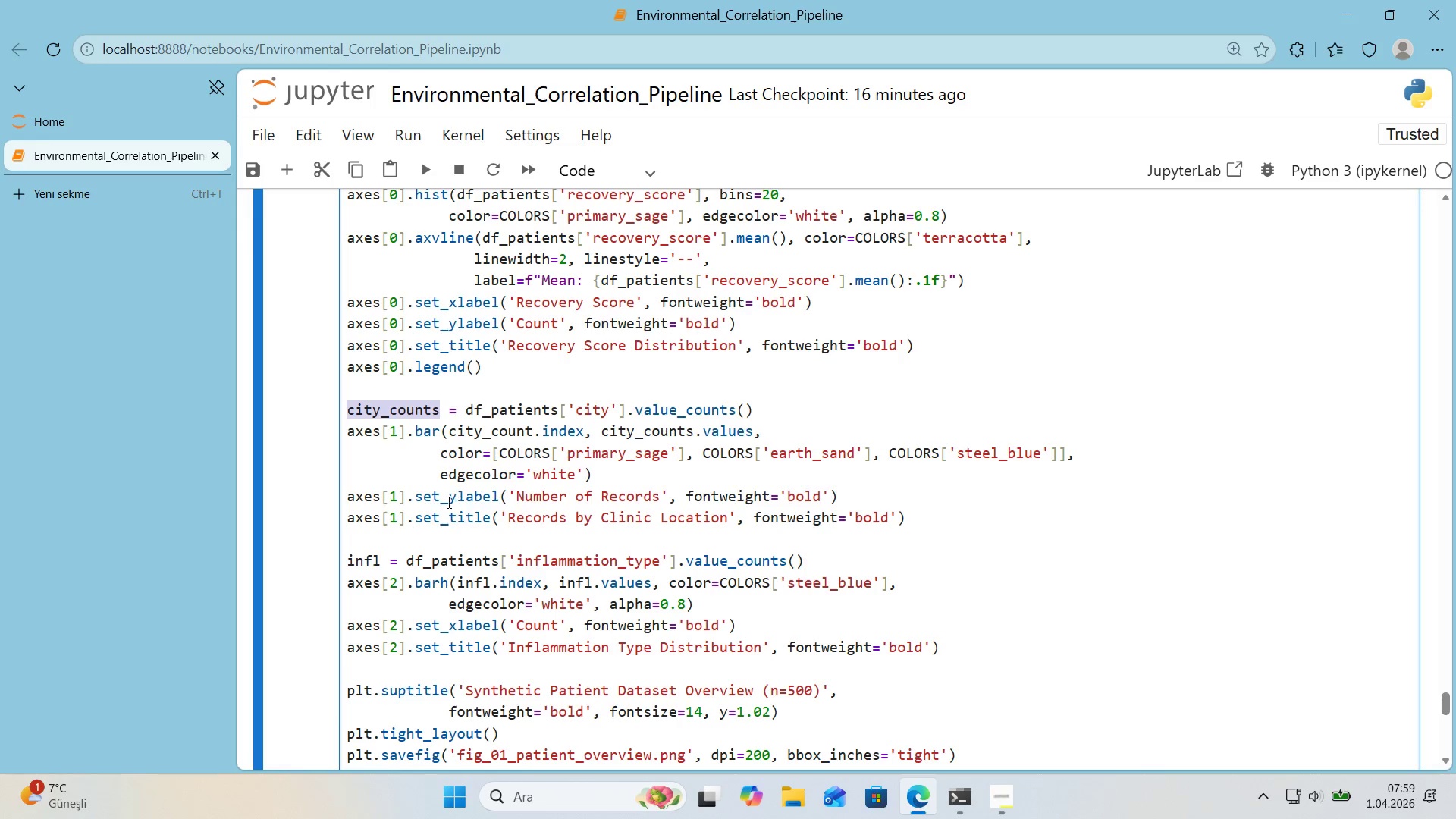 
scroll: coordinate [429, 503], scroll_direction: down, amount: 3.0
 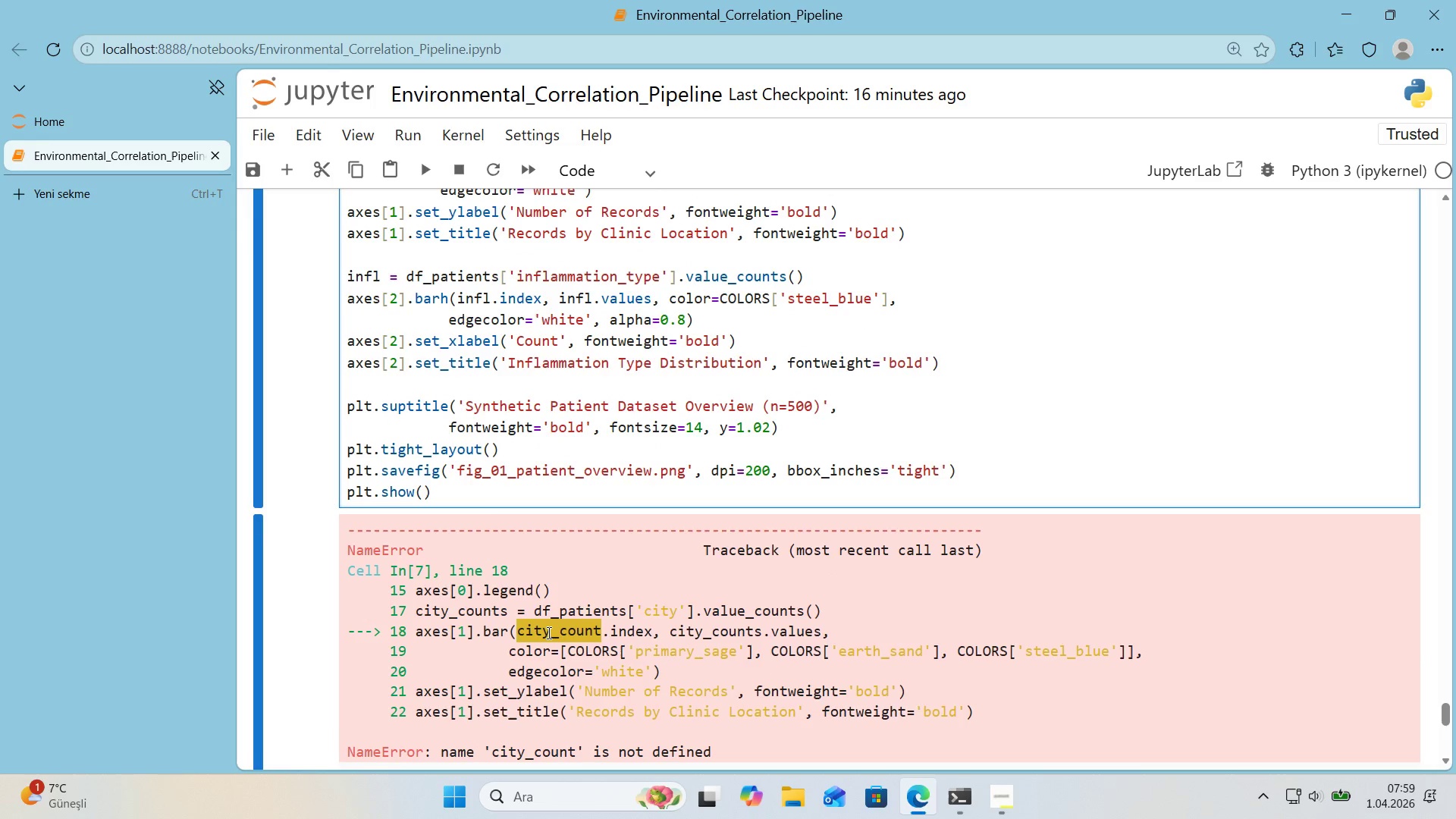 
scroll: coordinate [550, 632], scroll_direction: up, amount: 2.0
 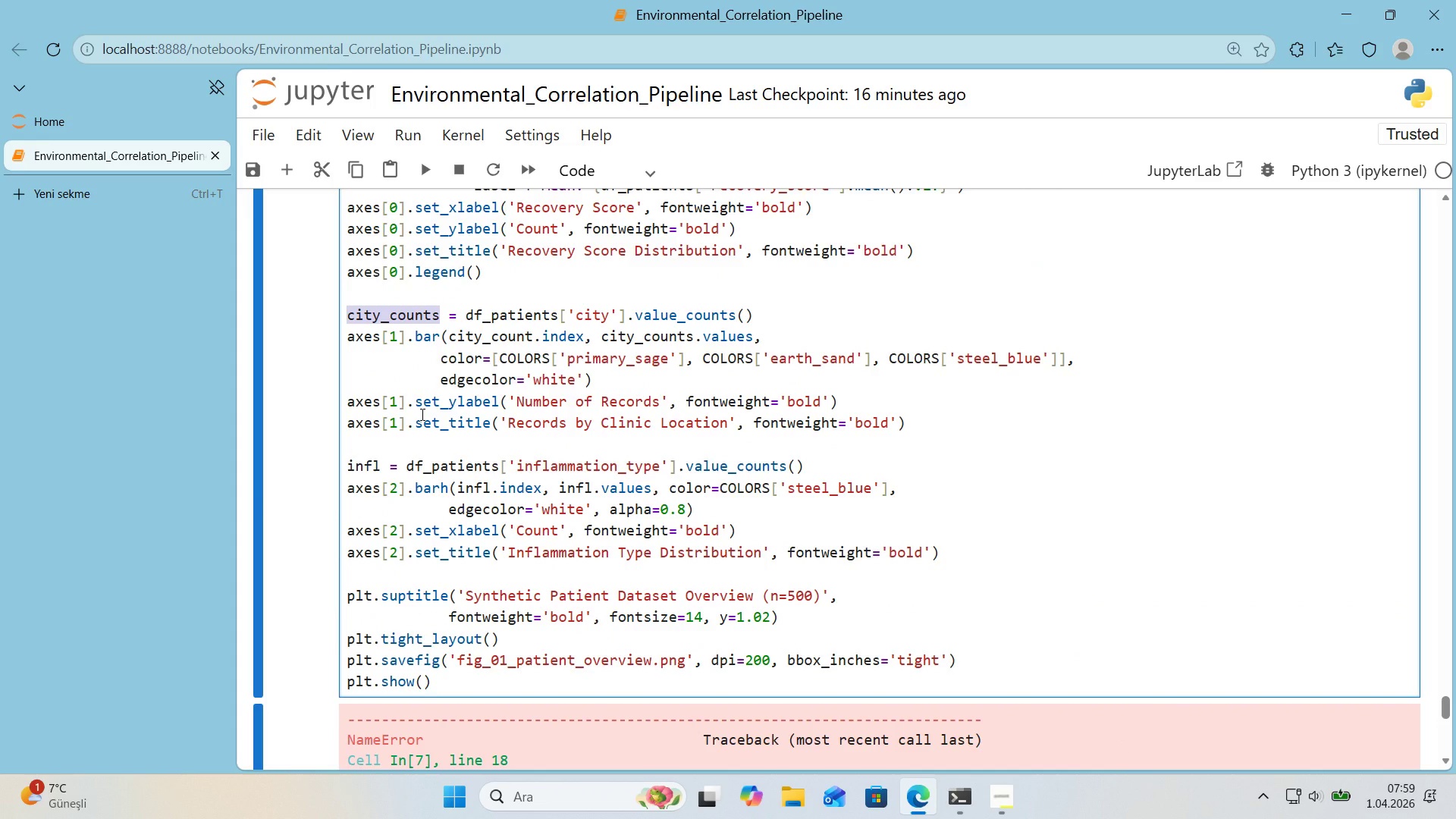 
double_click([491, 342])
 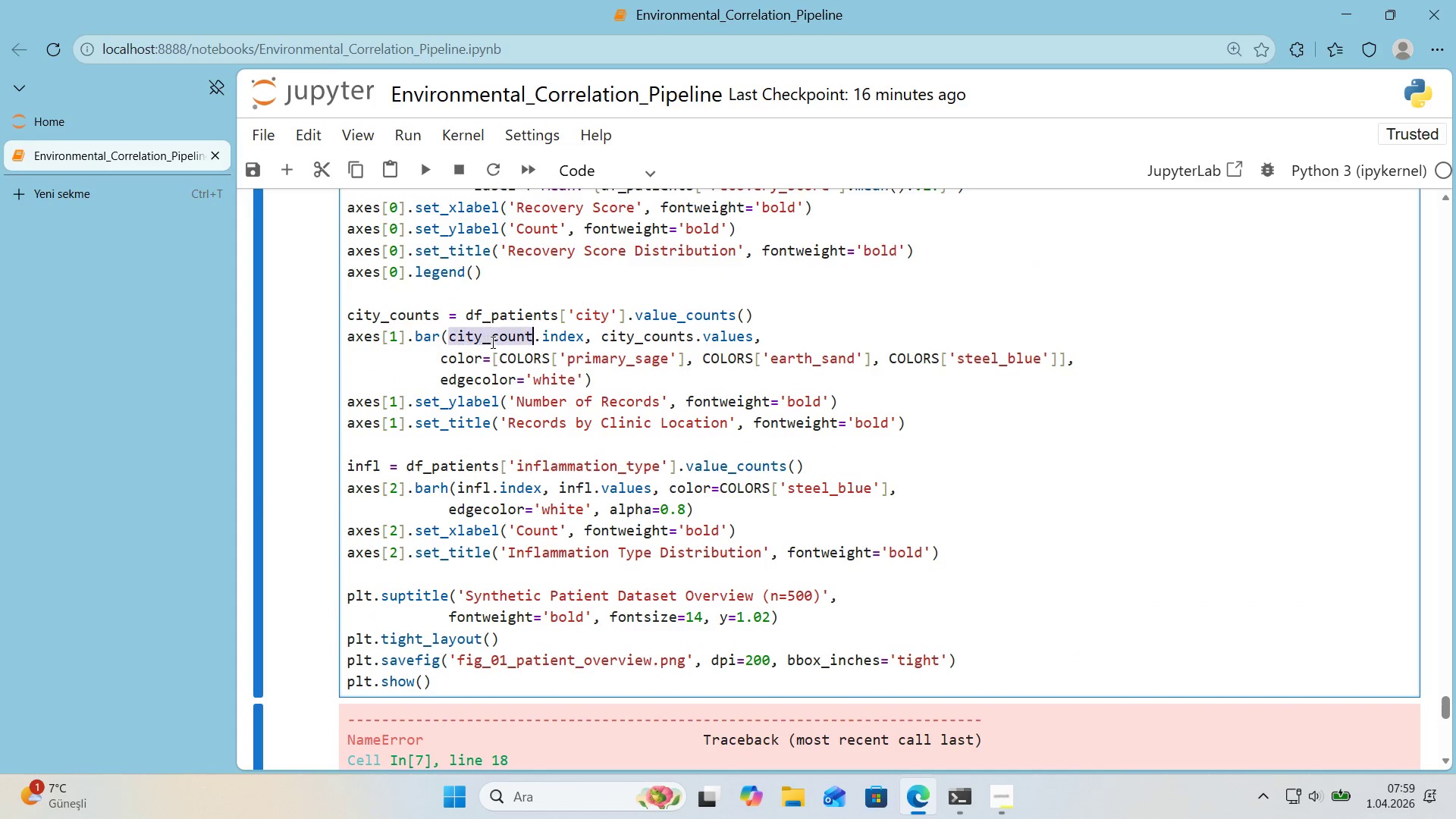 
key(Control+V)
 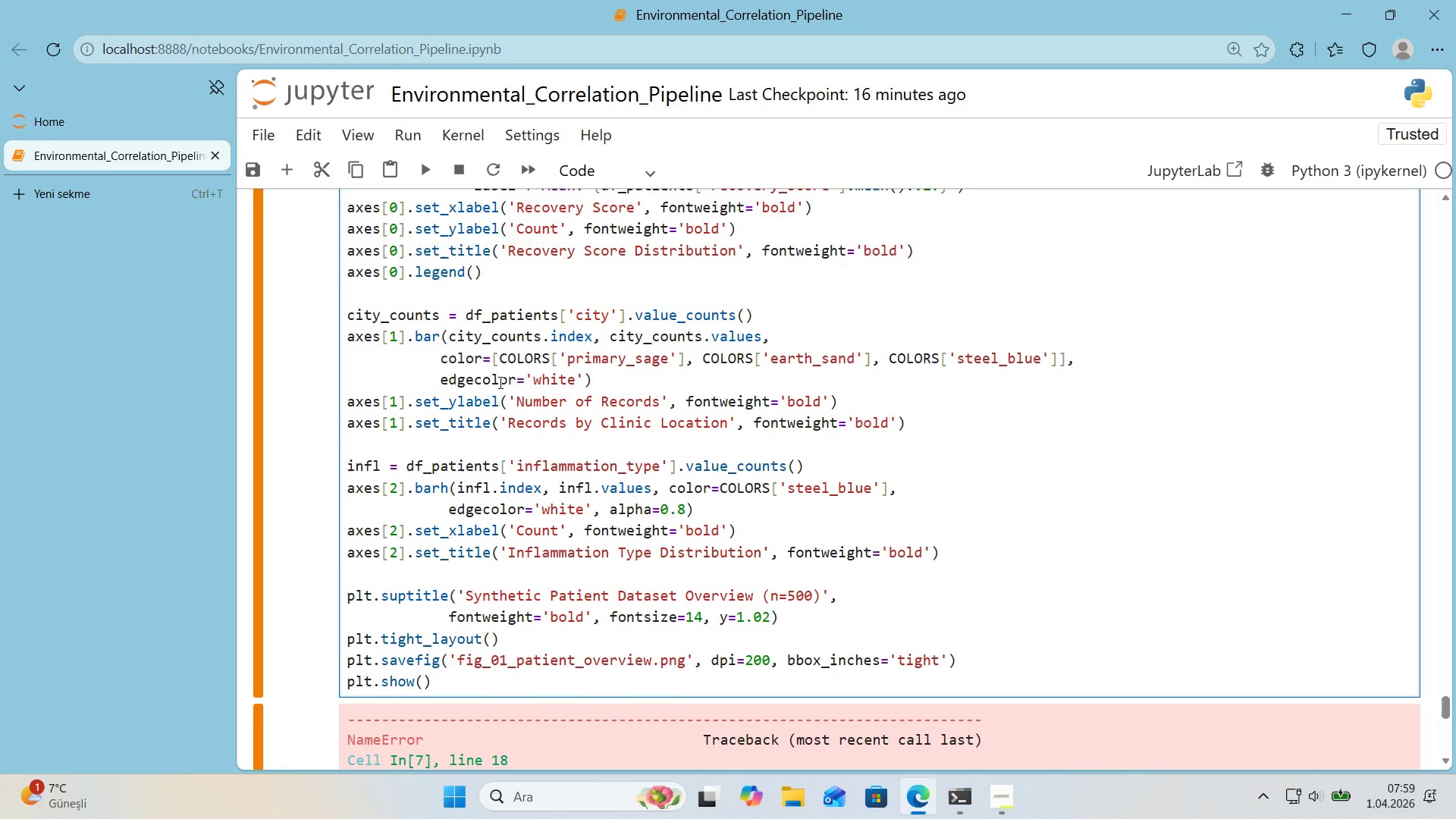 
key(Shift+Enter)
 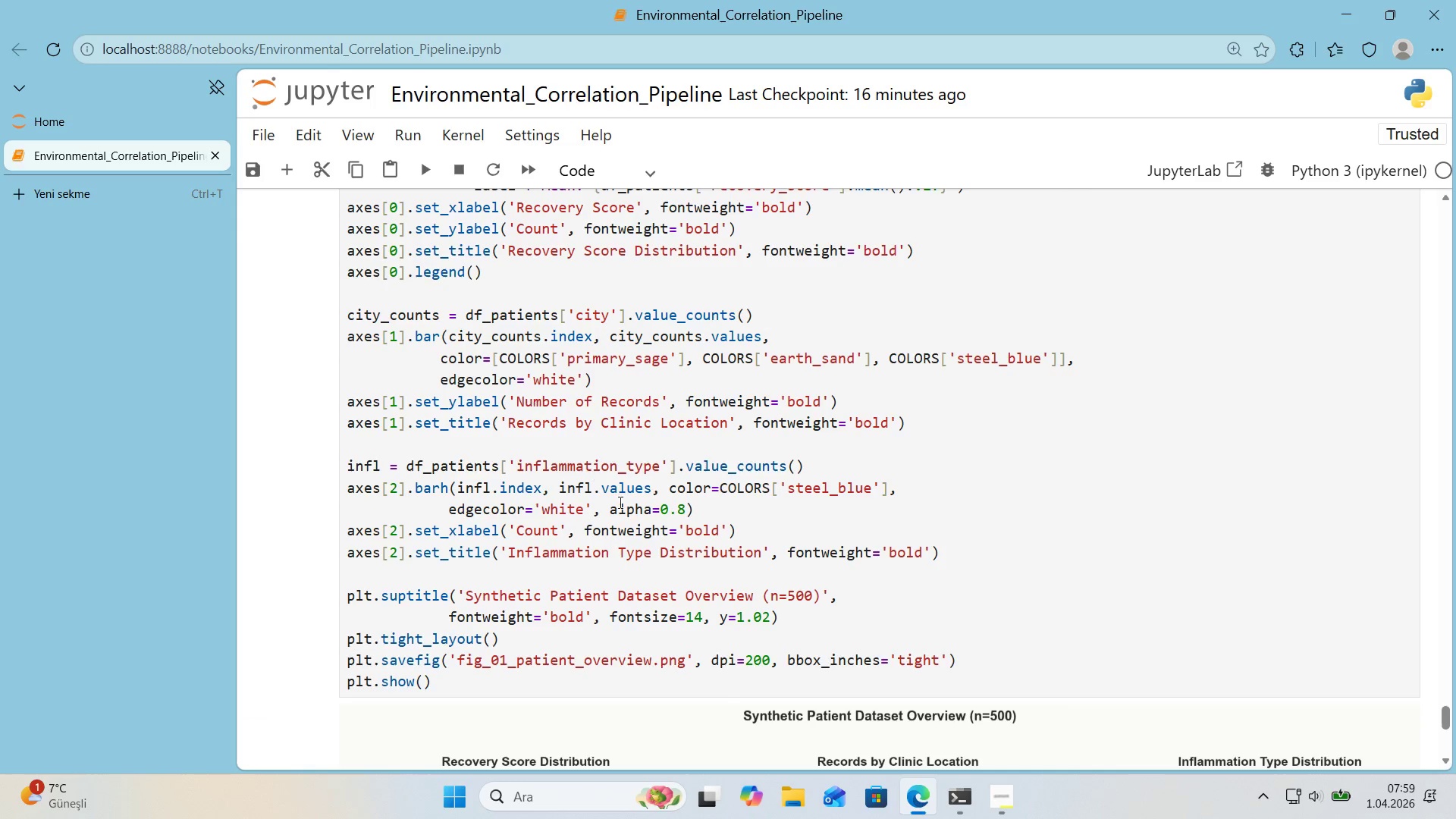 
scroll: coordinate [285, 447], scroll_direction: down, amount: 4.0
 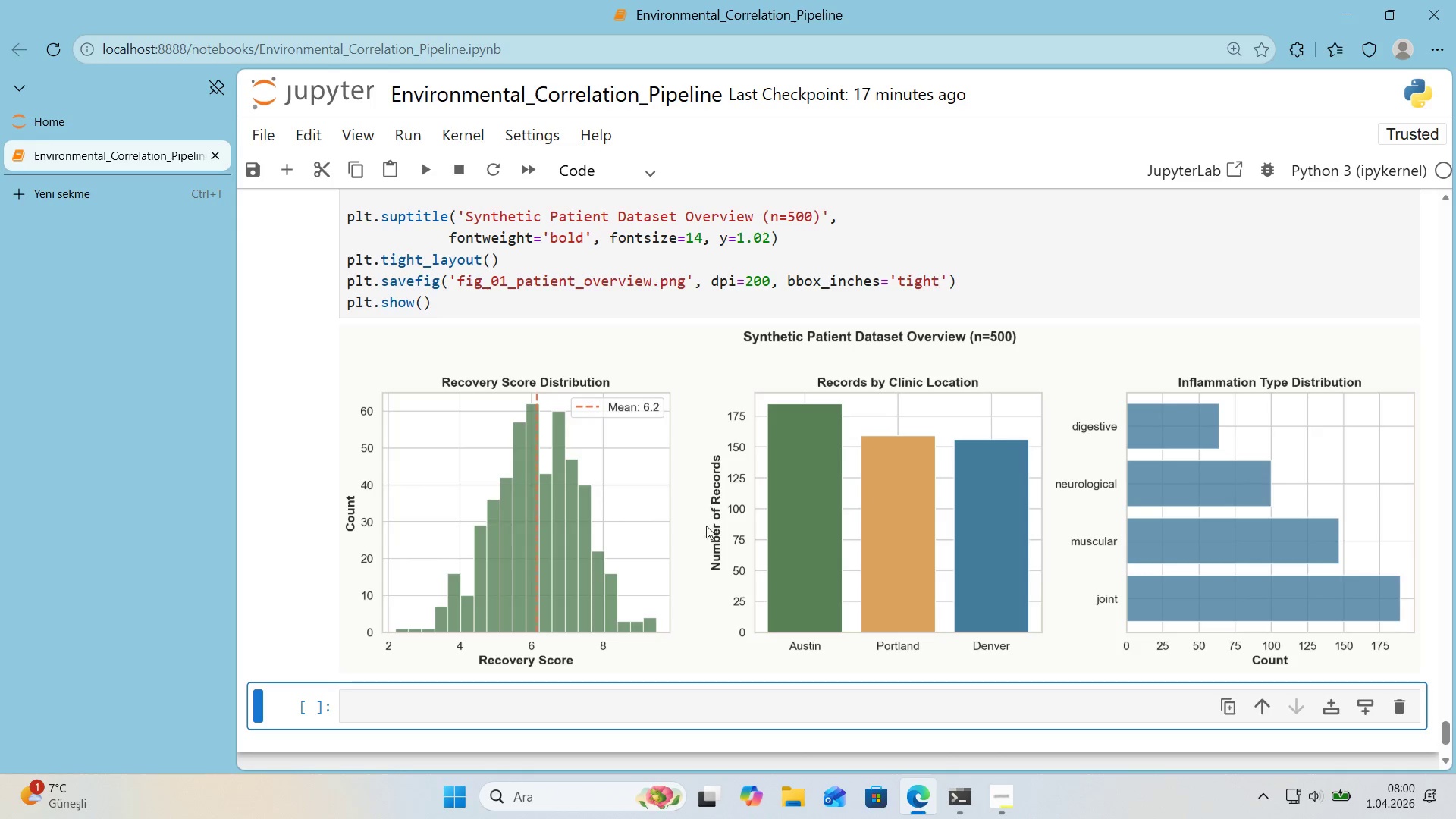 
wait(39.72)
 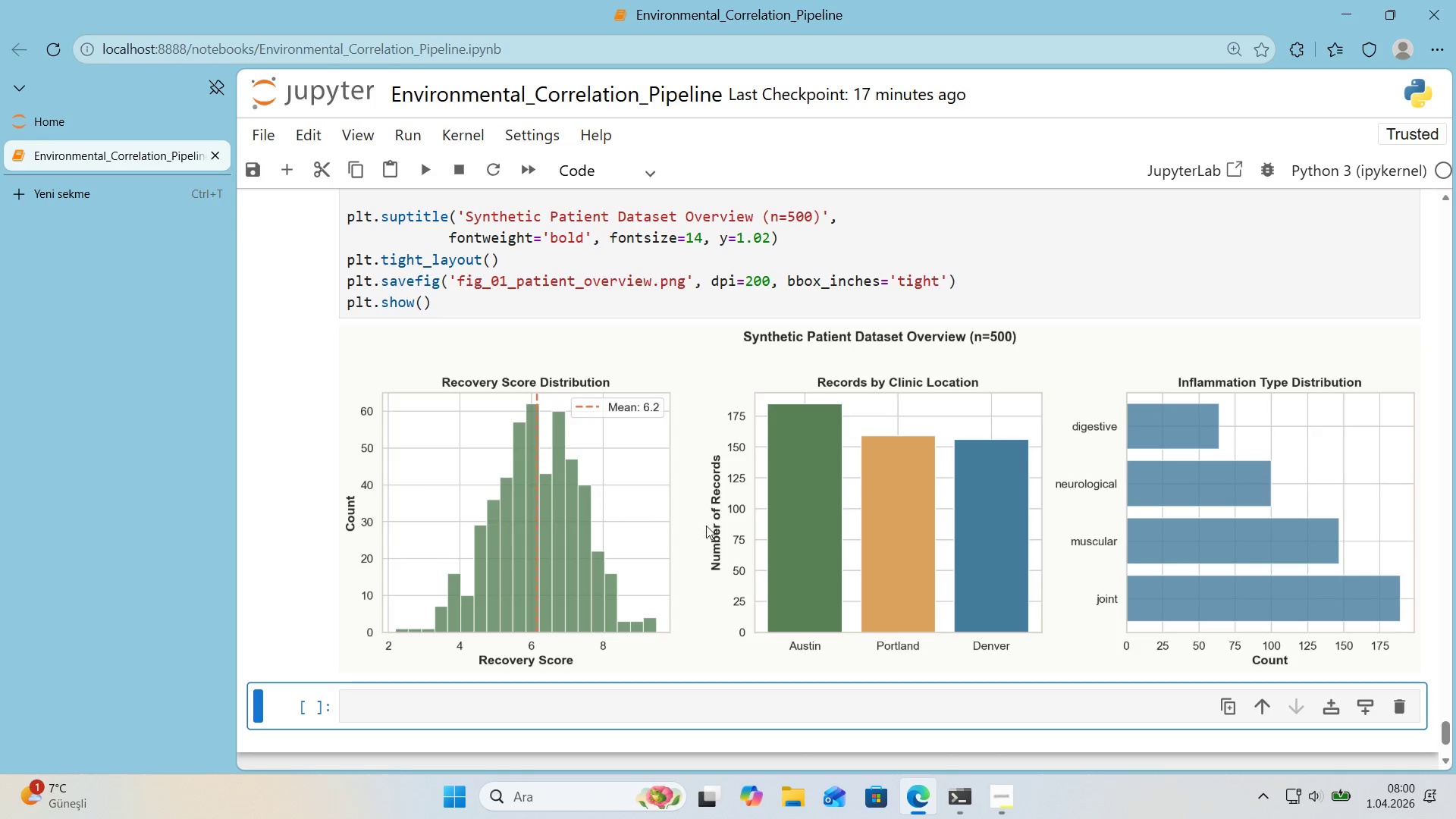 
left_click([437, 712])
 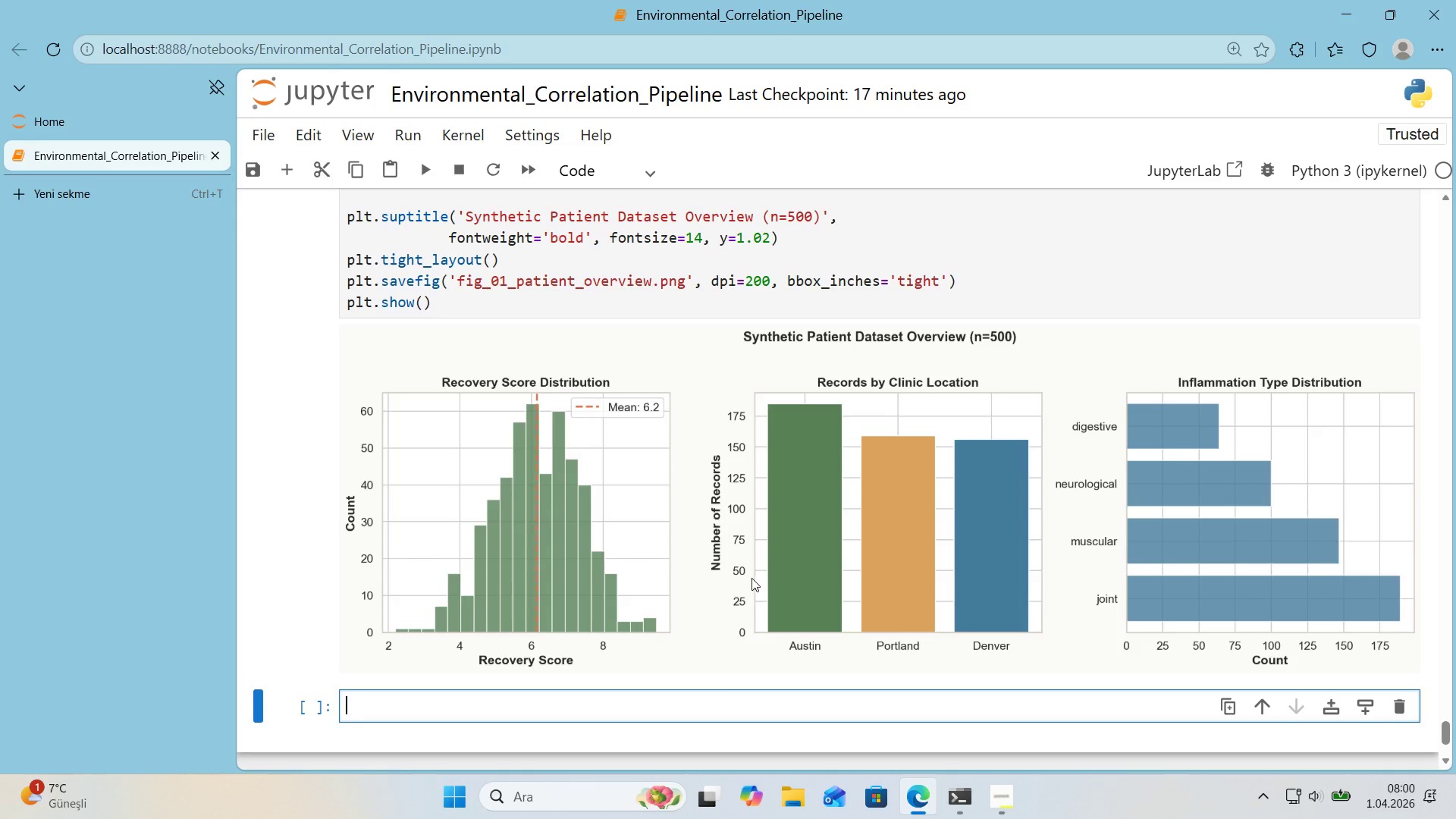 
scroll: coordinate [749, 578], scroll_direction: down, amount: 1.0
 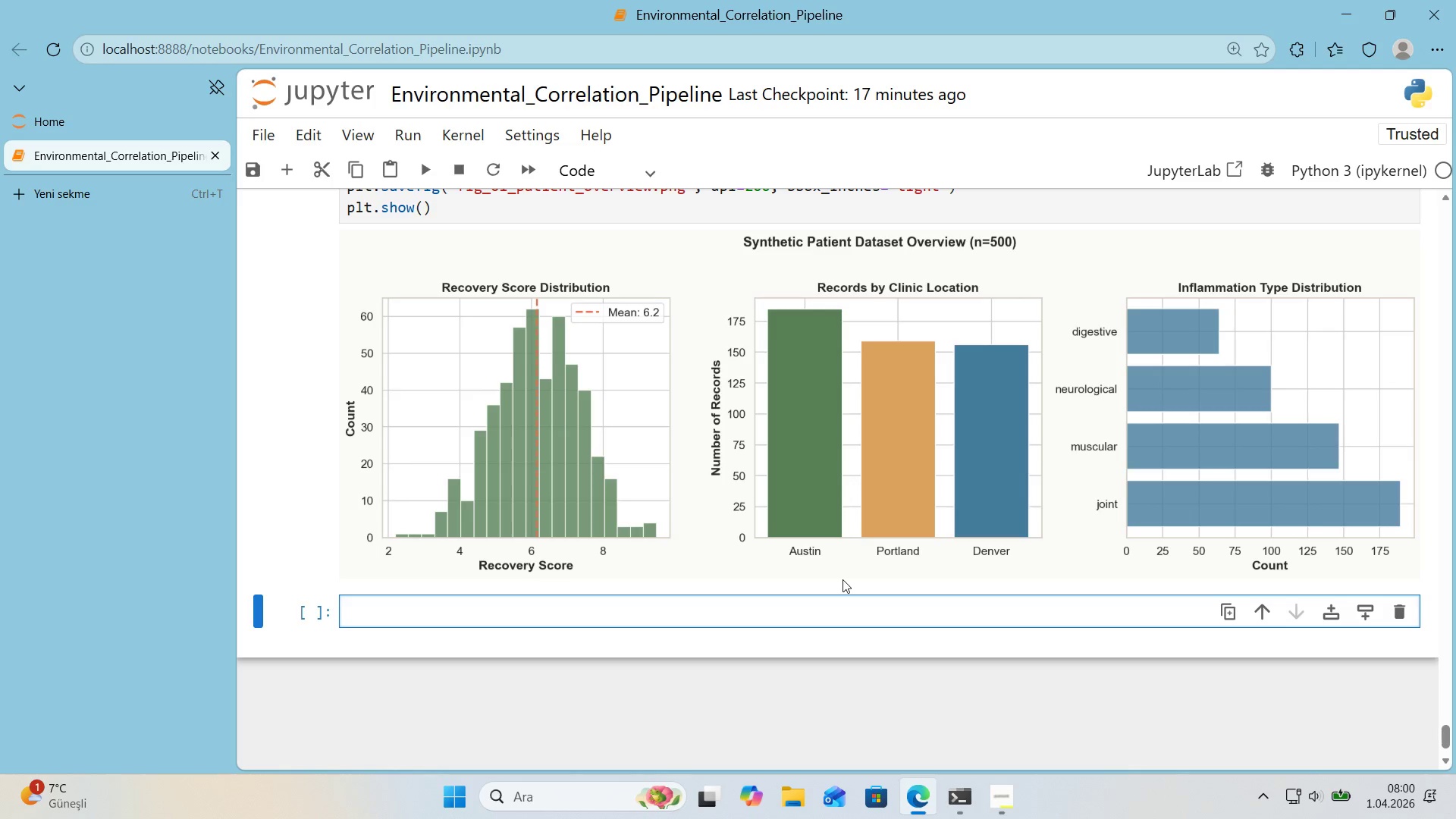 
wait(13.05)
 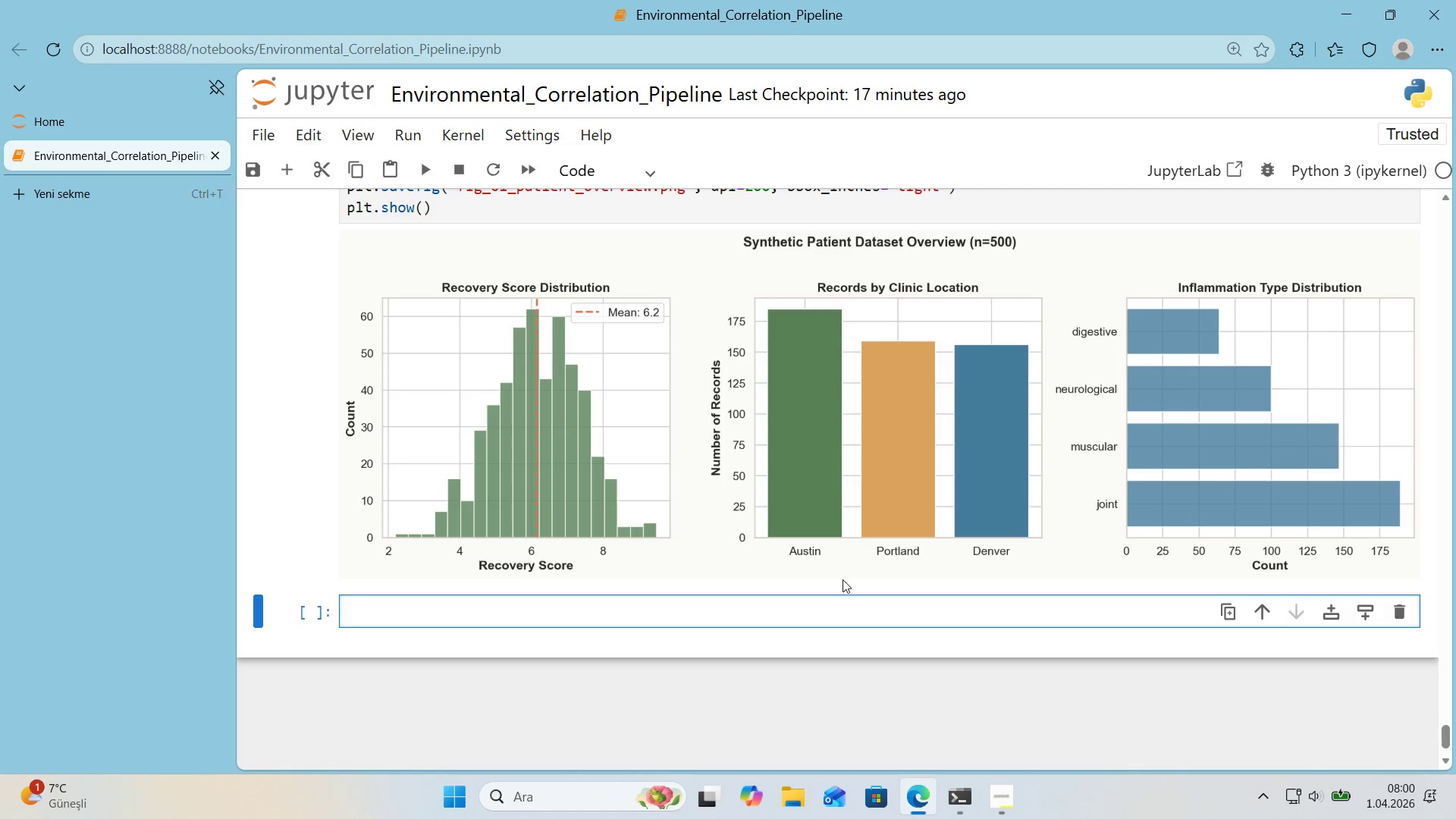 
double_click([602, 249])
 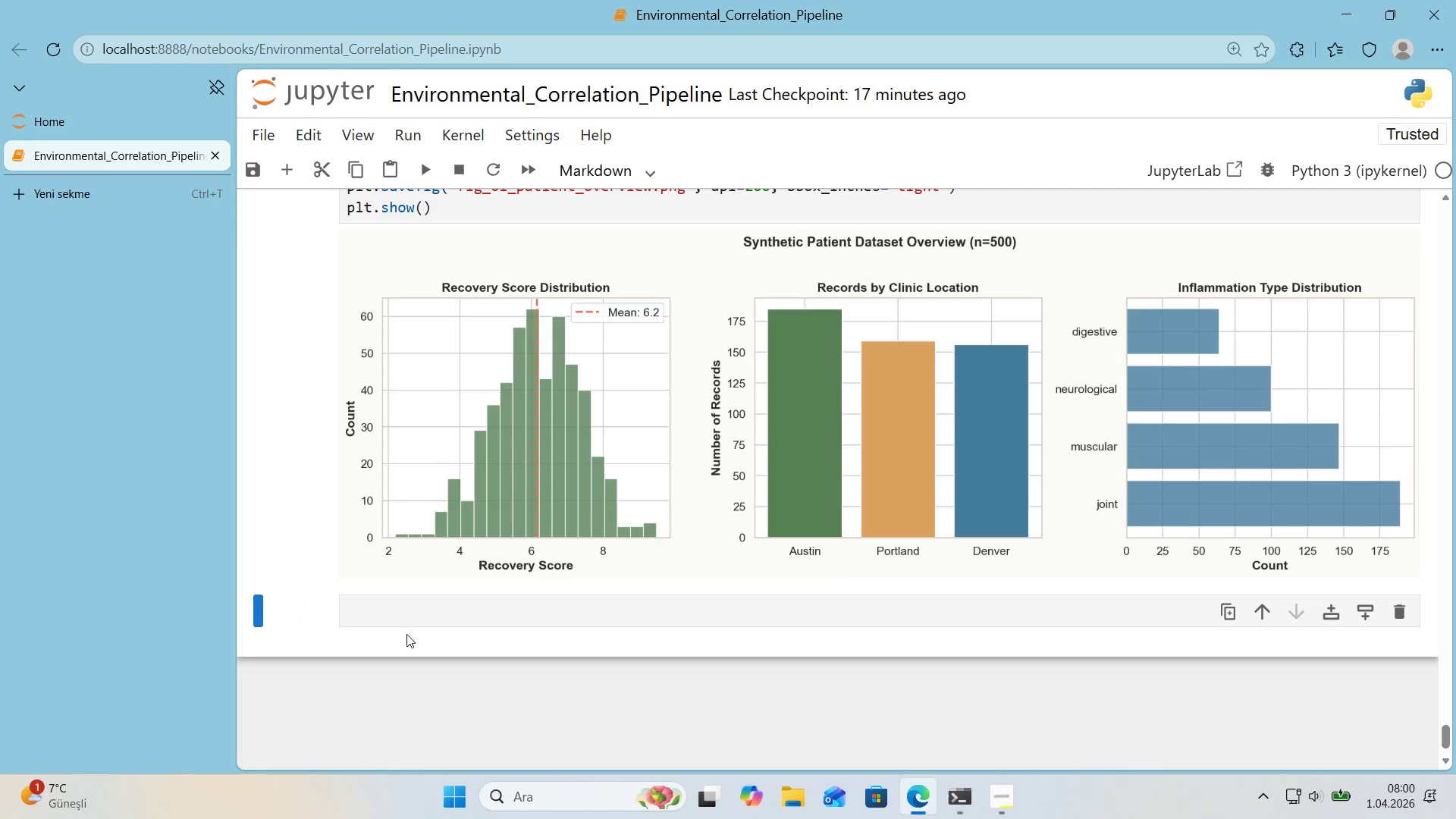 
left_click([403, 612])
 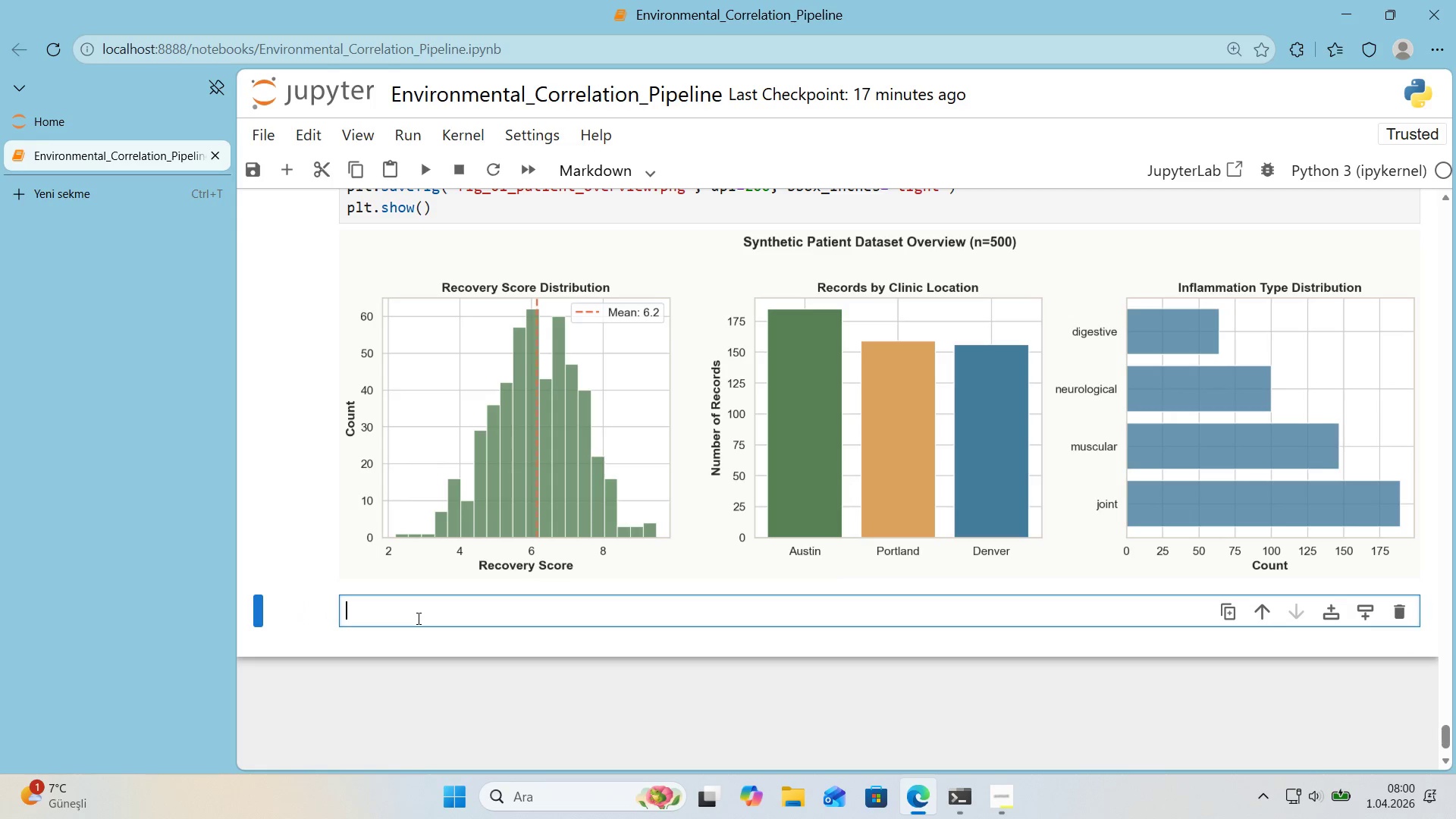 
key(Alt+Control+3)
 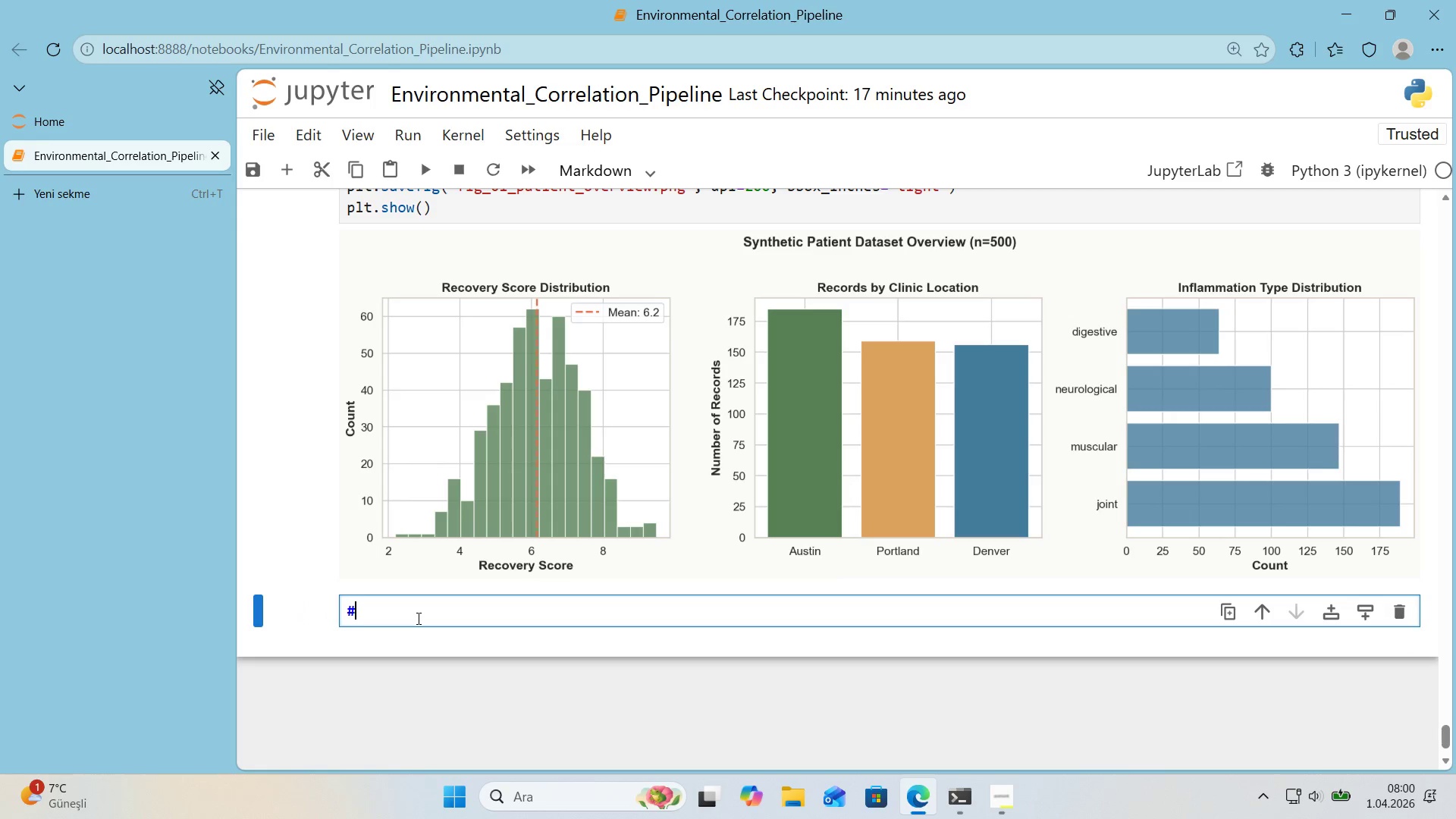 
key(Alt+Control+3)
 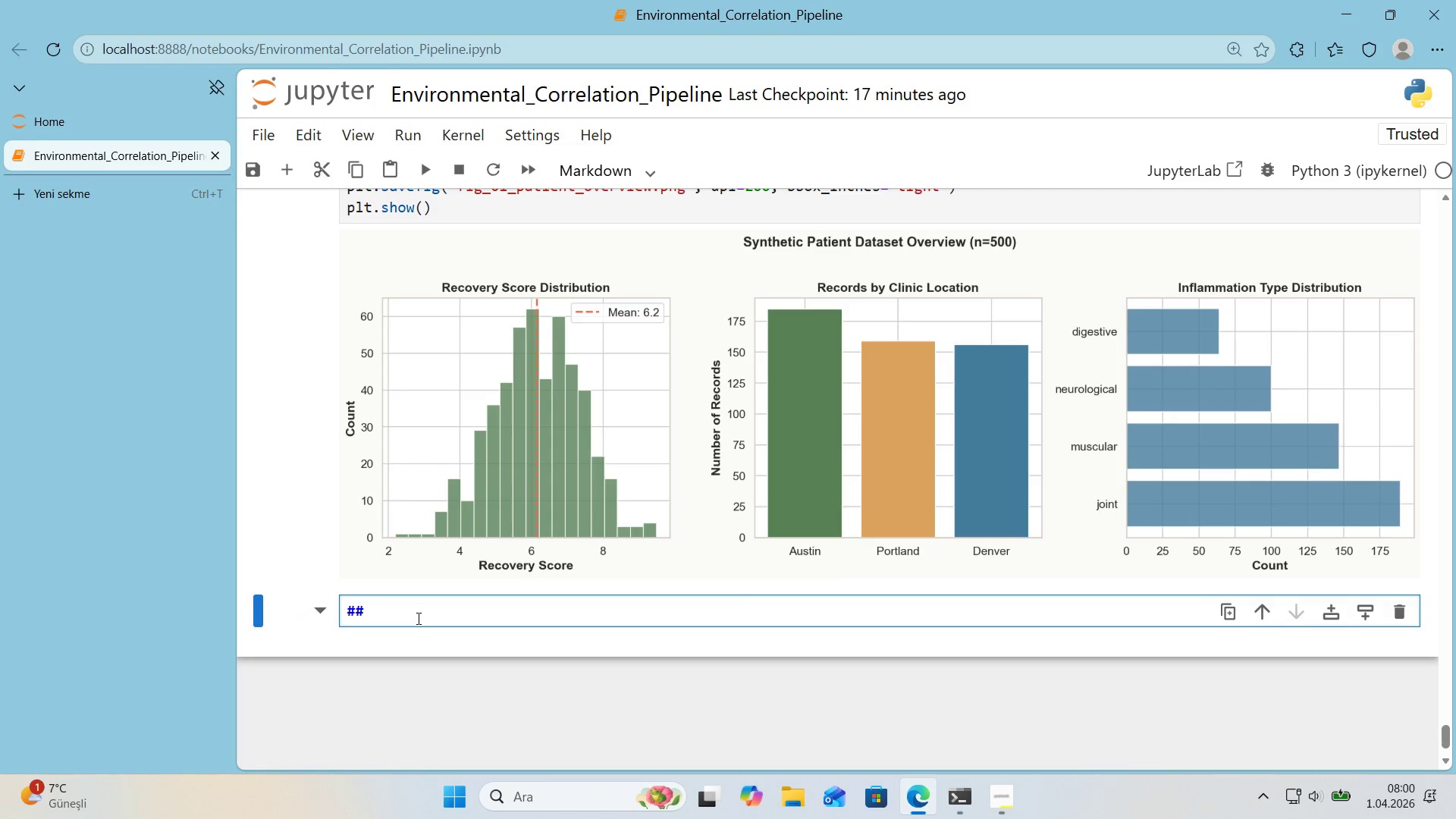 
type( 3. Data Transformat'on ^ Clean'ng)
 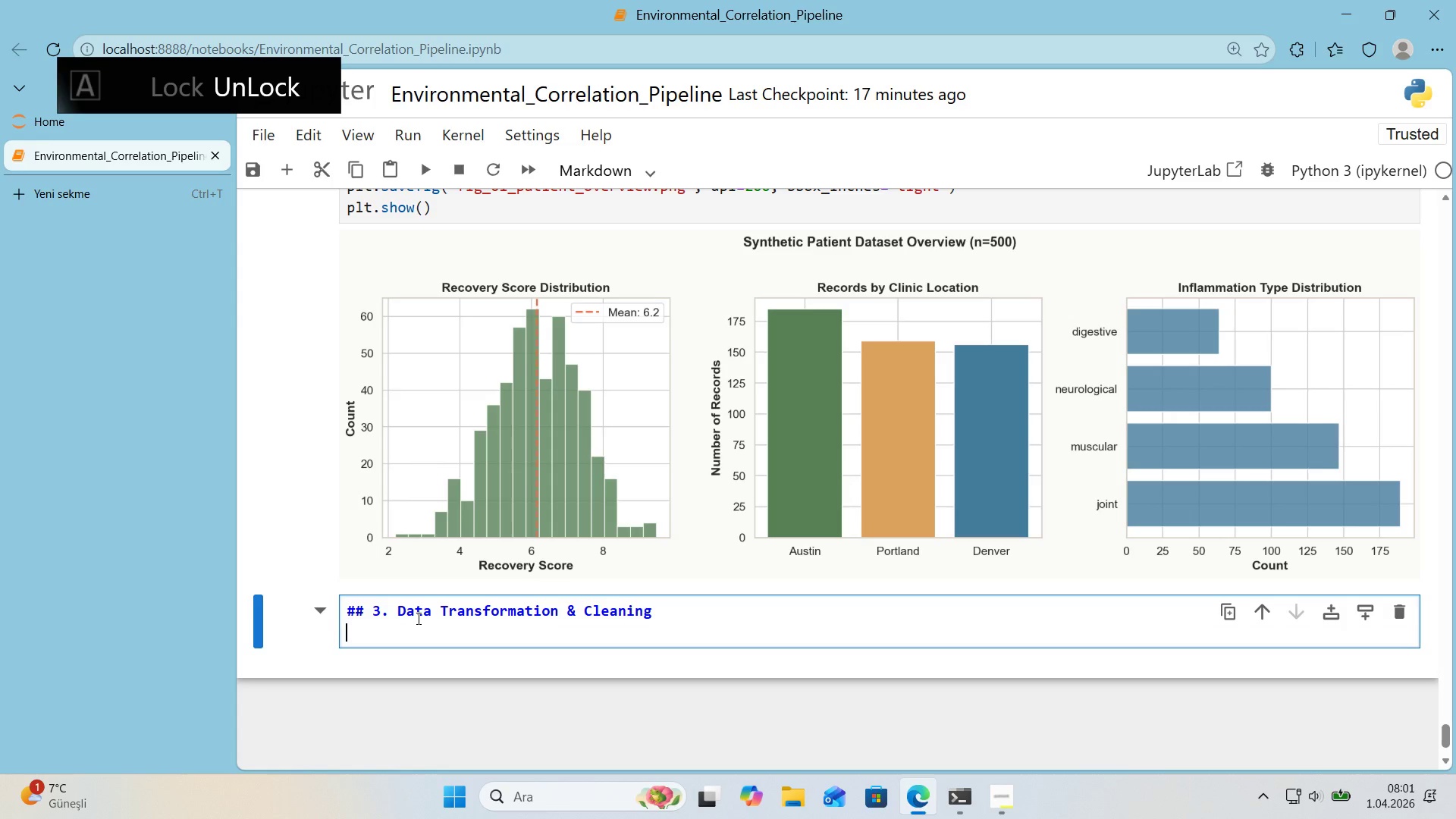 
 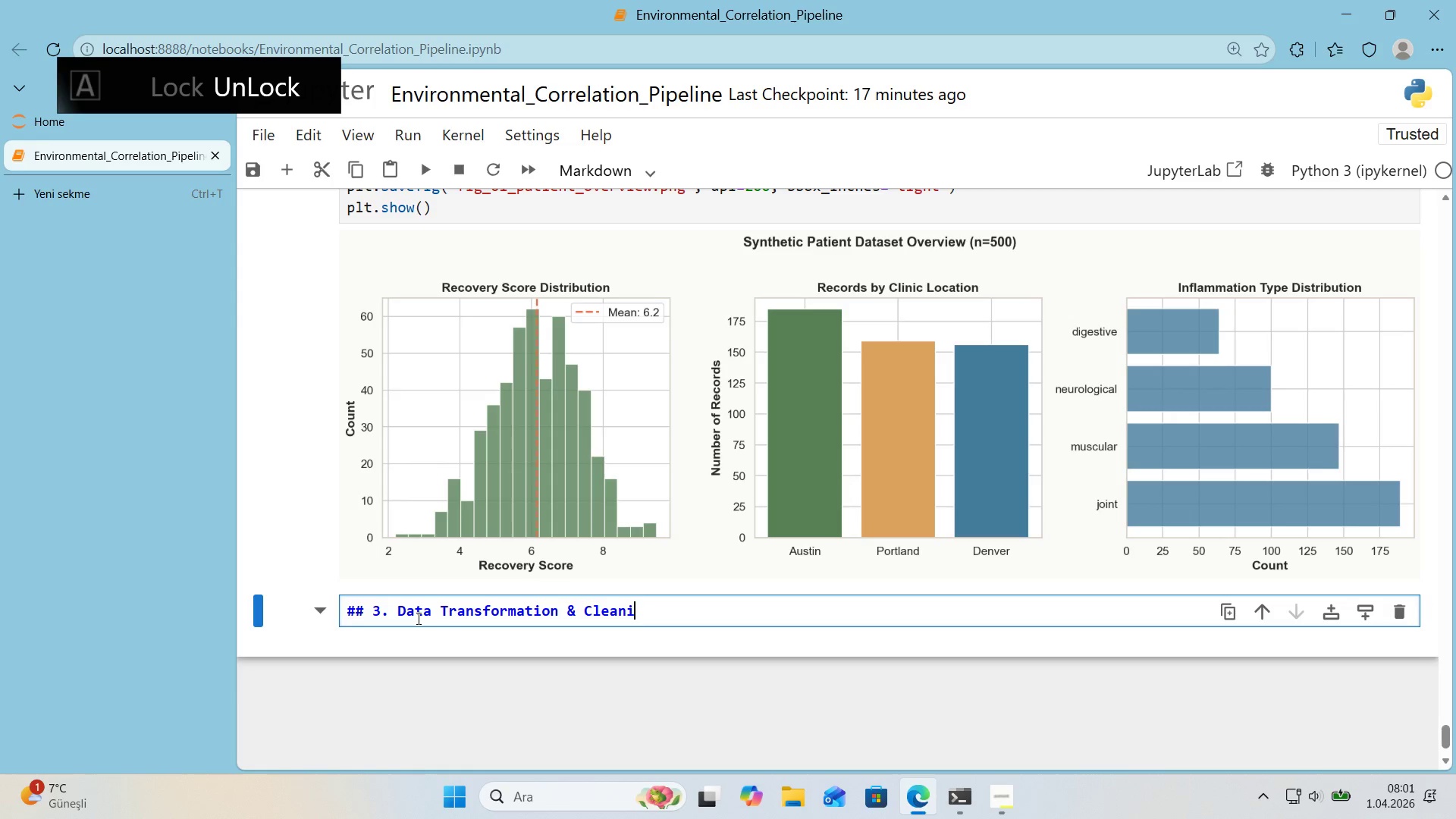 
key(Enter)
 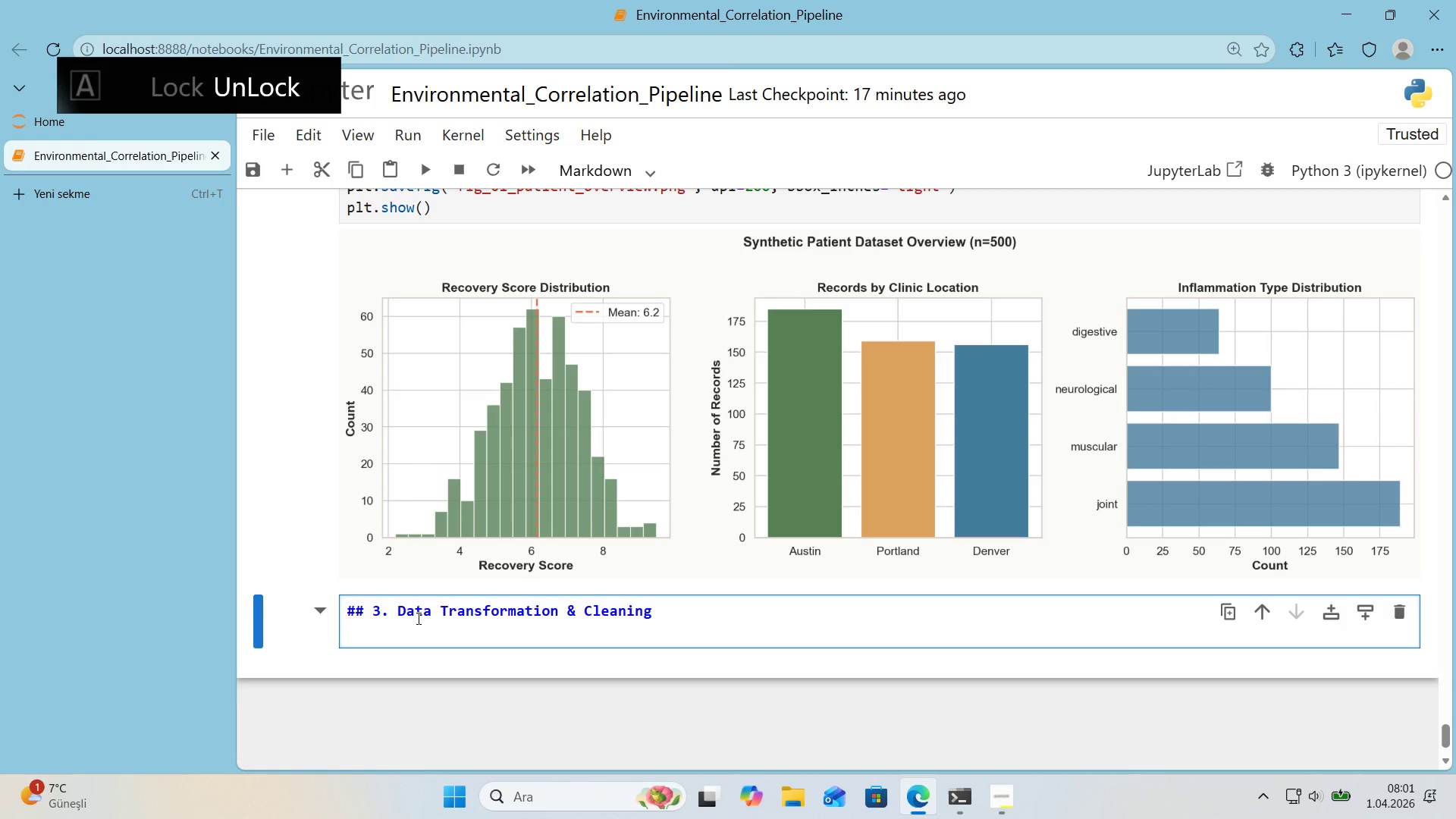 
key(Enter)
 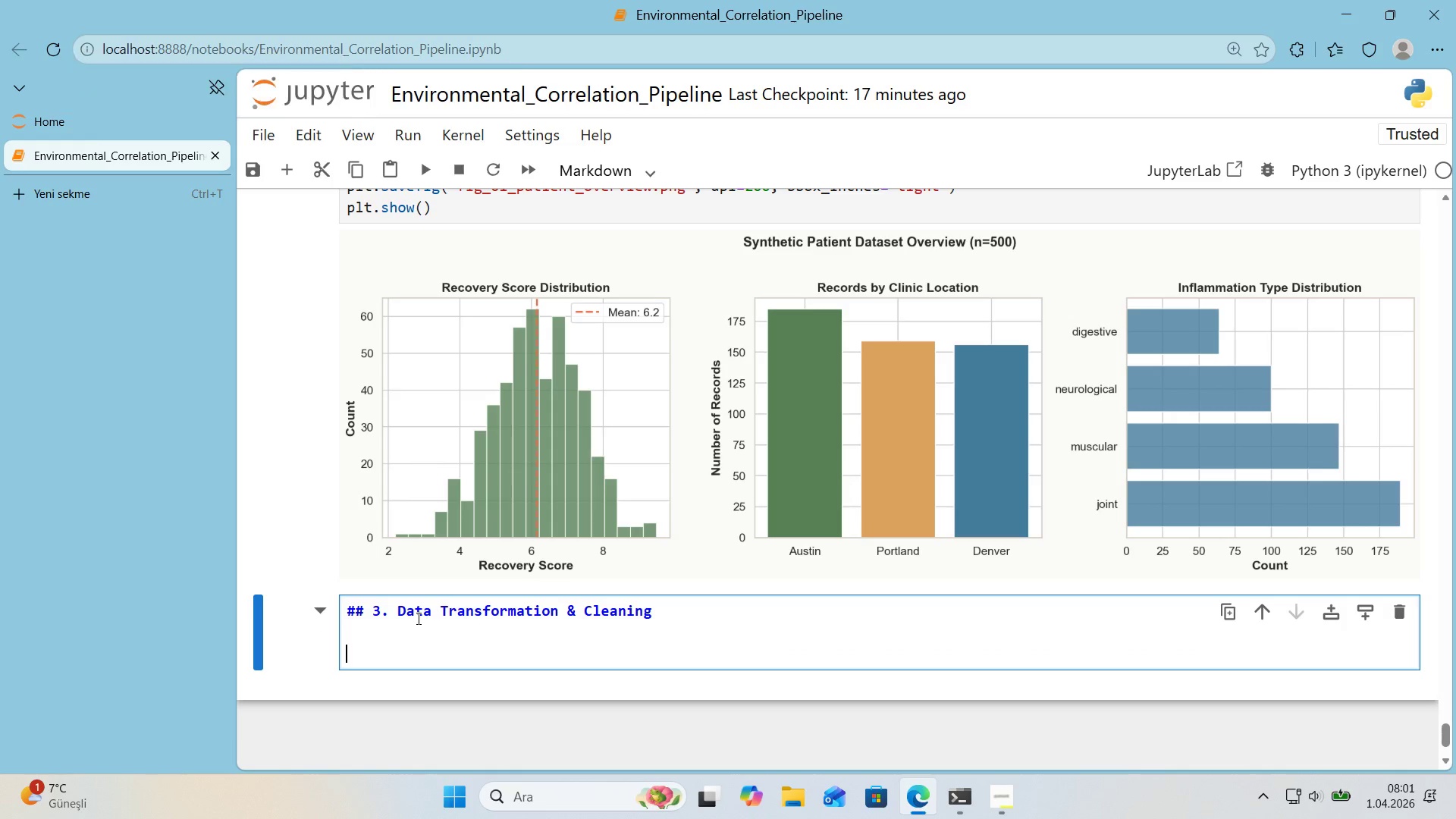 
key(Alt+Control+3)
 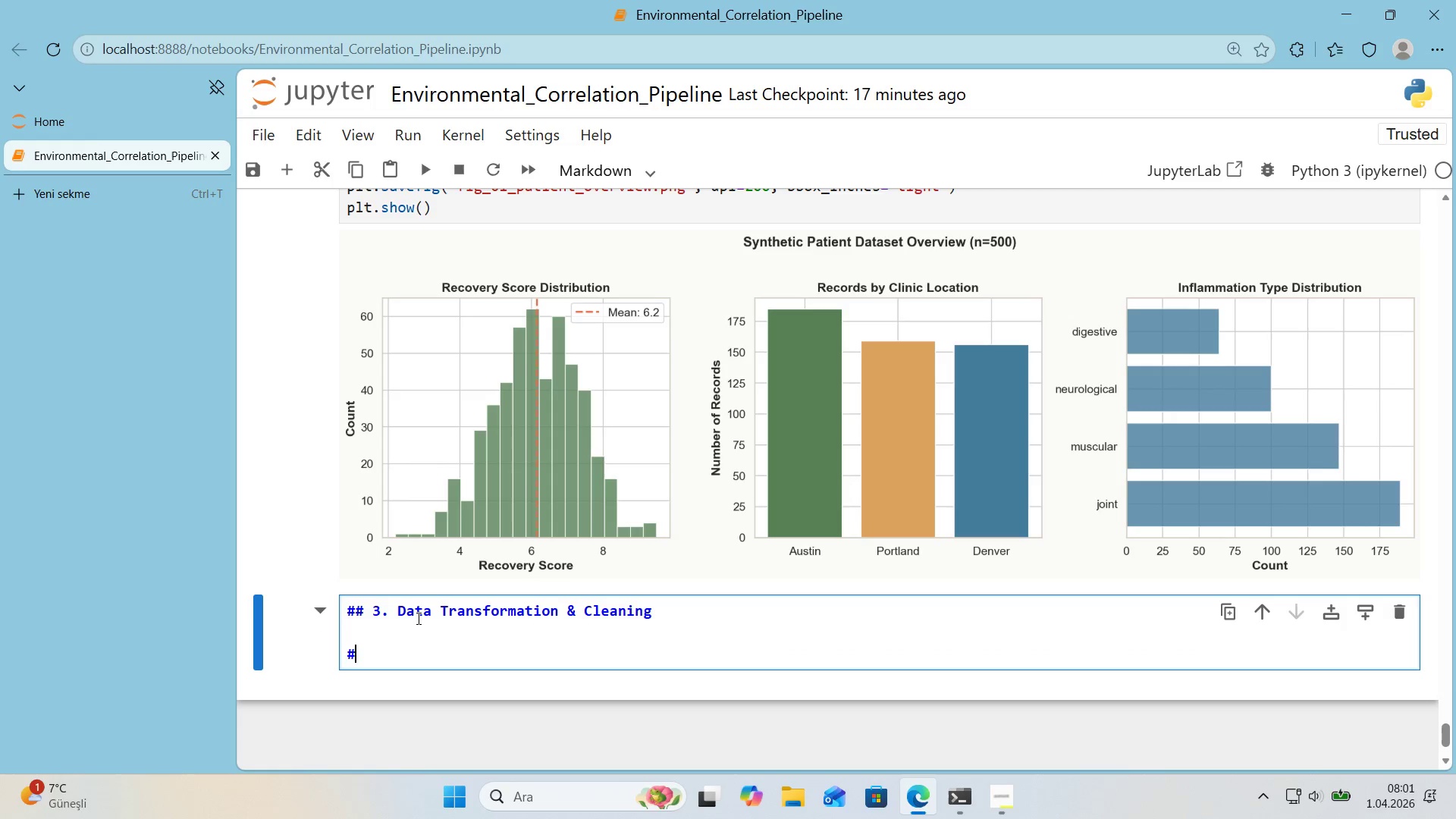 
key(Alt+Control+3)
 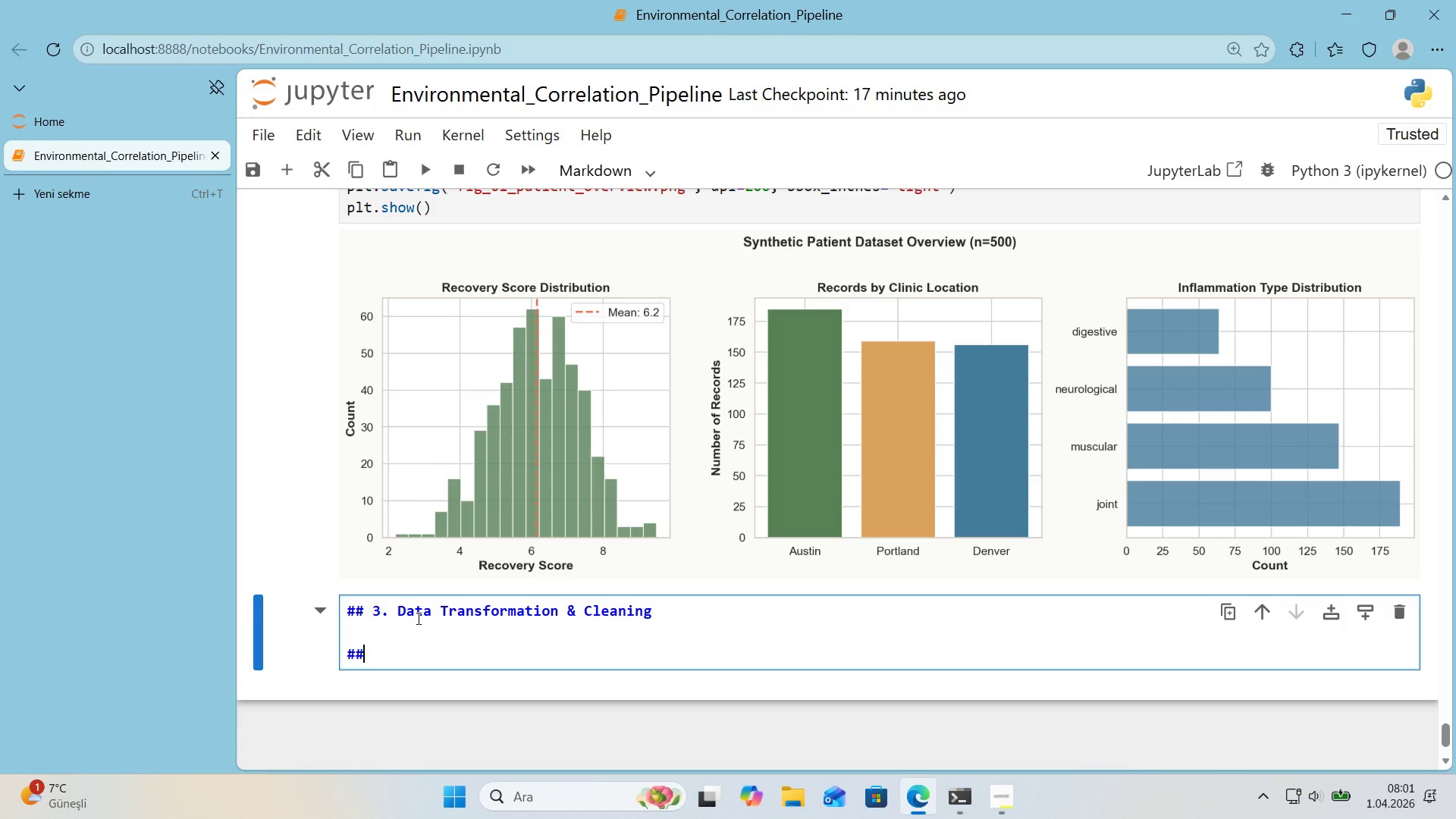 
key(Alt+Control+3)
 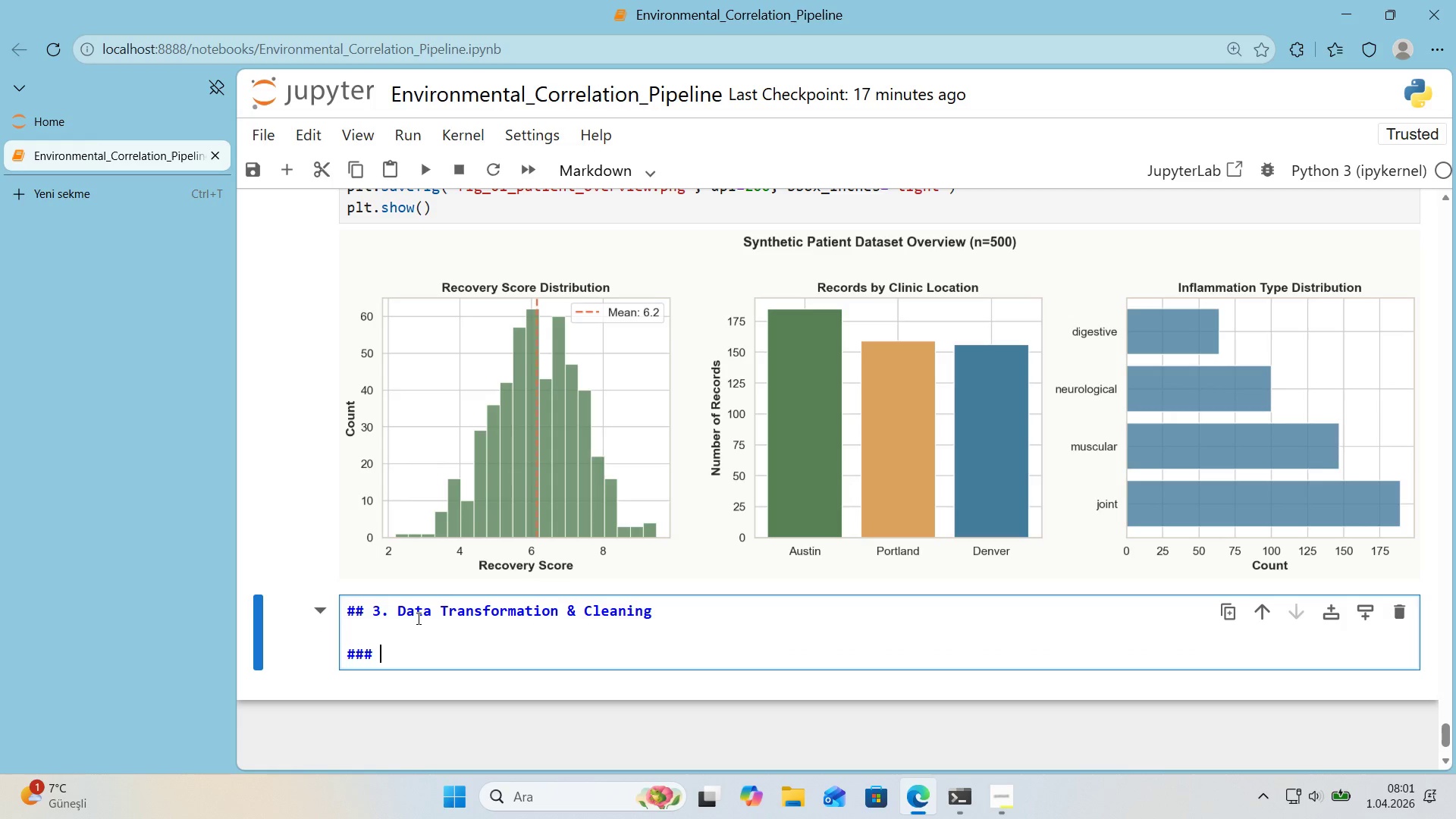 
type( Challanges>)
 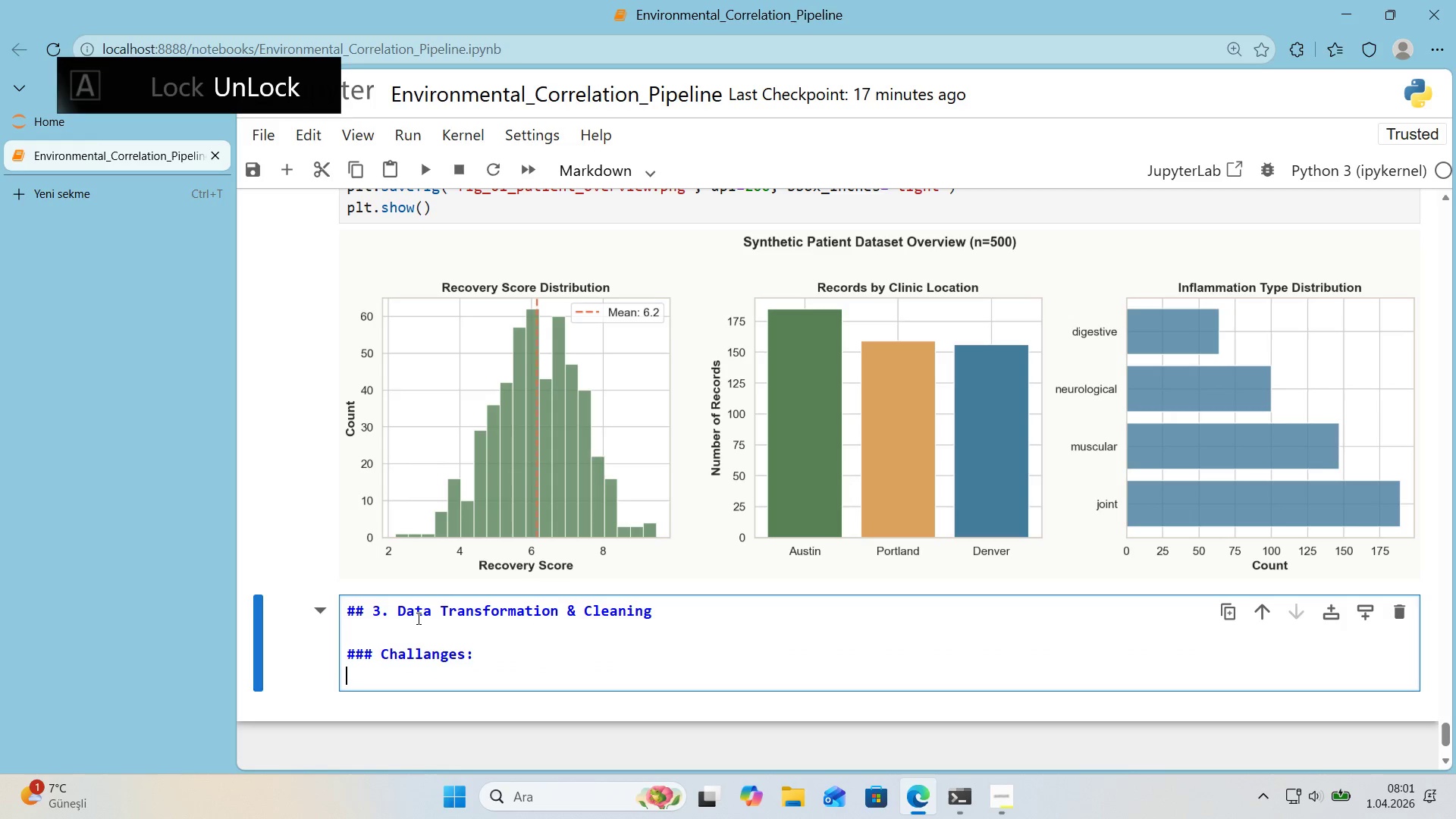 
 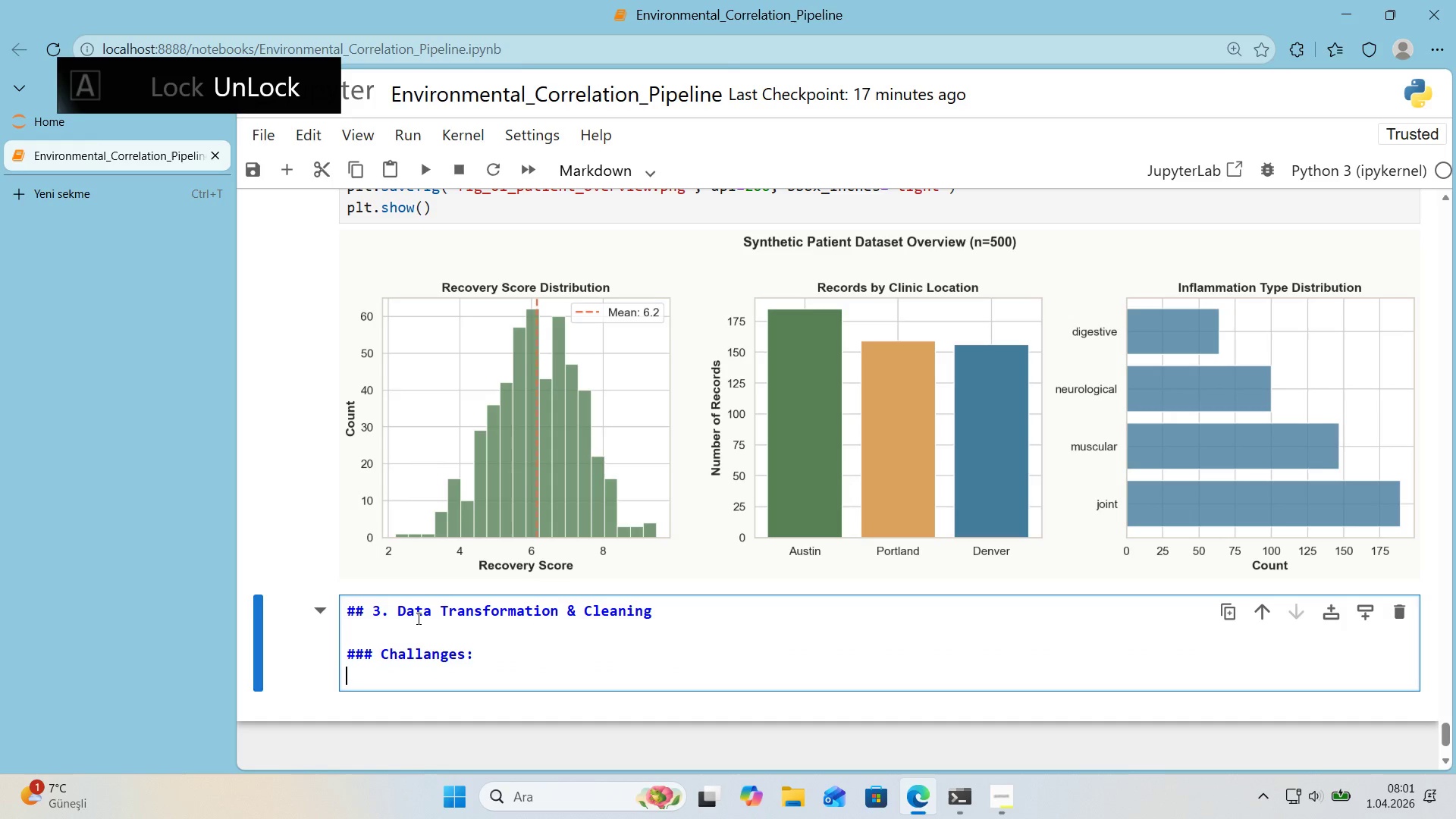 
key(Enter)
 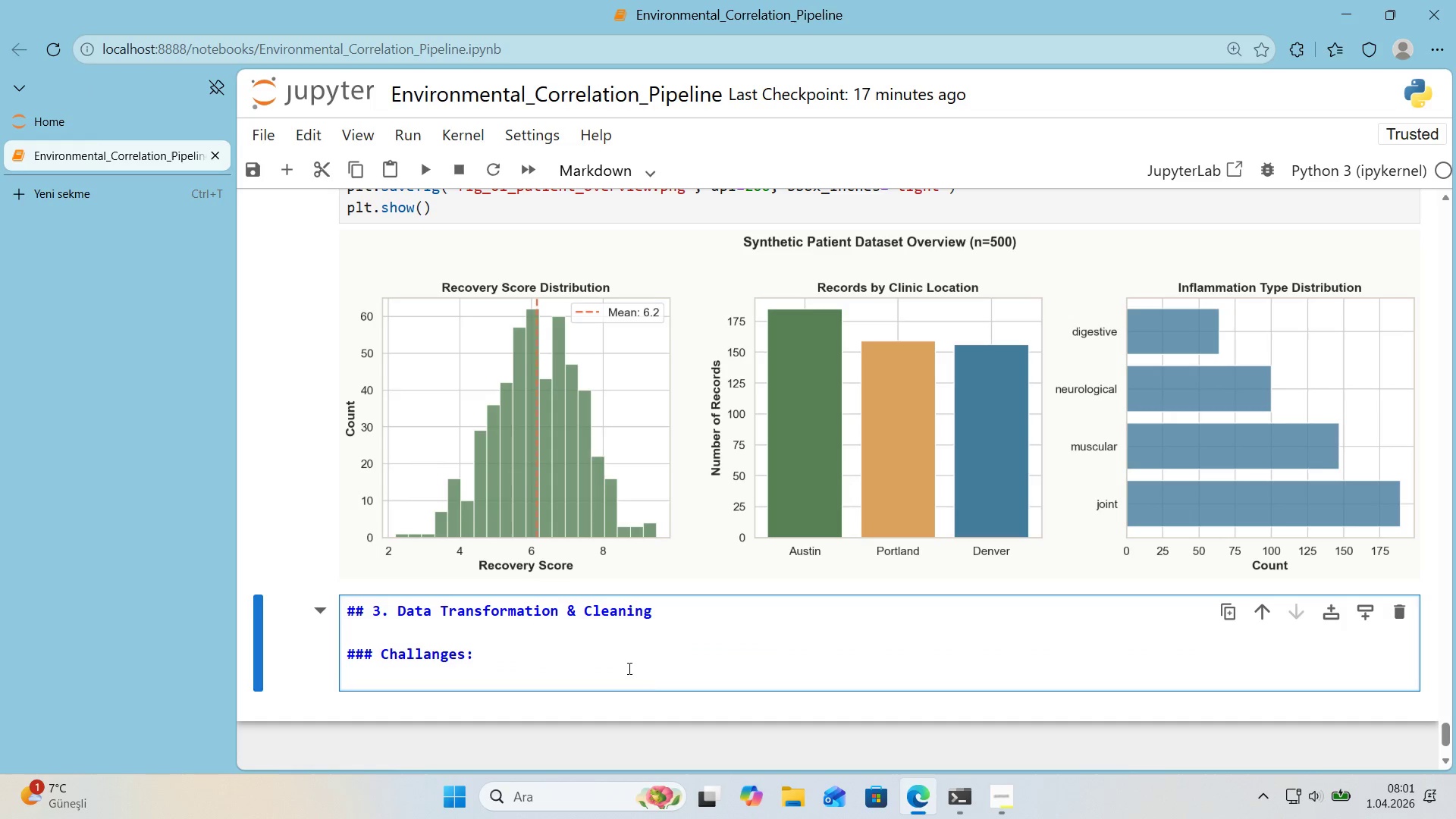 
scroll: coordinate [709, 684], scroll_direction: down, amount: 1.0
 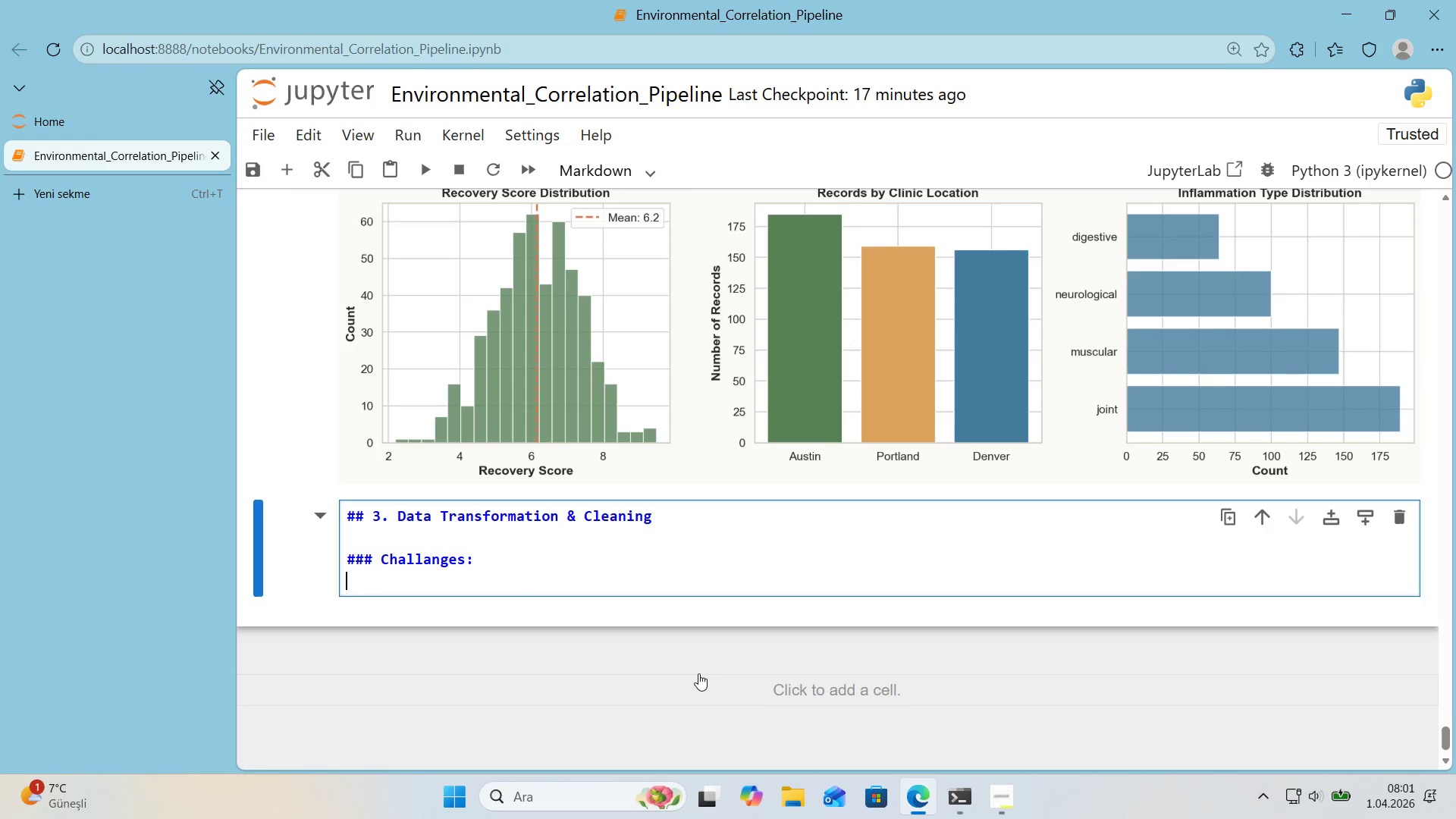 
type(1. **D'sparate frequenc'es>** A'r qual'ty and weather ) hourly< pat'ent data ) da'ly)
 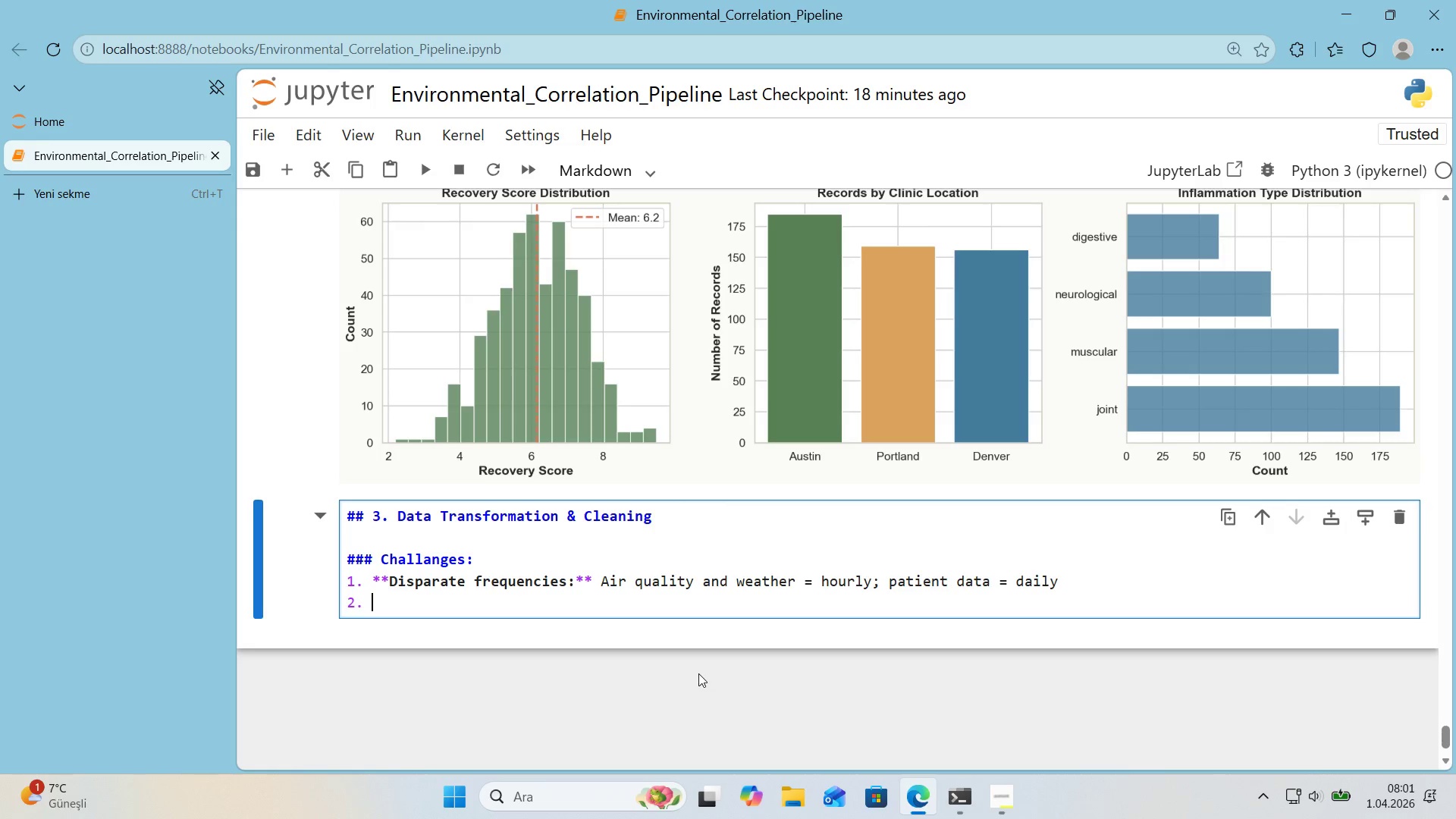 
 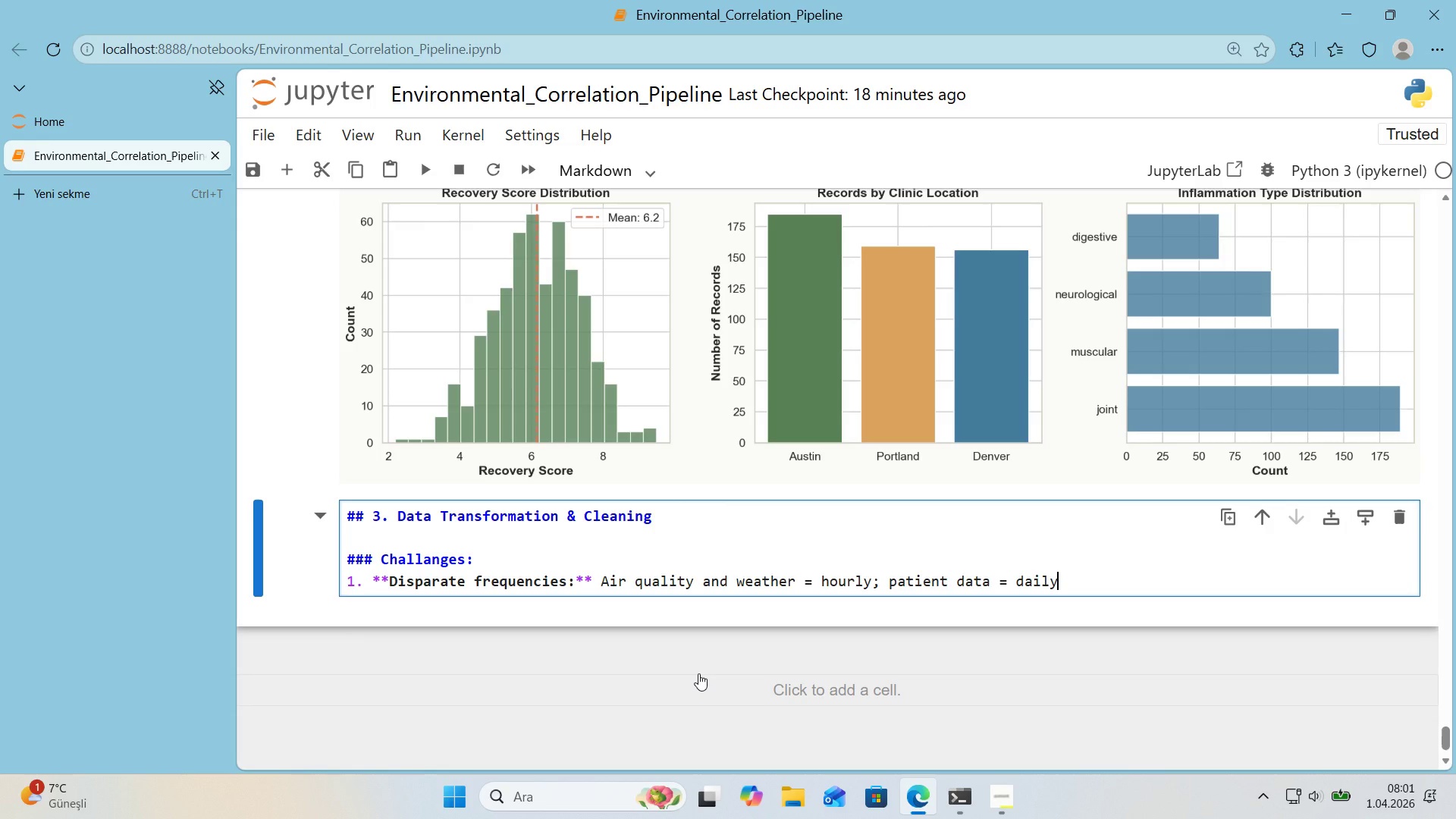 
key(Enter)
 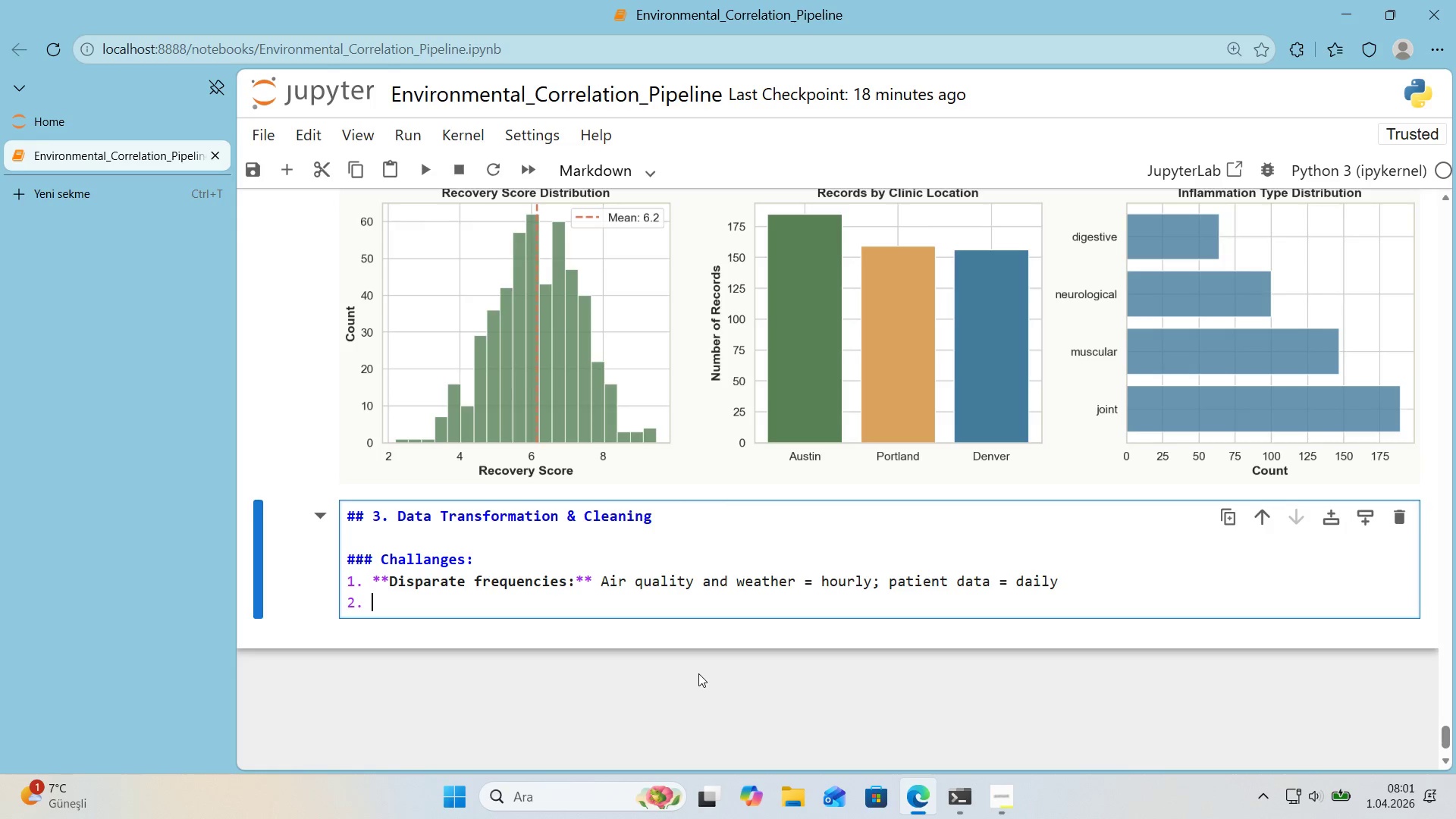 
wait(21.94)
 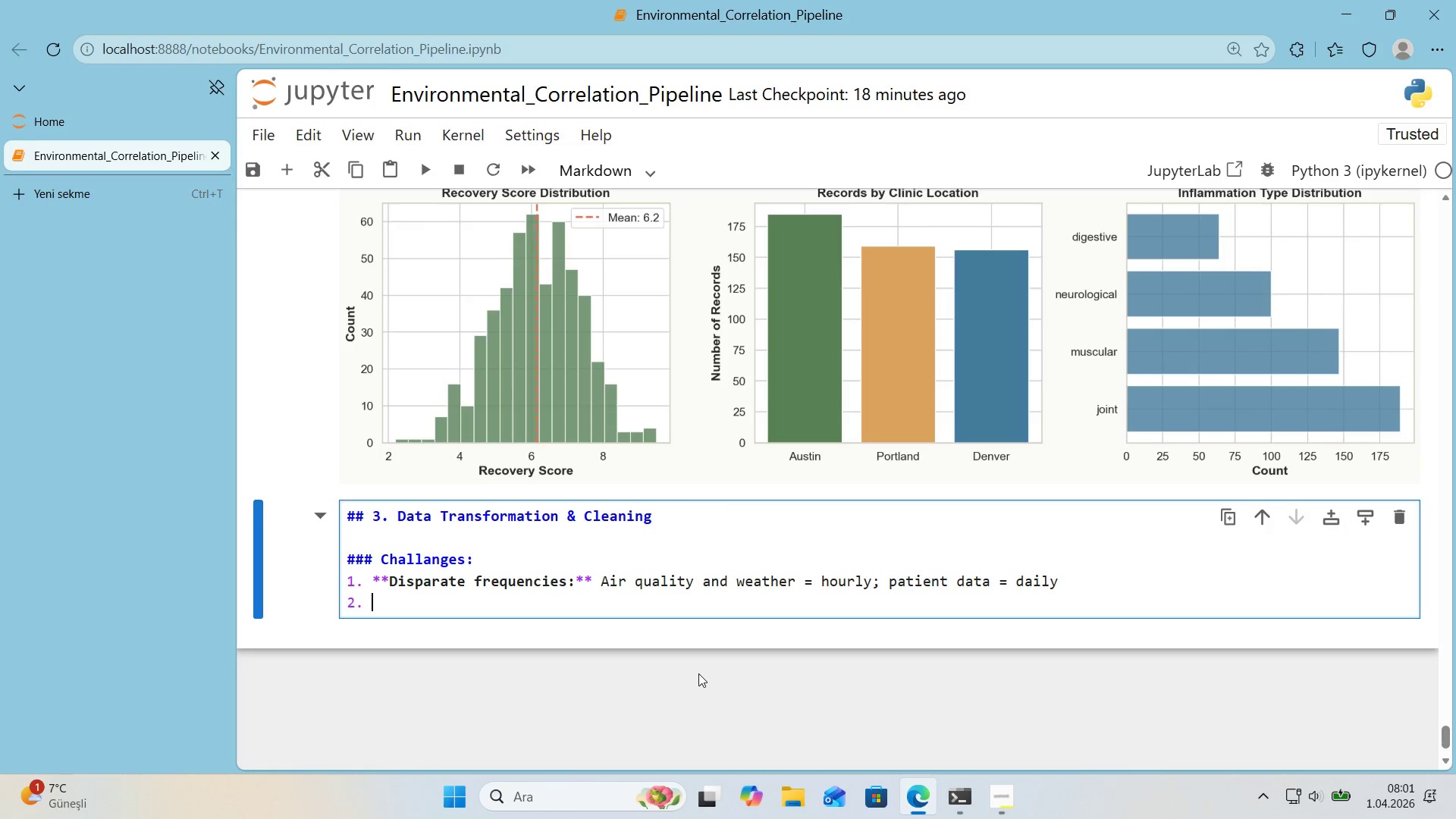 
type(**M'ss'ng sensor read'ng>** Real mont)
key(Backspace)
type('tor'ng stat'ons j)
key(Backspace)
type(have data gaps *()
 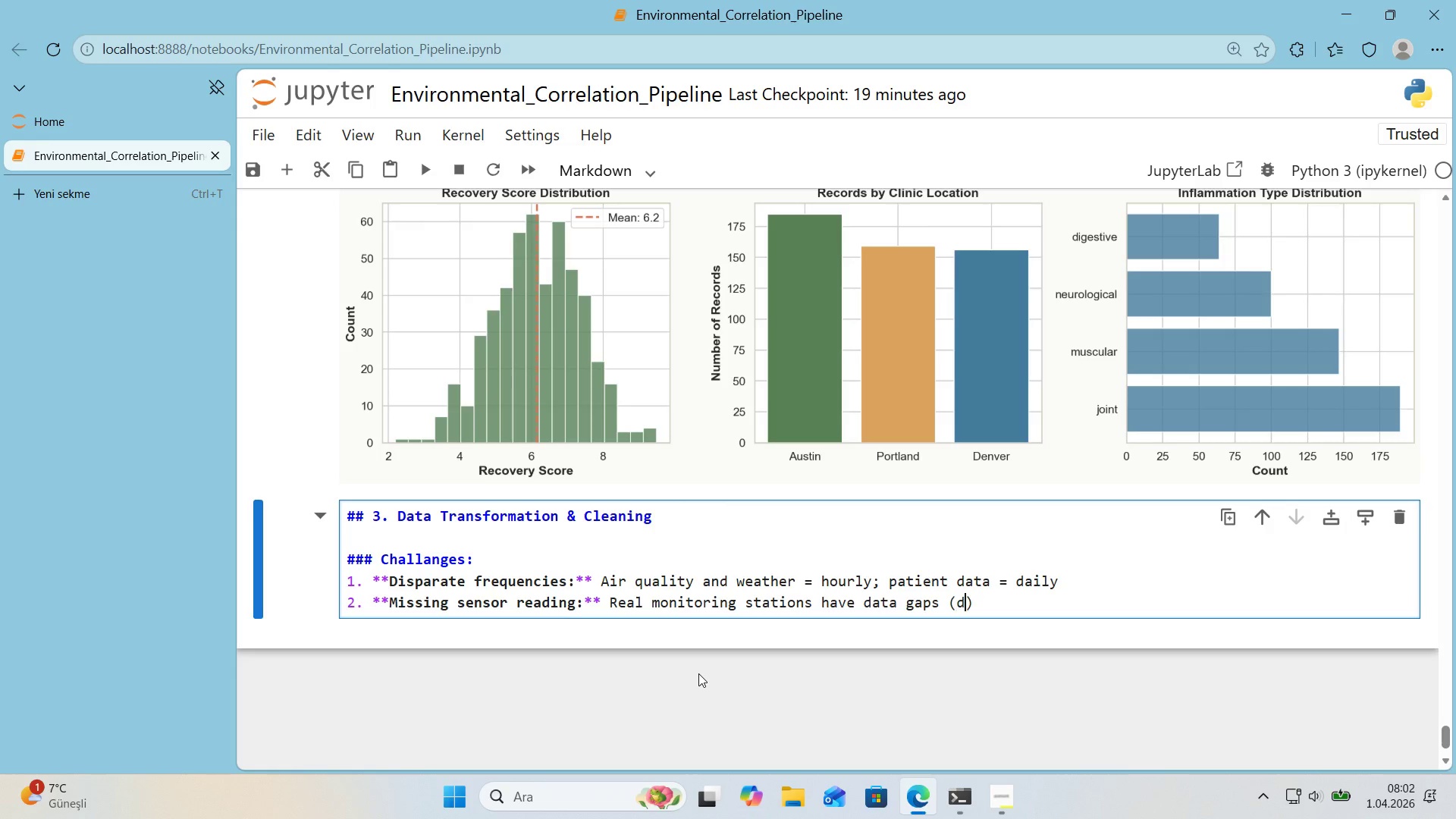 
 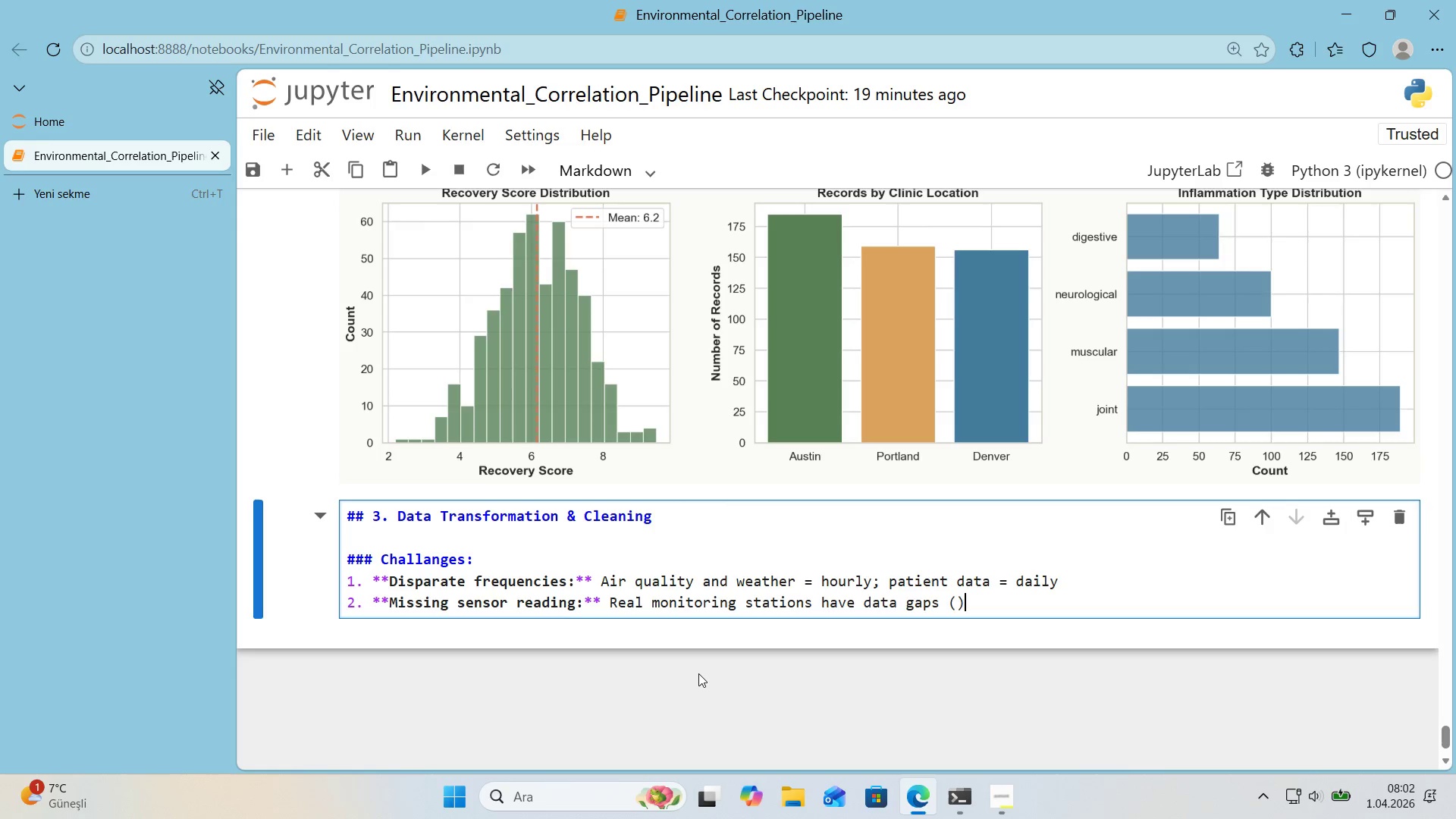 
key(ArrowLeft)
 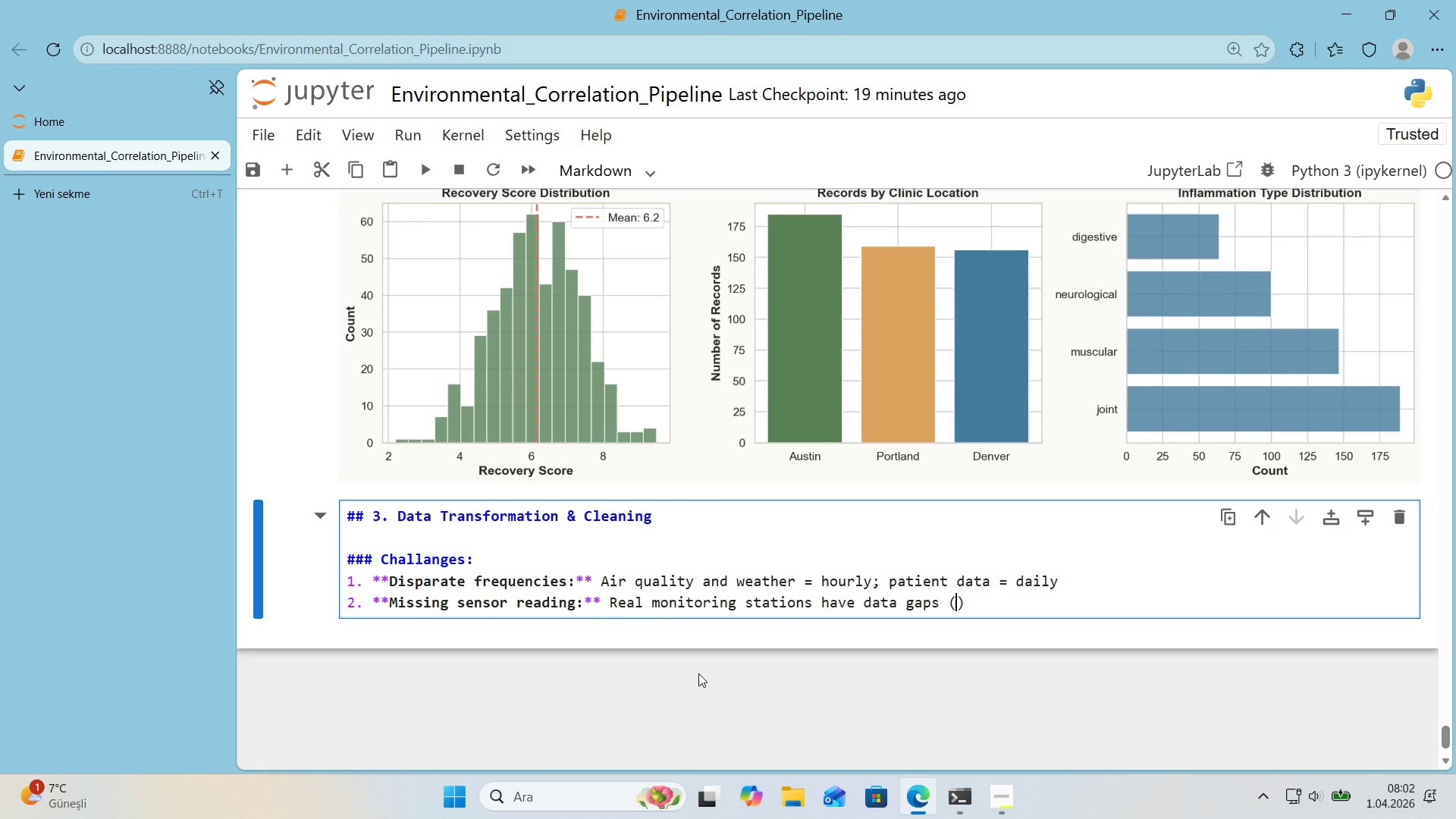 
type(downt'me, cal'bra')
key(Backspace)
type(t'n)
key(Backspace)
type(on)
 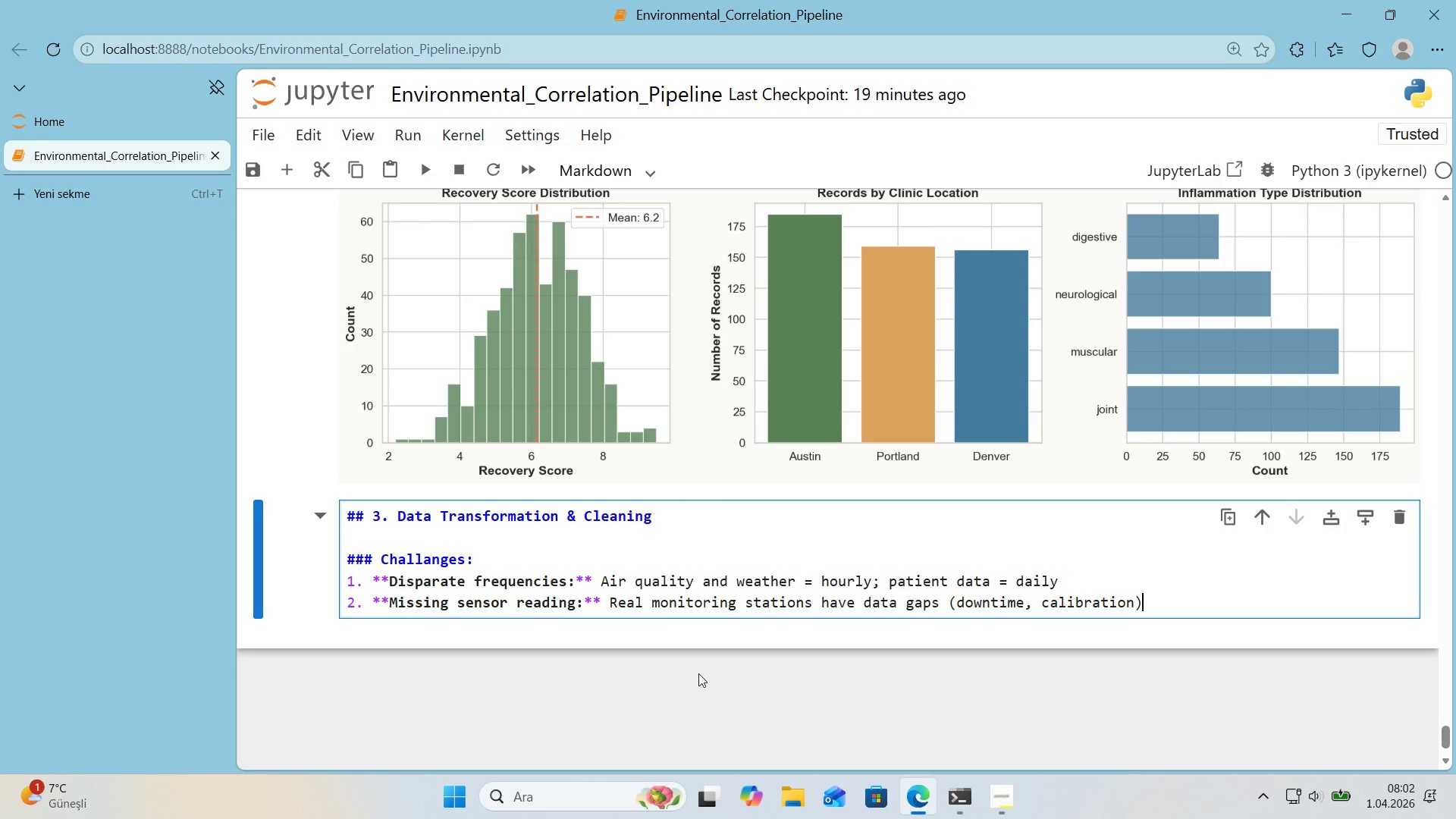 
key(ArrowRight)
 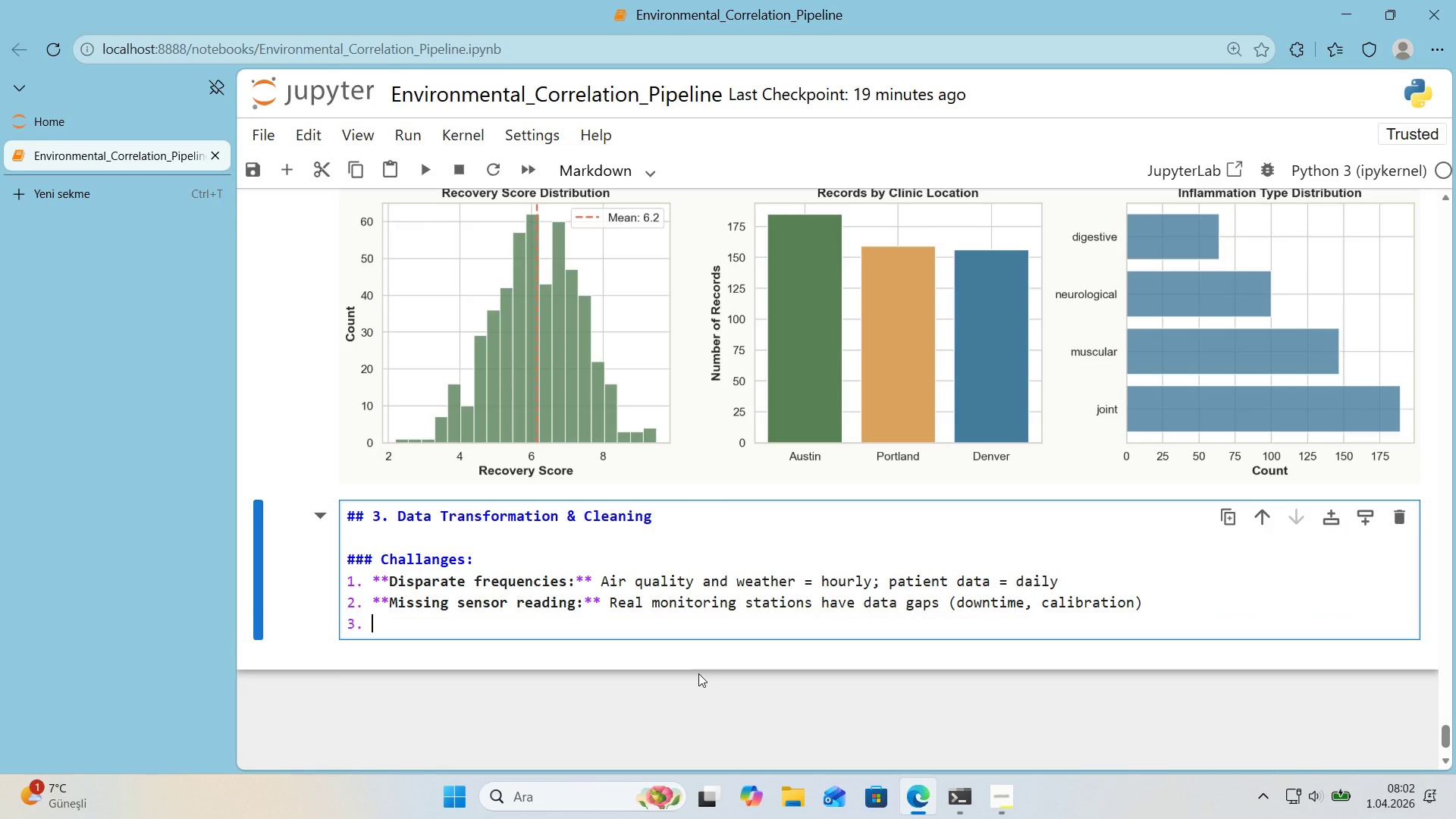 
key(Enter)
 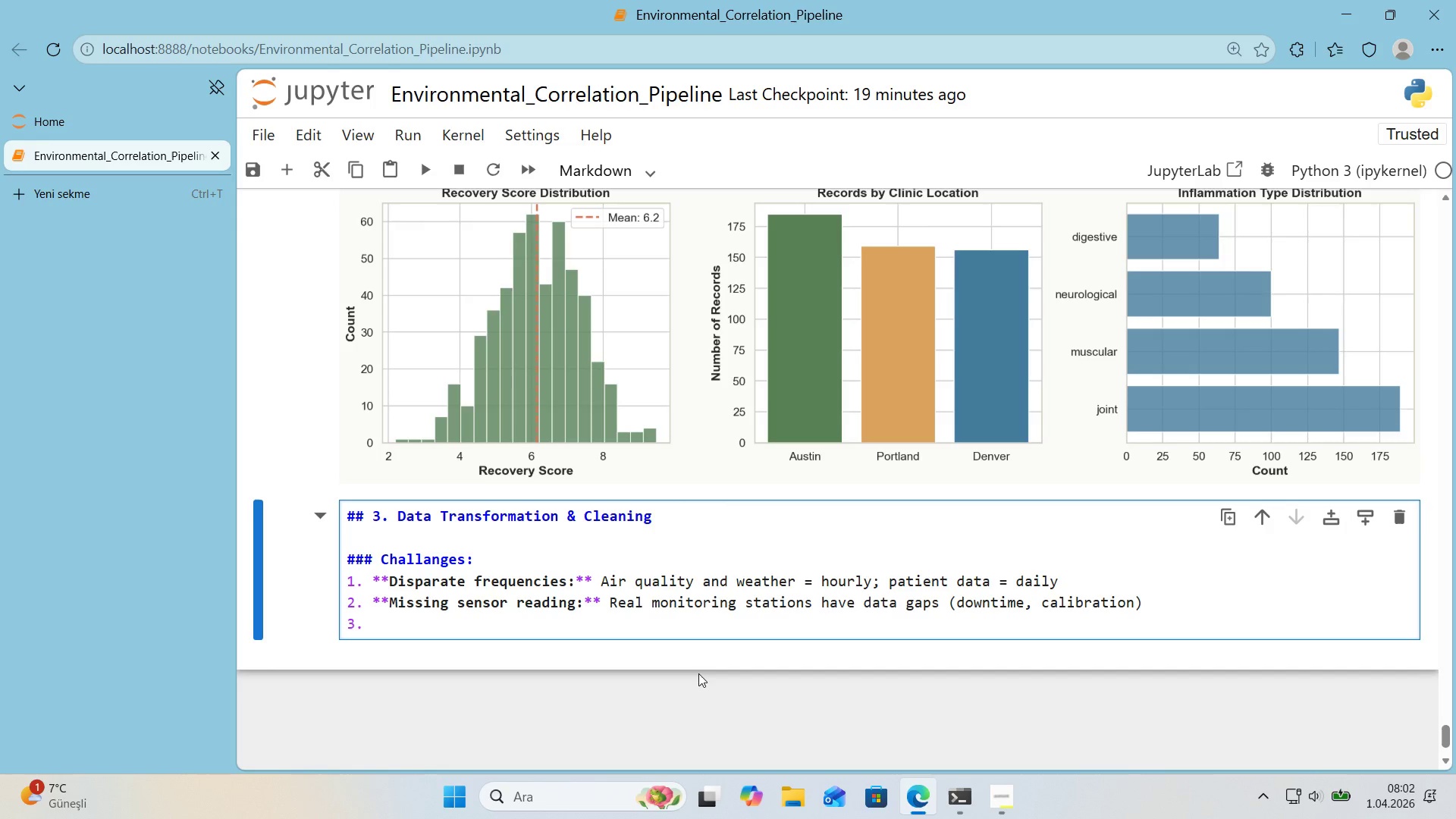 
type(**Coverage d'fferences>**)
 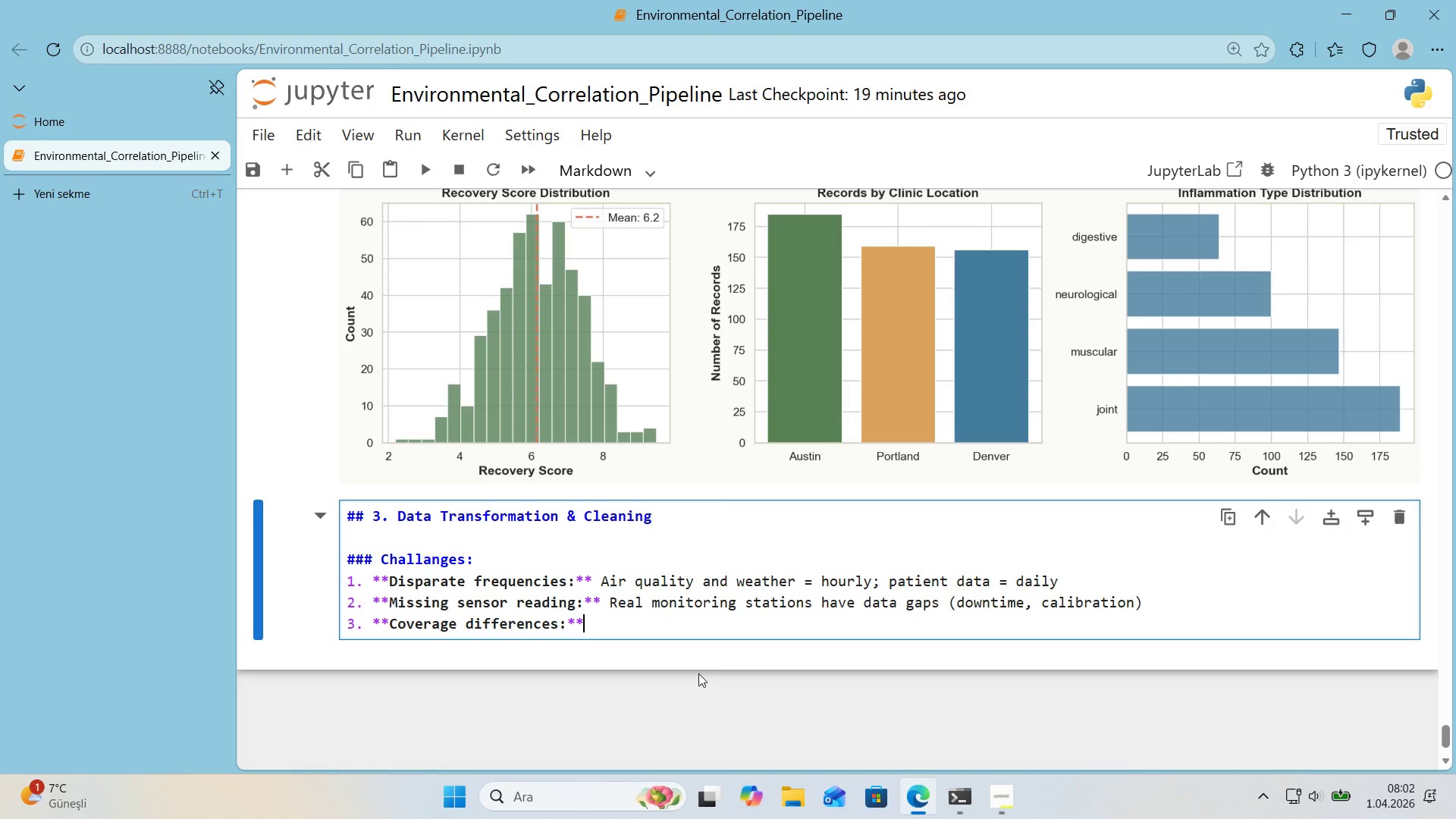 
wait(21.59)
 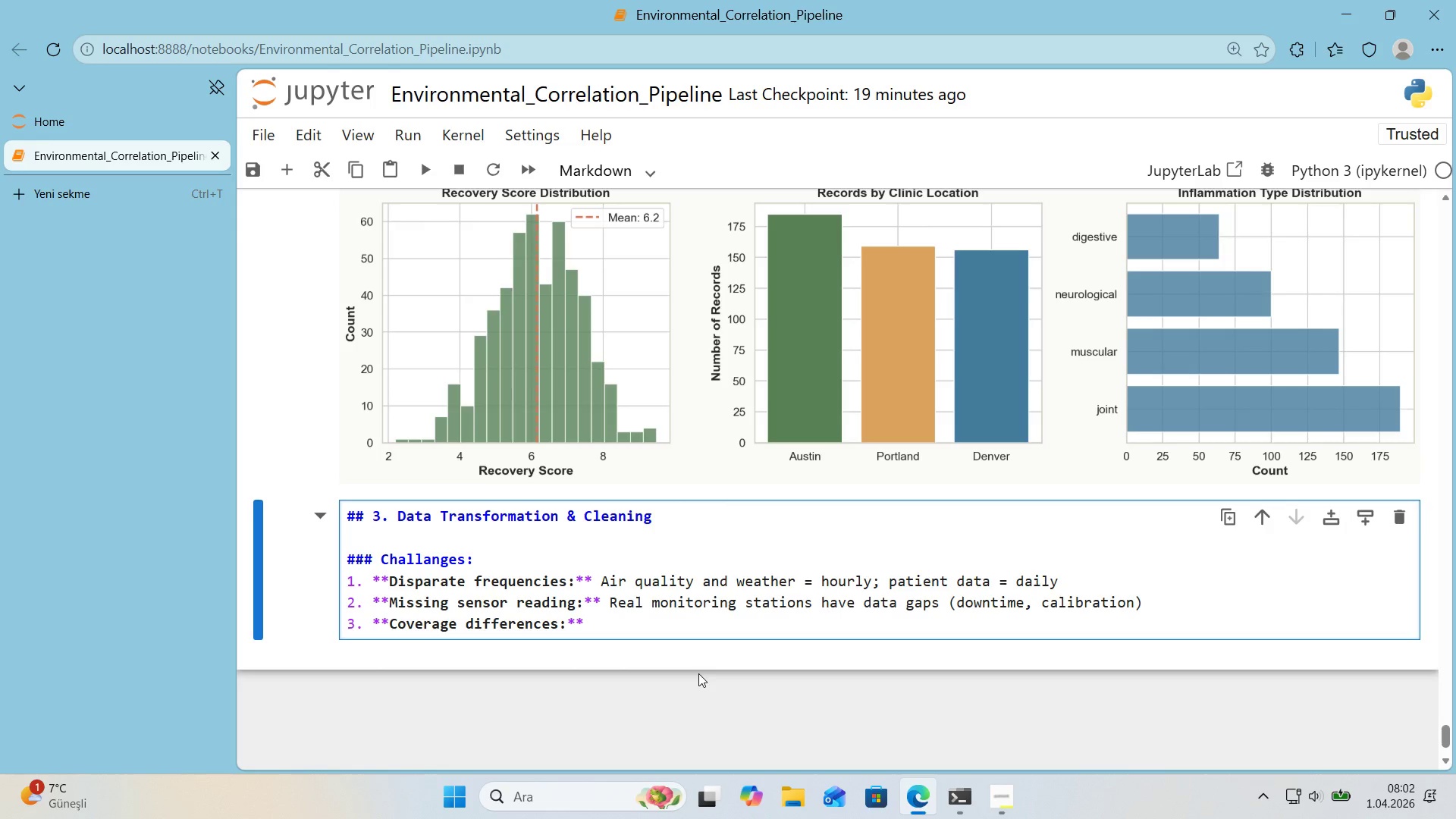 
type( A'r qual'ty sensor dens'ty var'es by c'ty)
 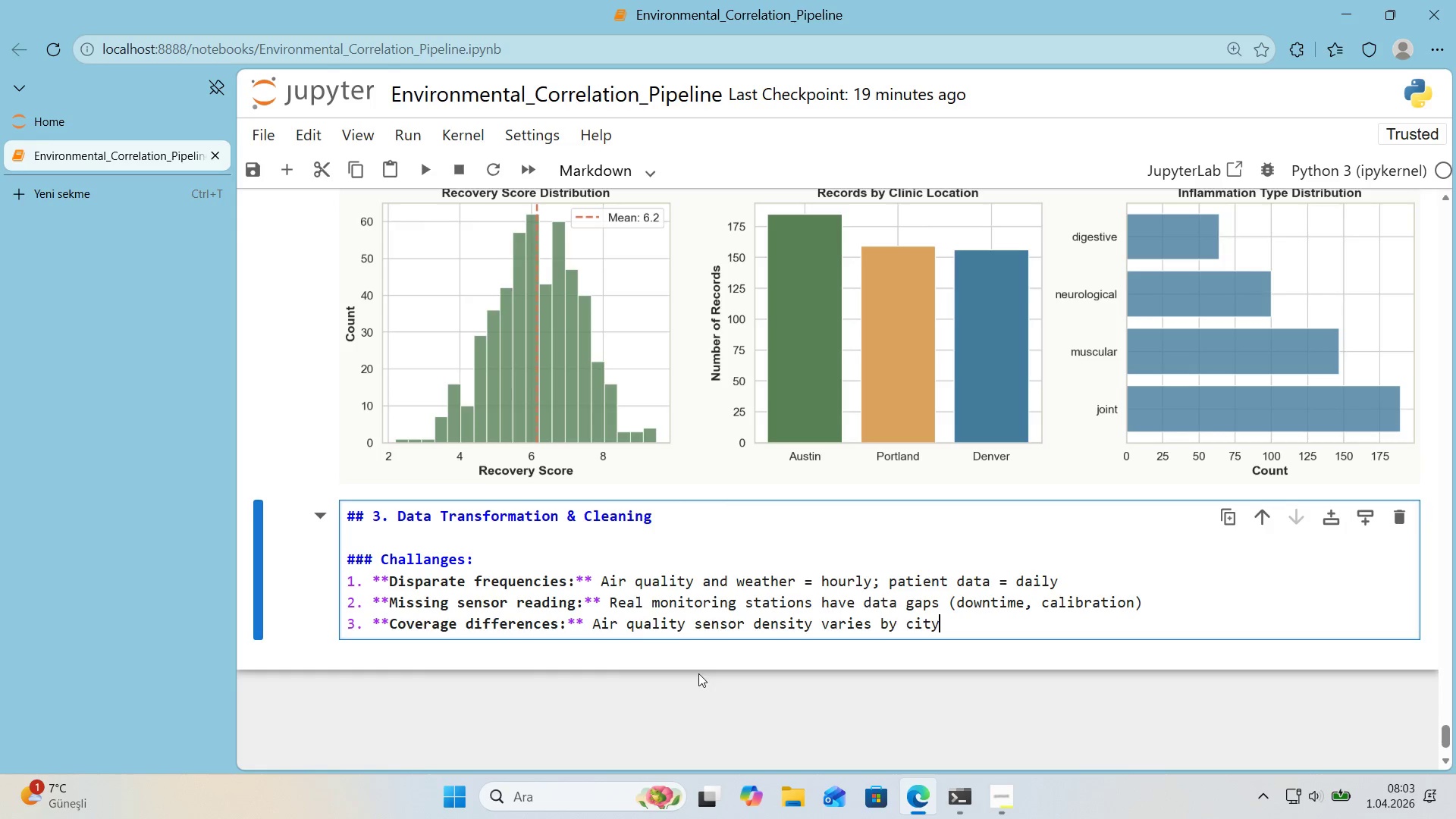 
key(Enter)
 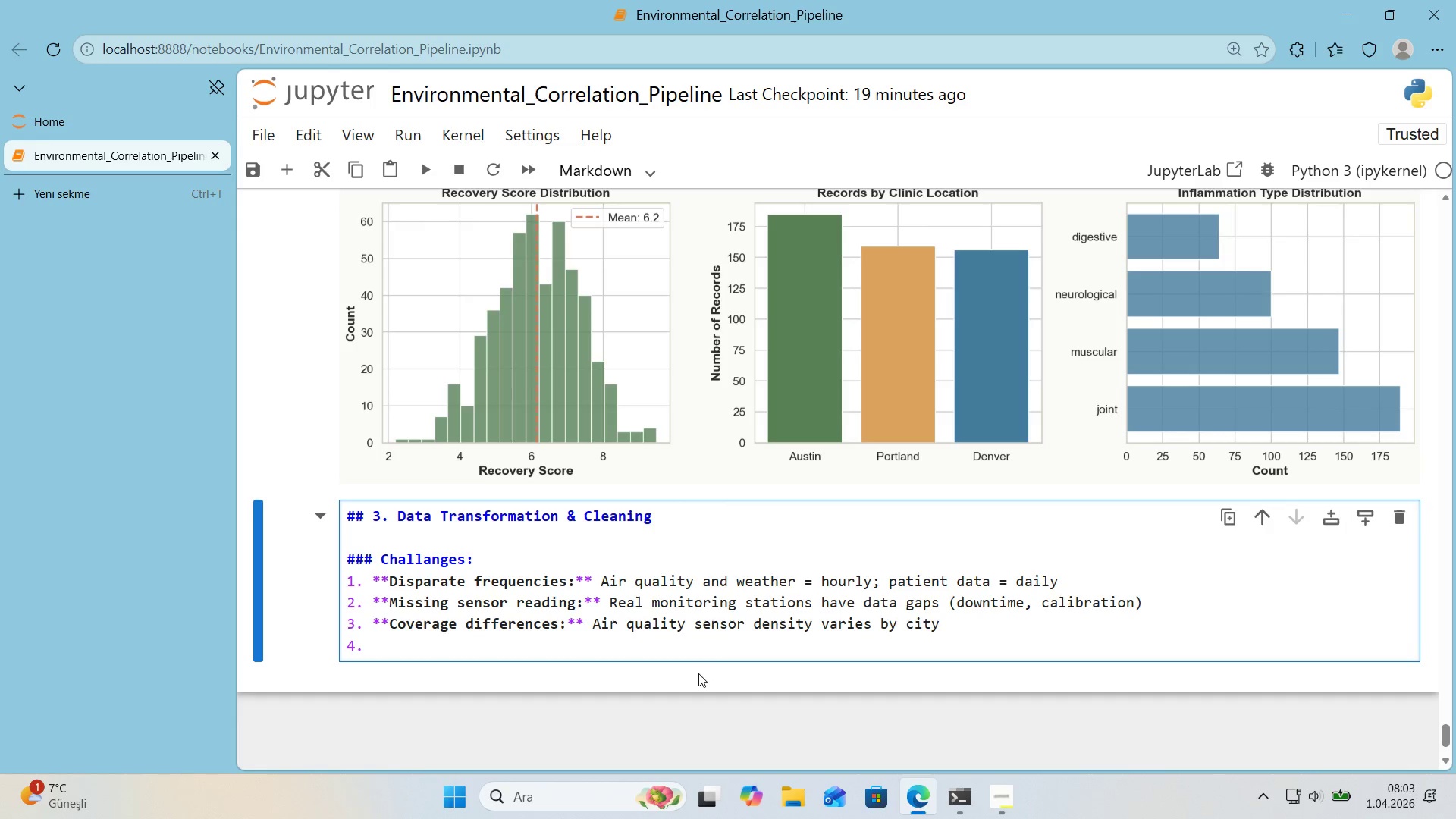 
key(Enter)
 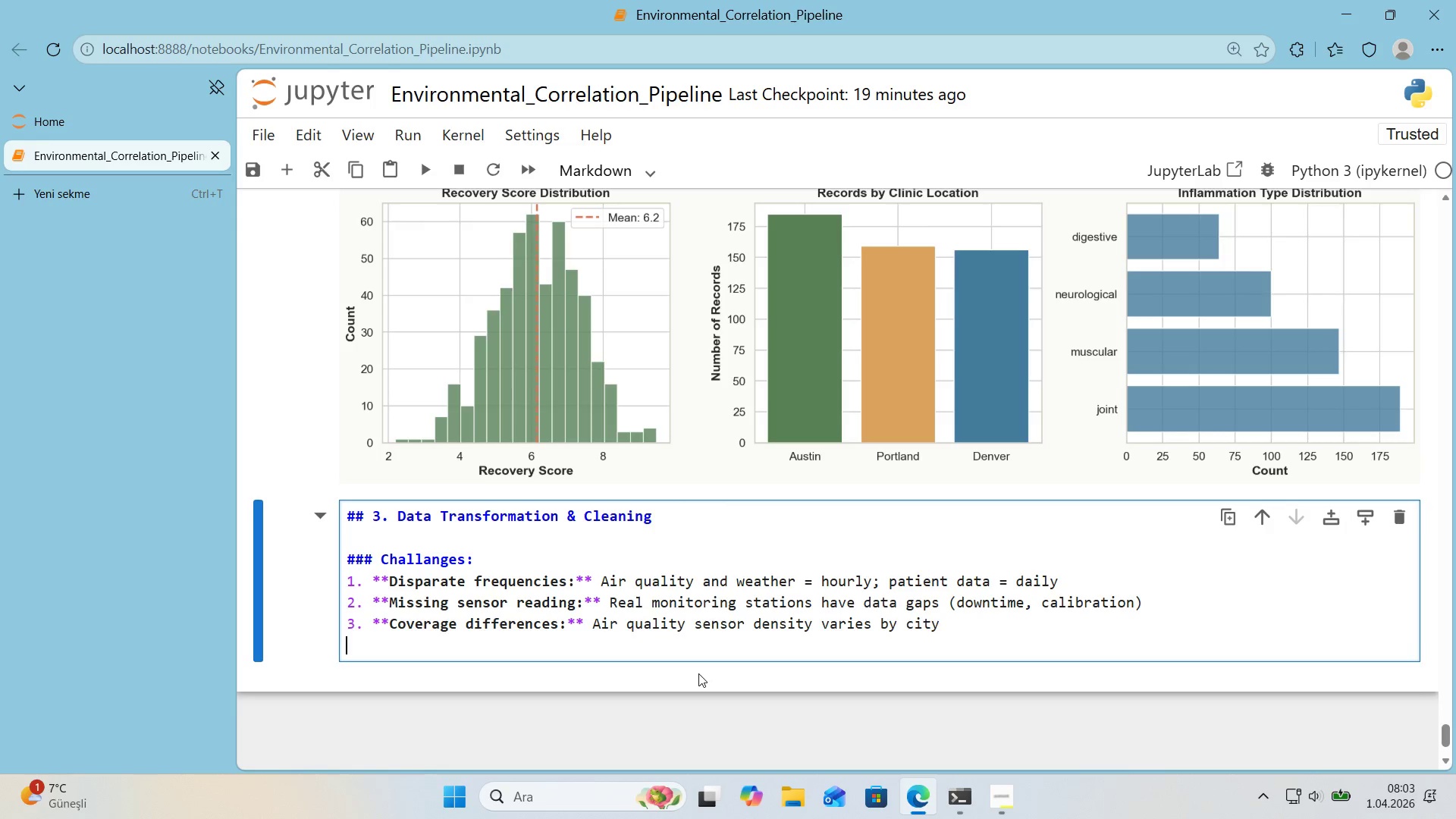 
key(Enter)
 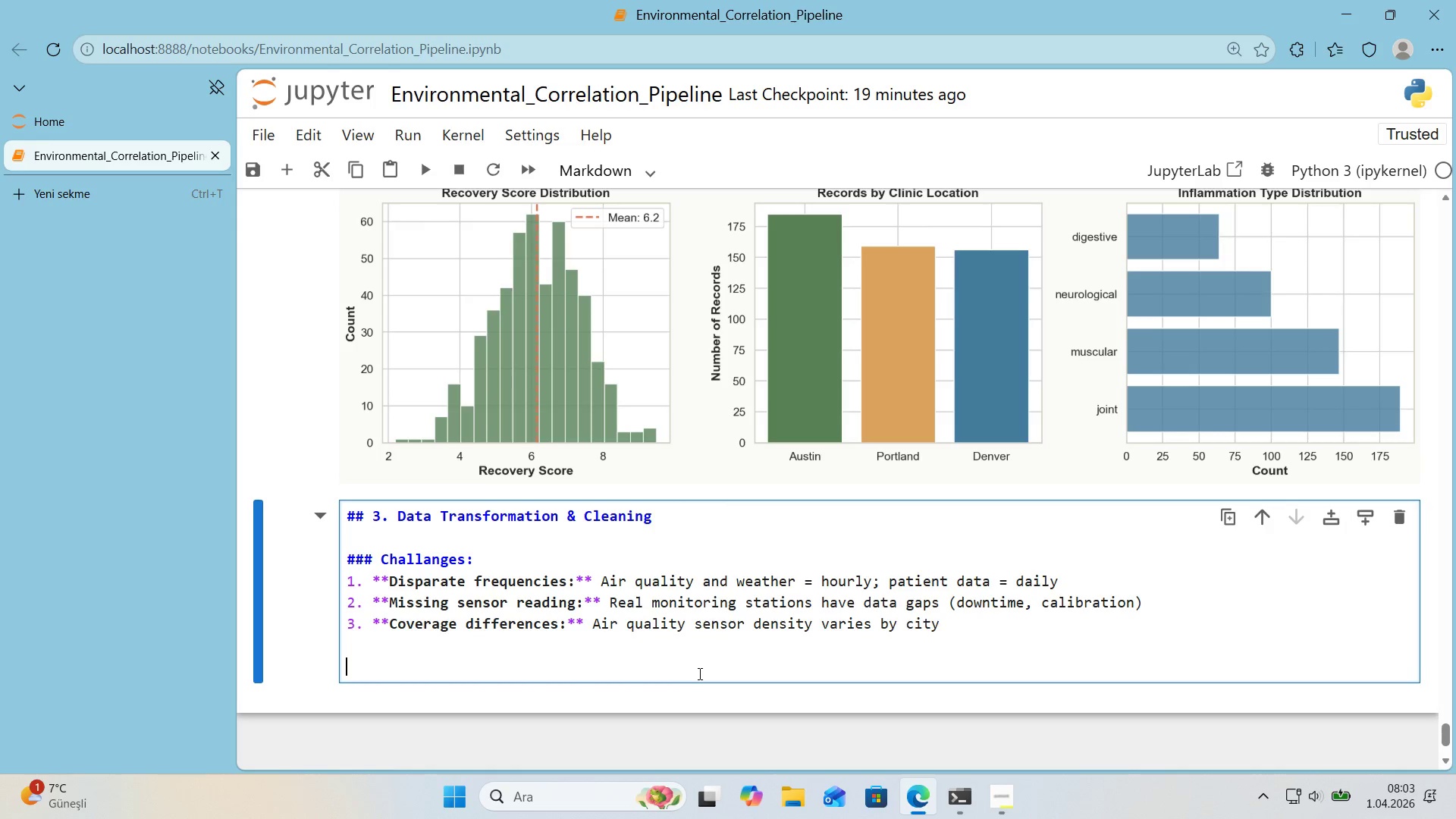 
key(Alt+Control+3)
 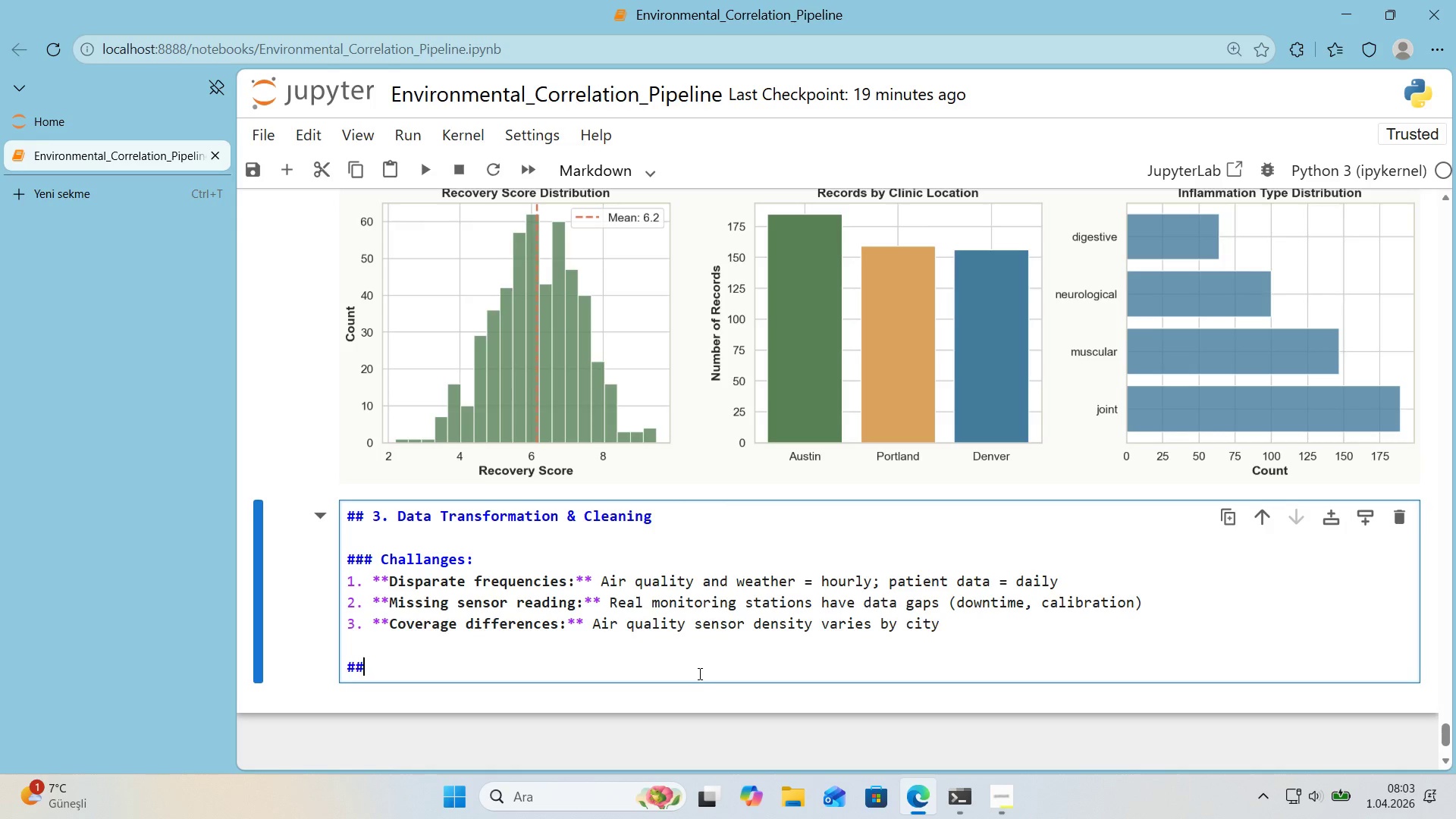 
key(Alt+Control+3)
 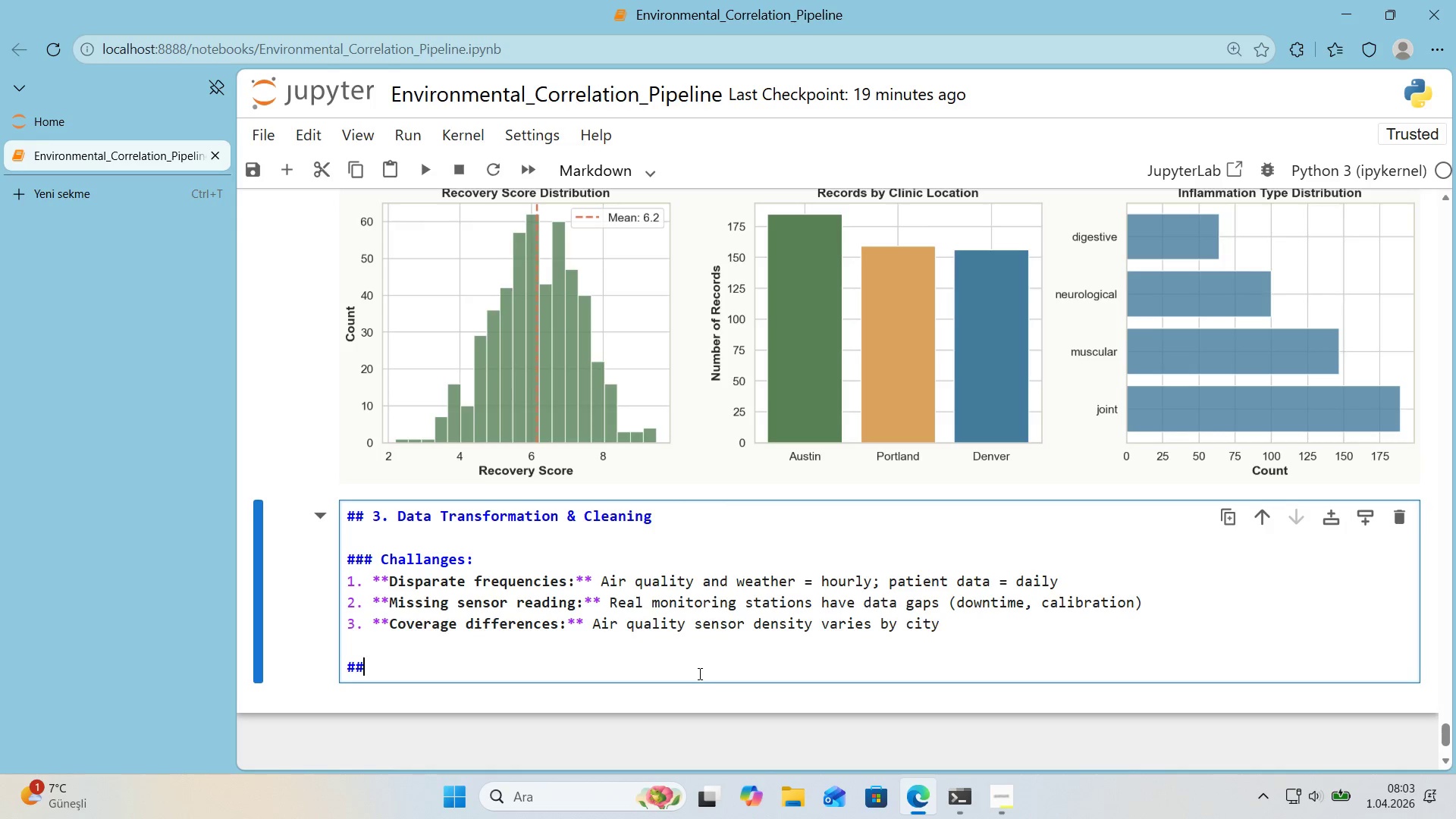 
key(Alt+Control+3)
 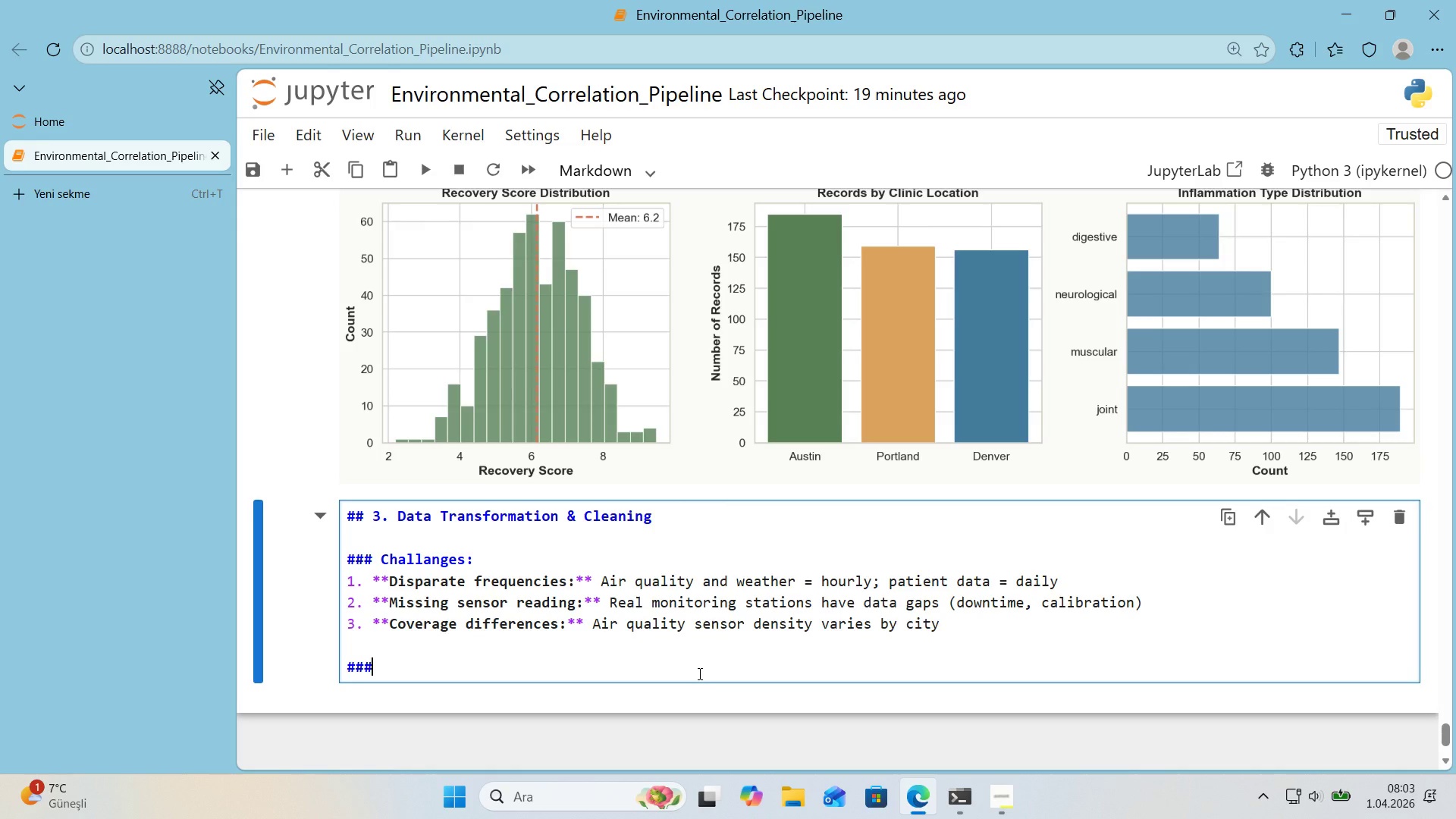 
type( Strategy>)
 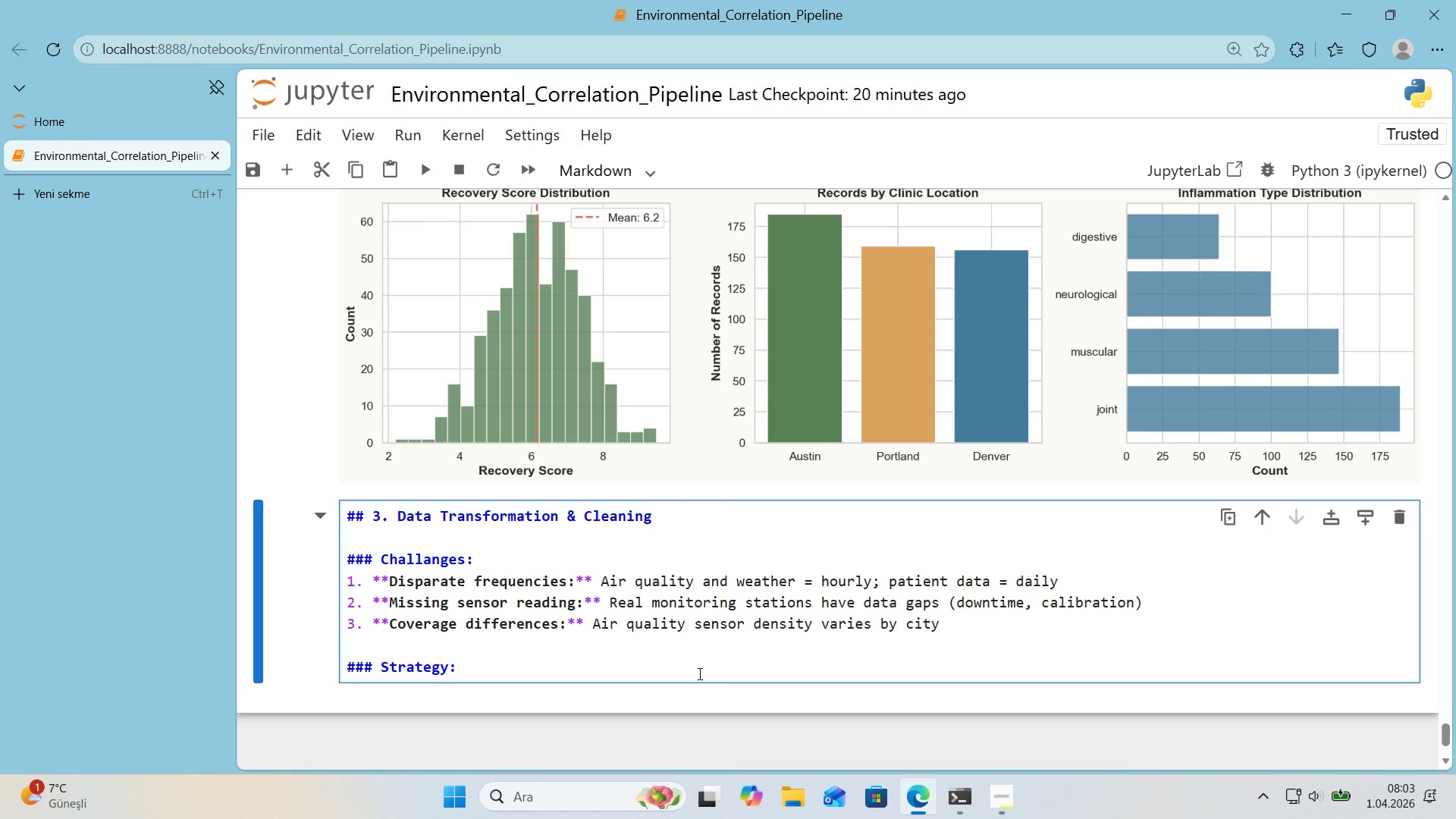 
key(Enter)
 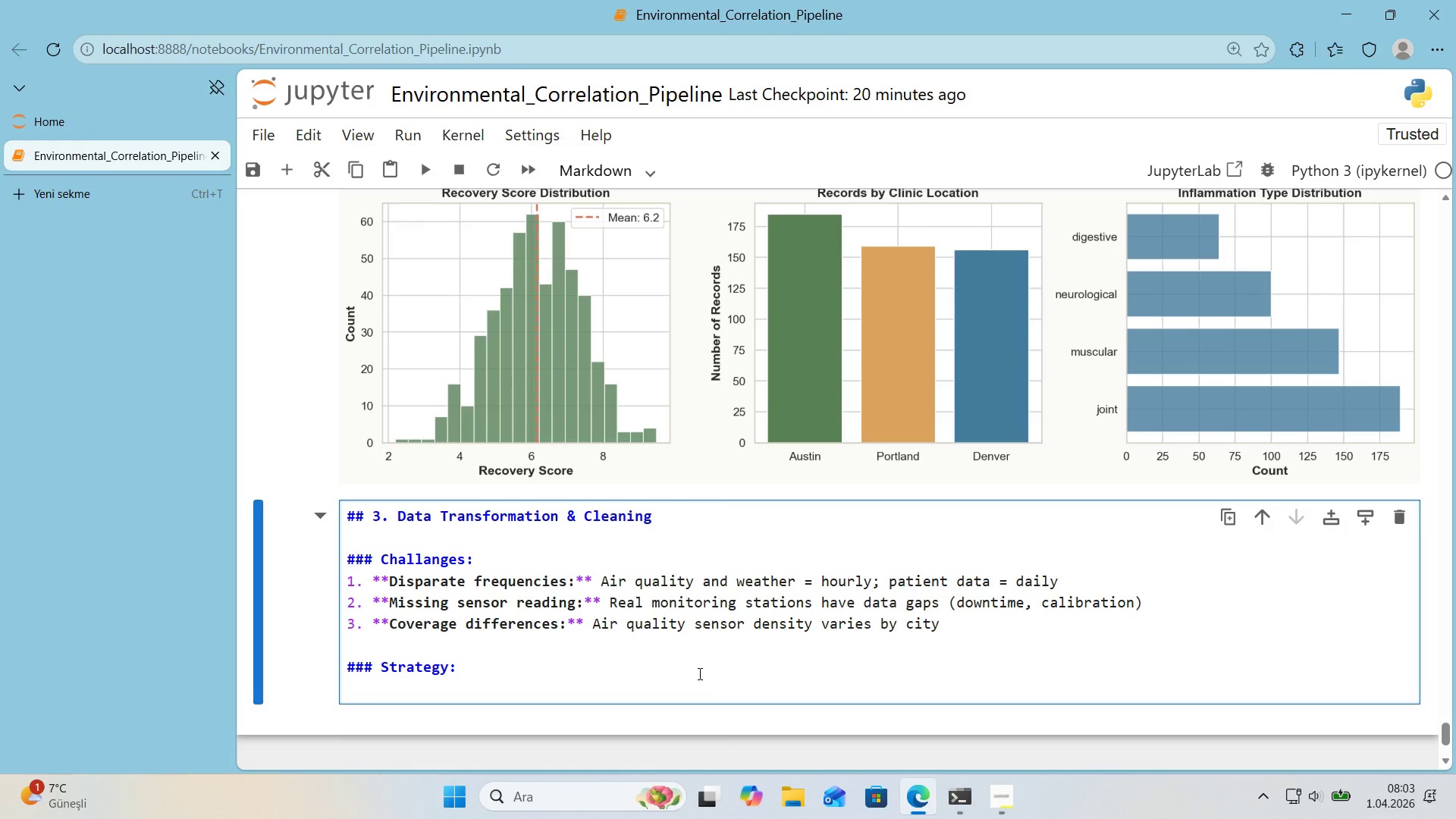 
type(- **Step 1>** L'near 'nterpolat'on for m'ss'ng values *()
 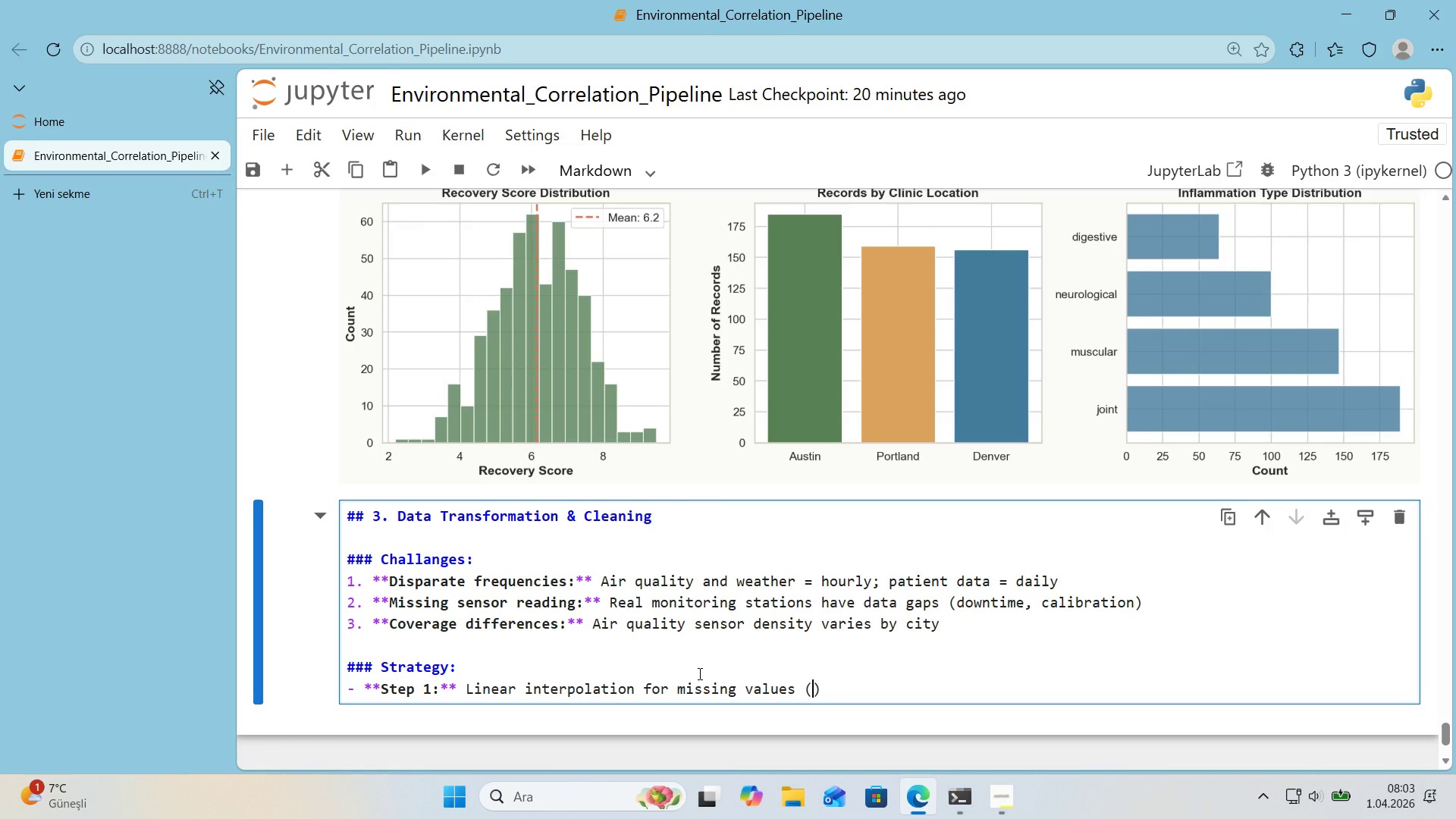 
 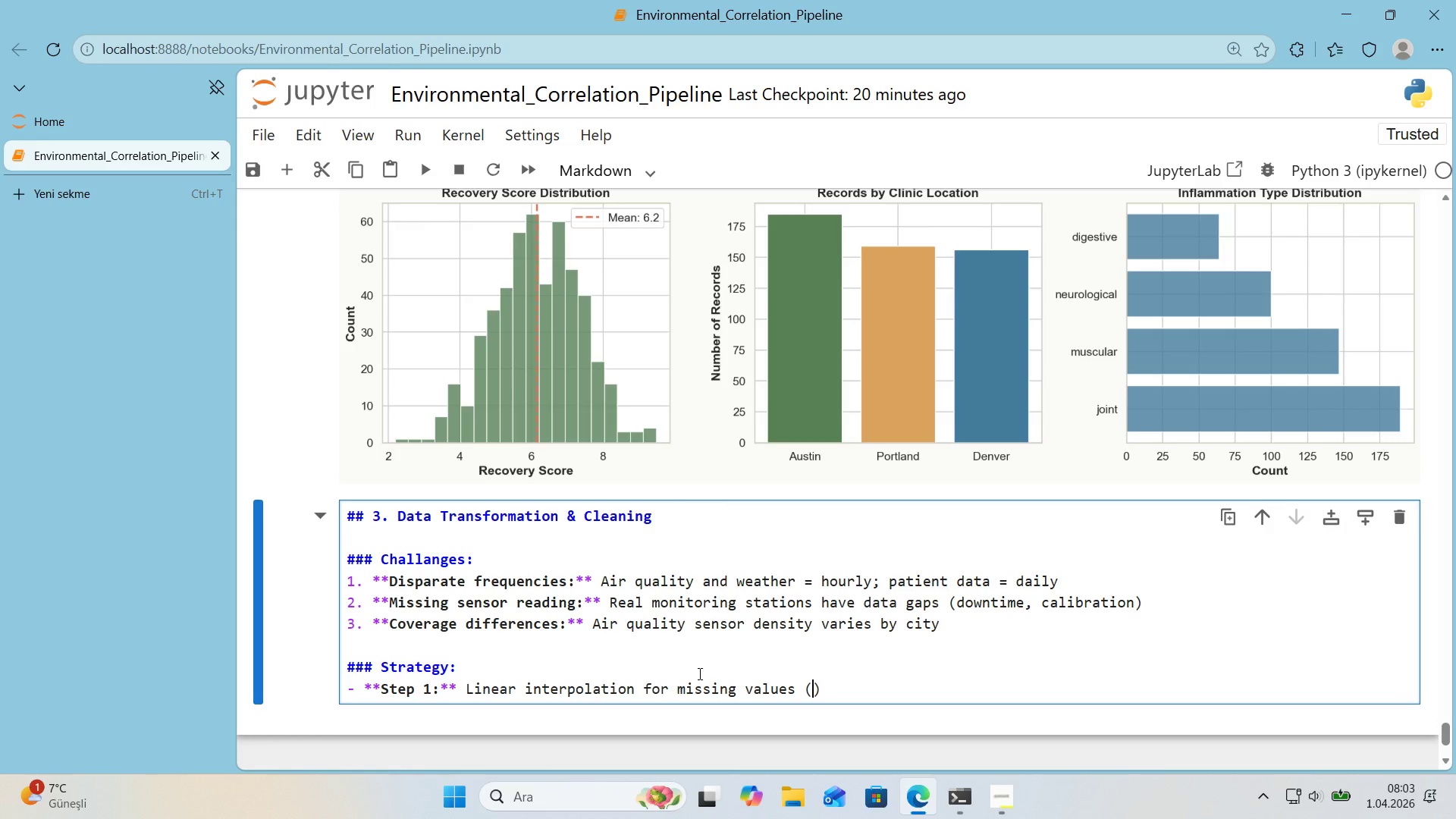 
key(ArrowLeft)
 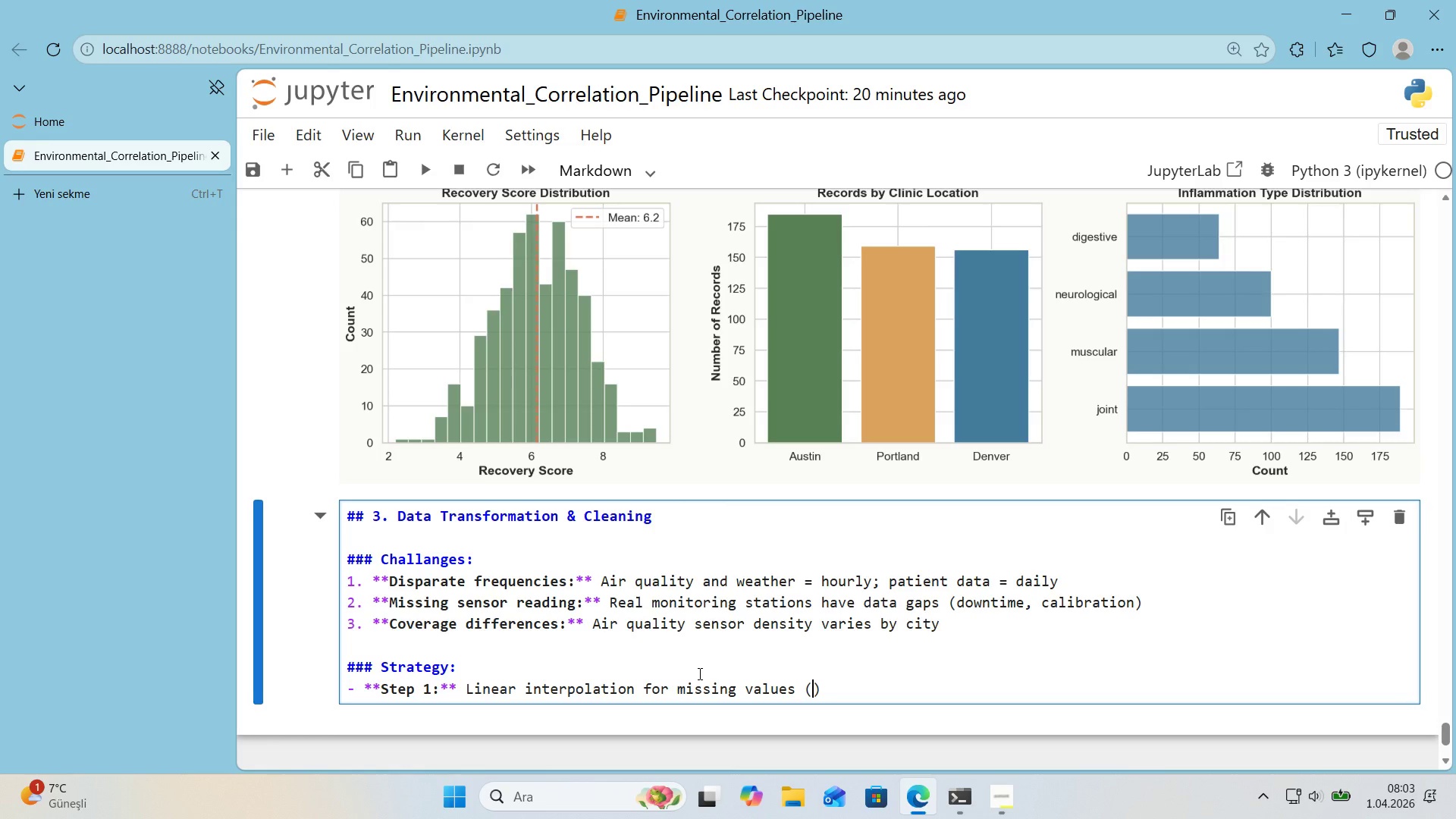 
type(preserves temporal trends)
 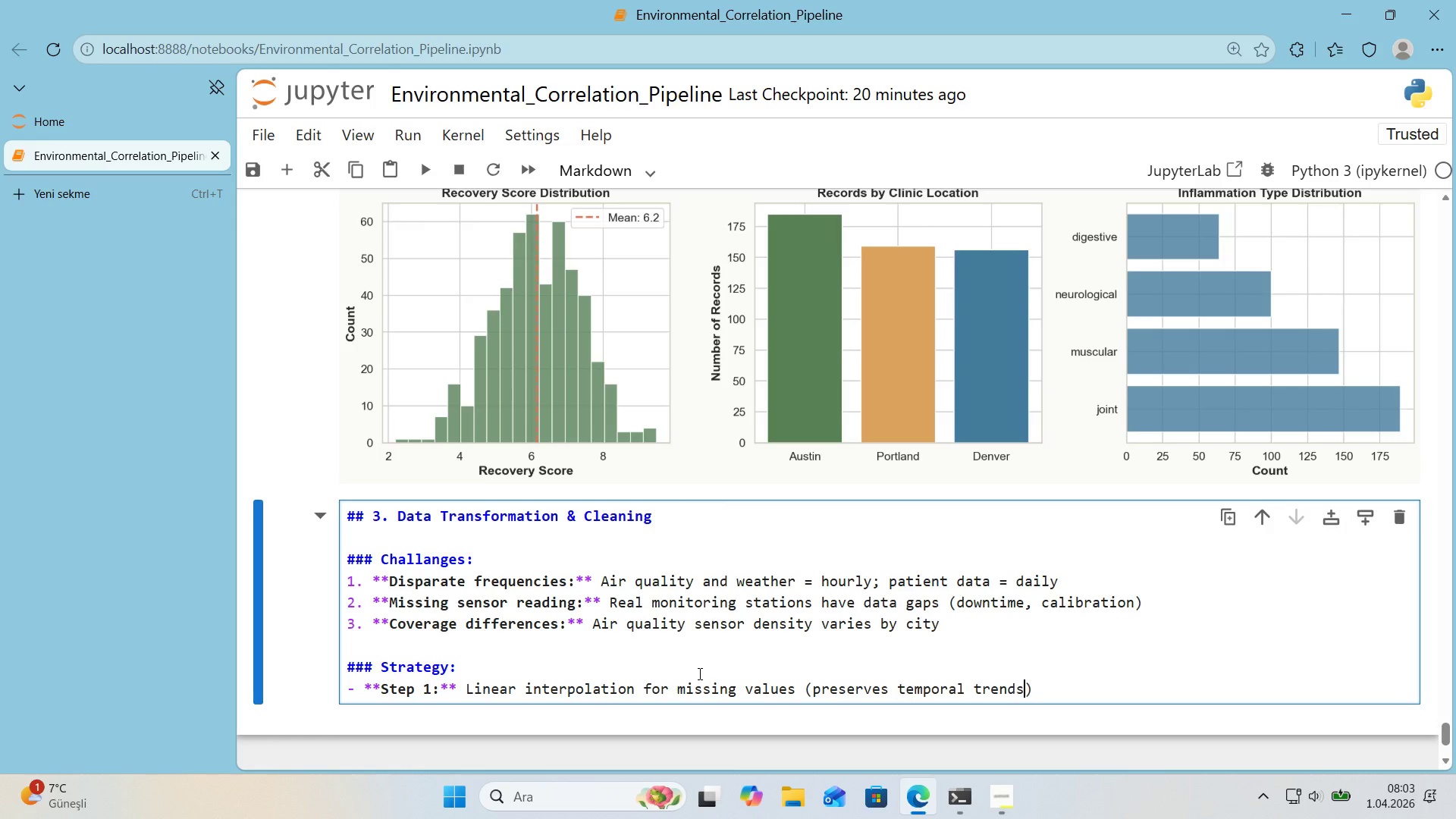 
key(ArrowRight)
 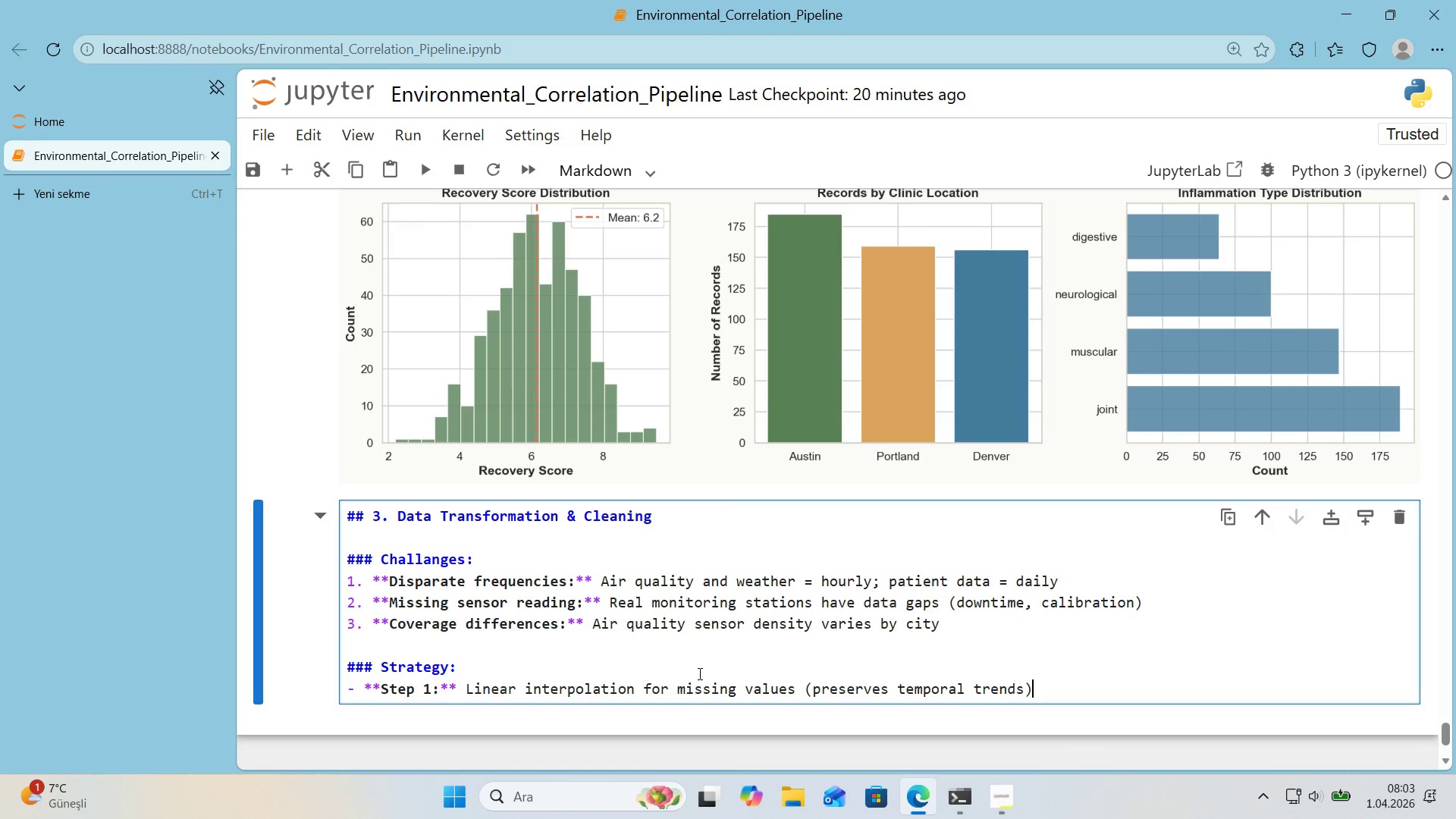 
key(Enter)
 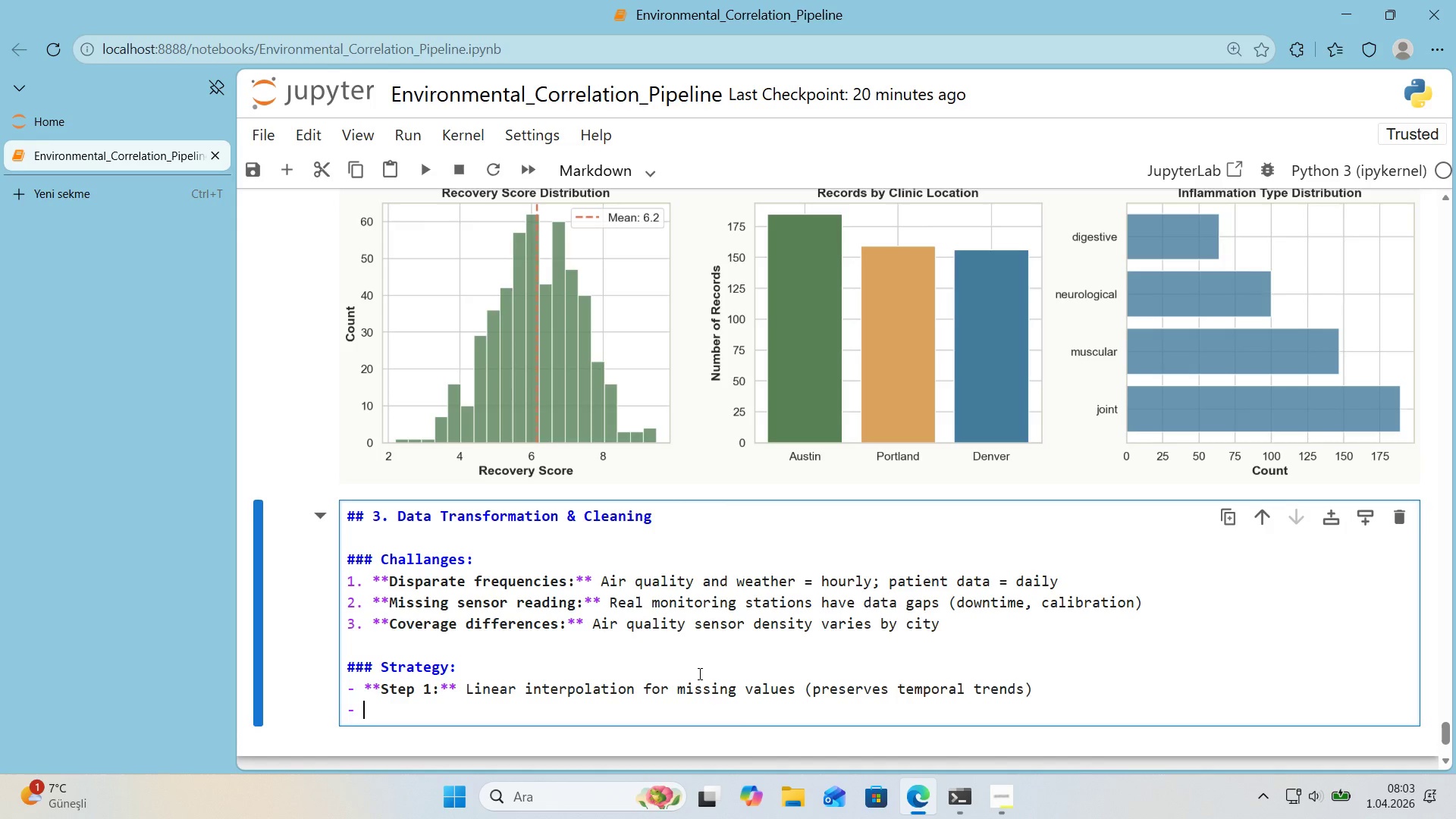 
type(**Step2)
key(Backspace)
type( 2>** Aggregate hourly )
 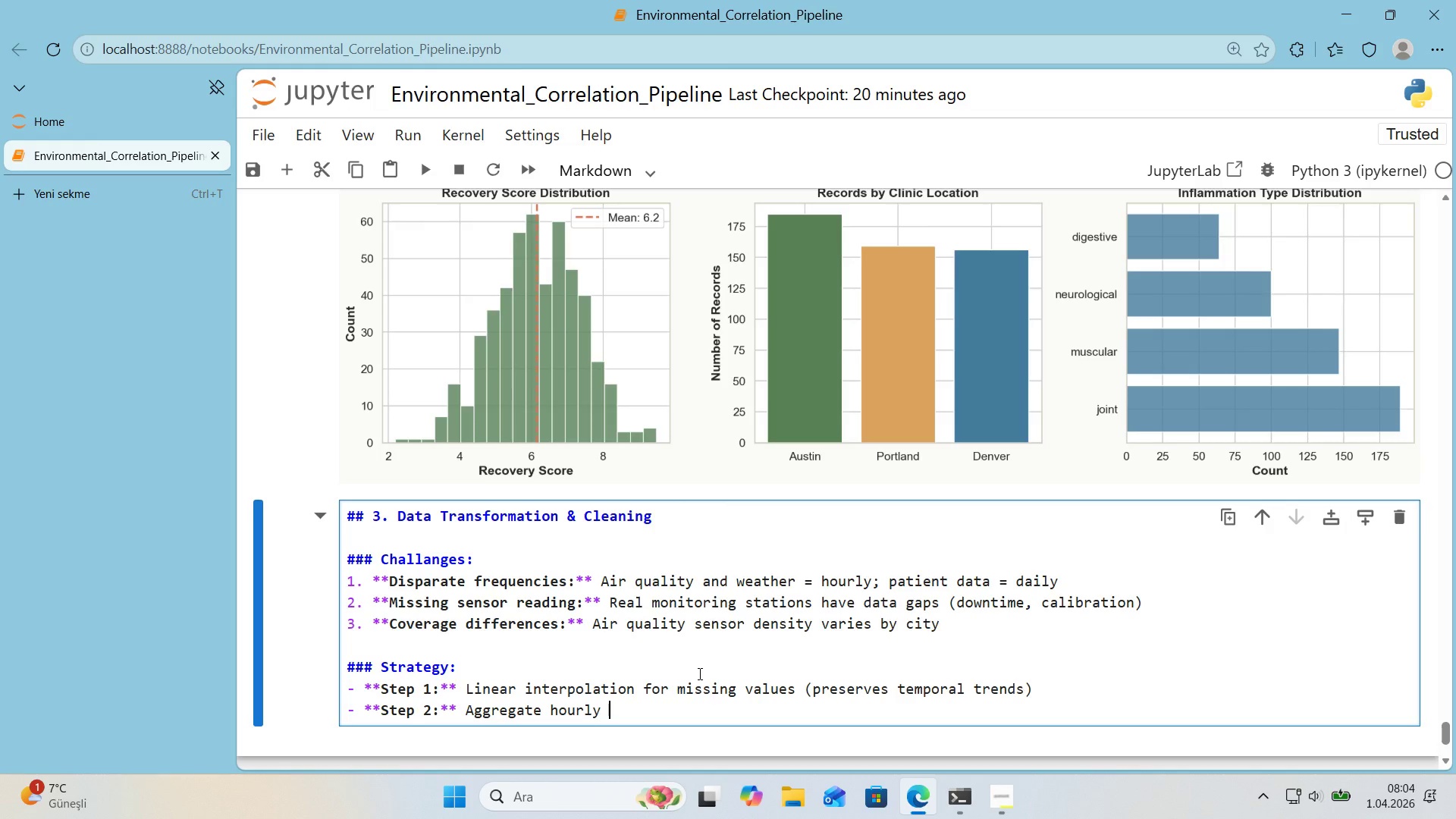 
key(Meta+Period)
 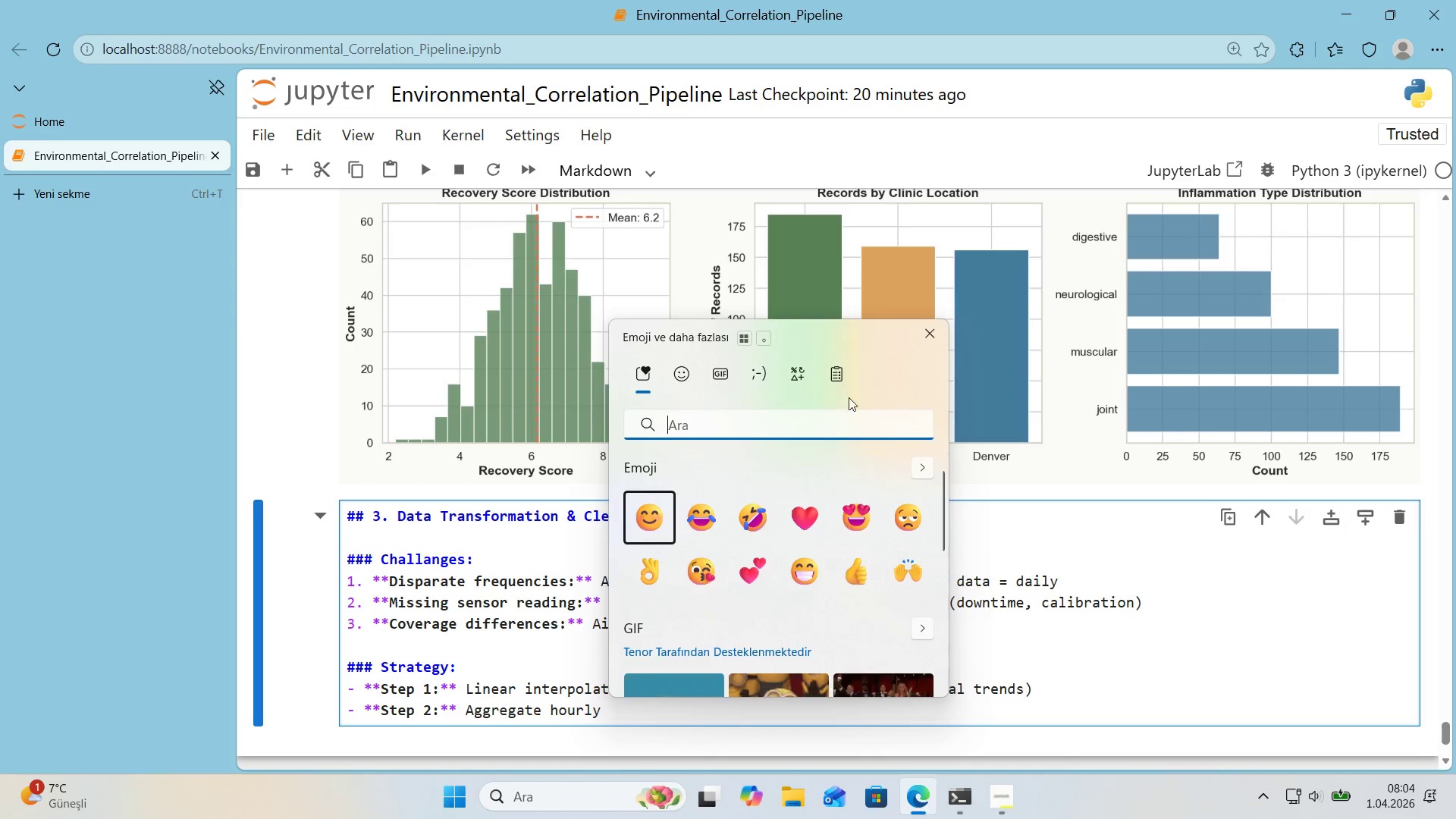 
left_click([789, 378])
 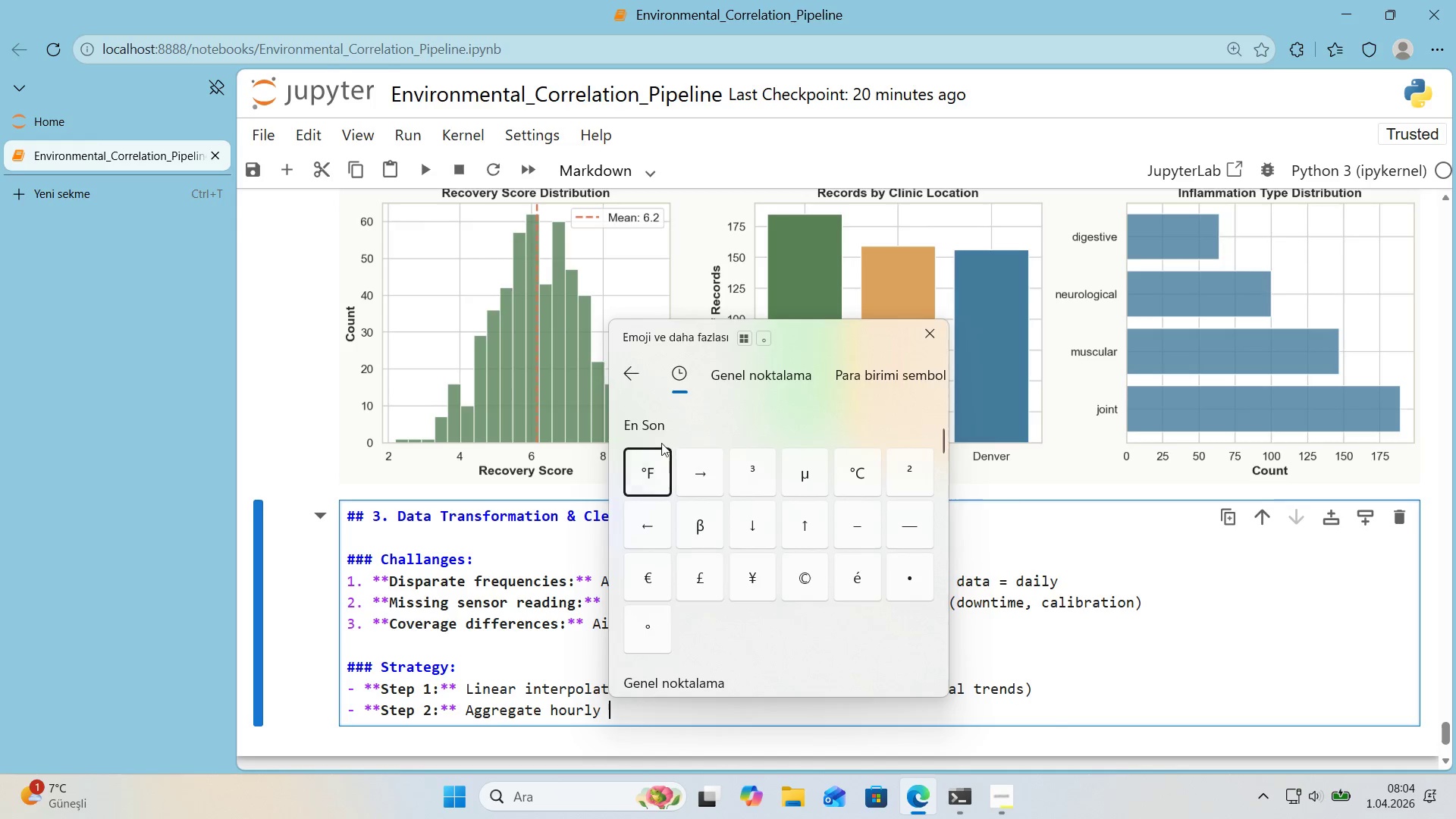 
left_click([706, 469])
 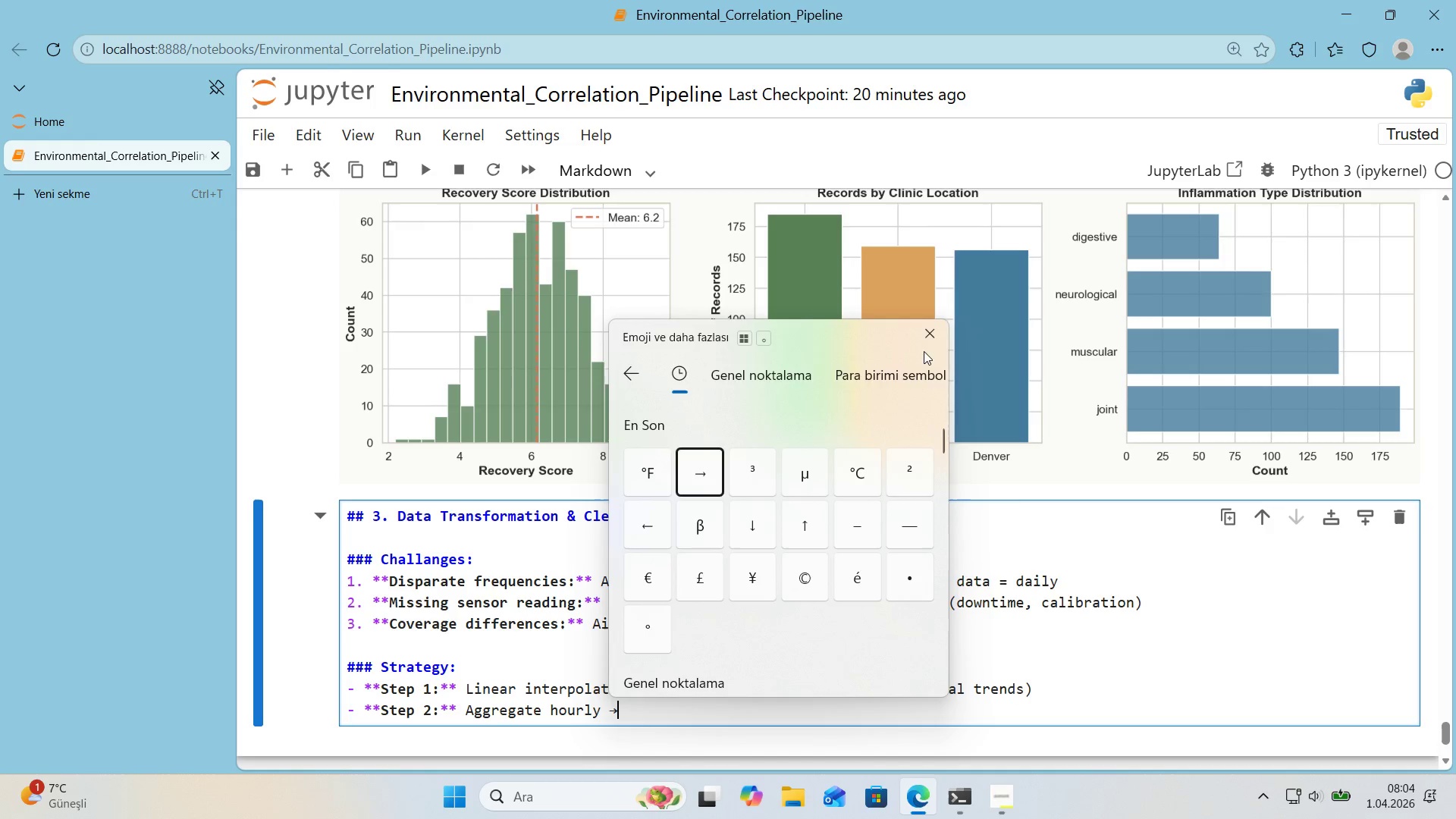 
left_click([932, 342])
 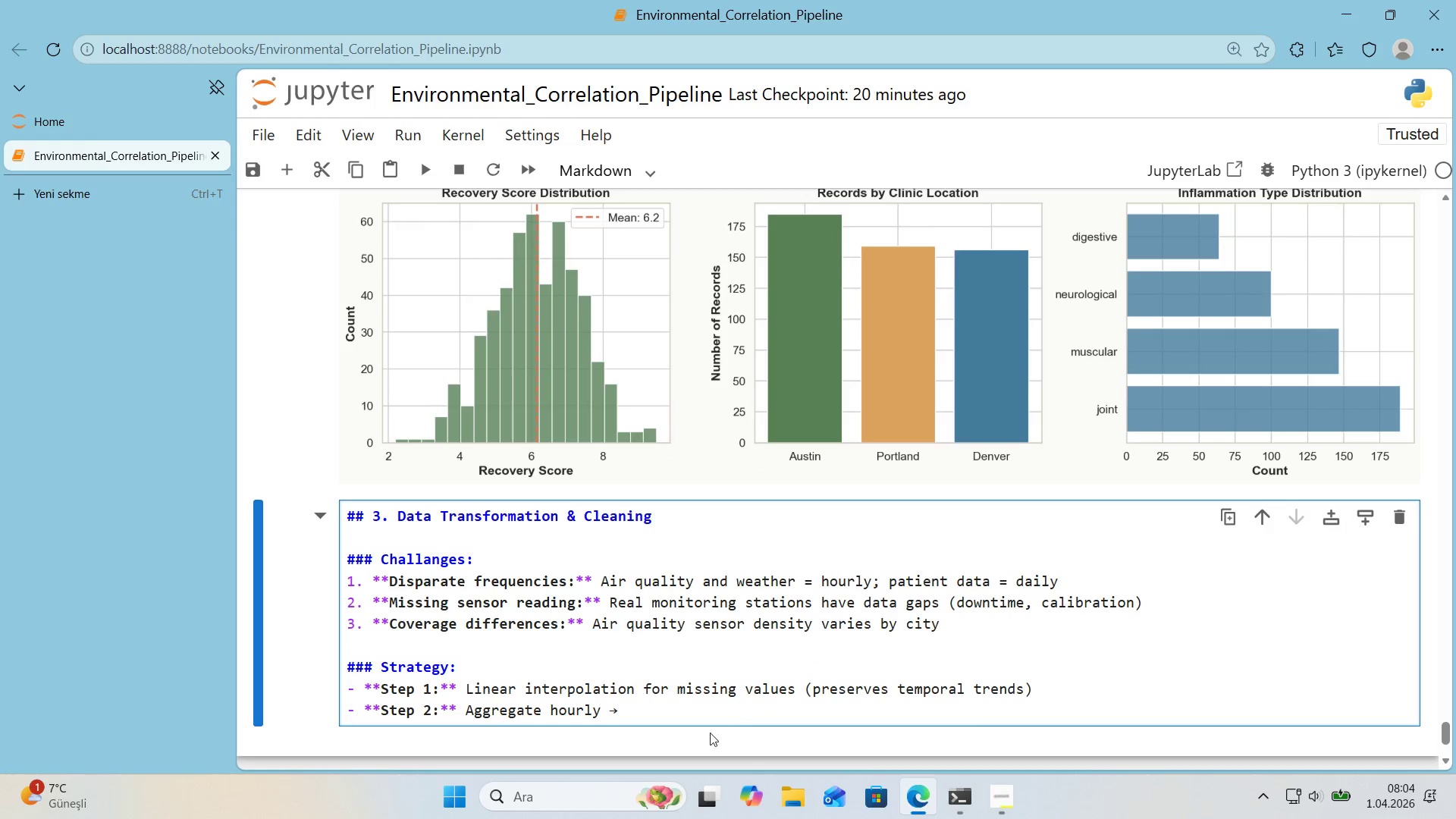 
left_click([679, 715])
 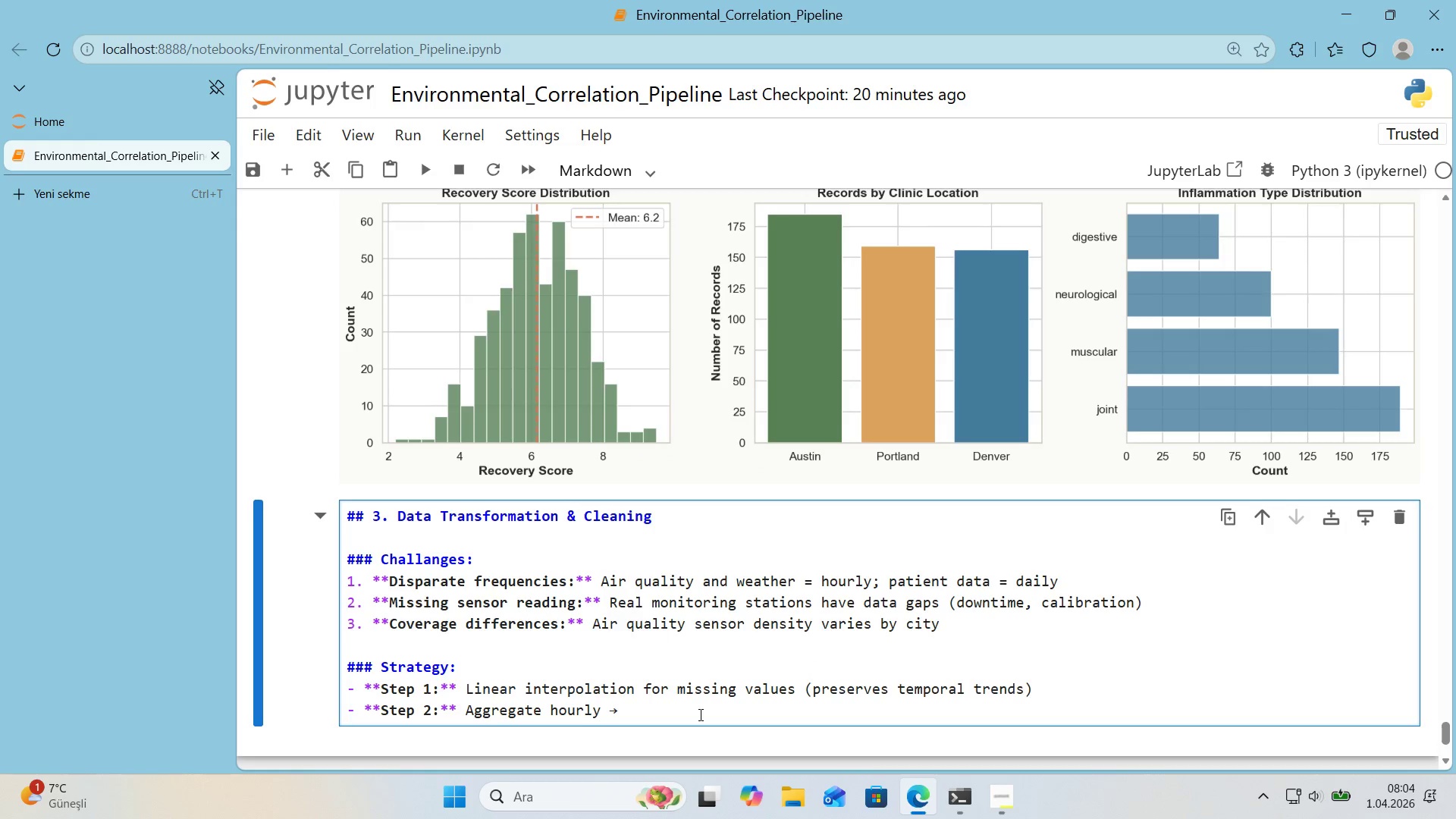 
type( da'ly aave)
key(Backspace)
key(Backspace)
key(Backspace)
type(verages)
 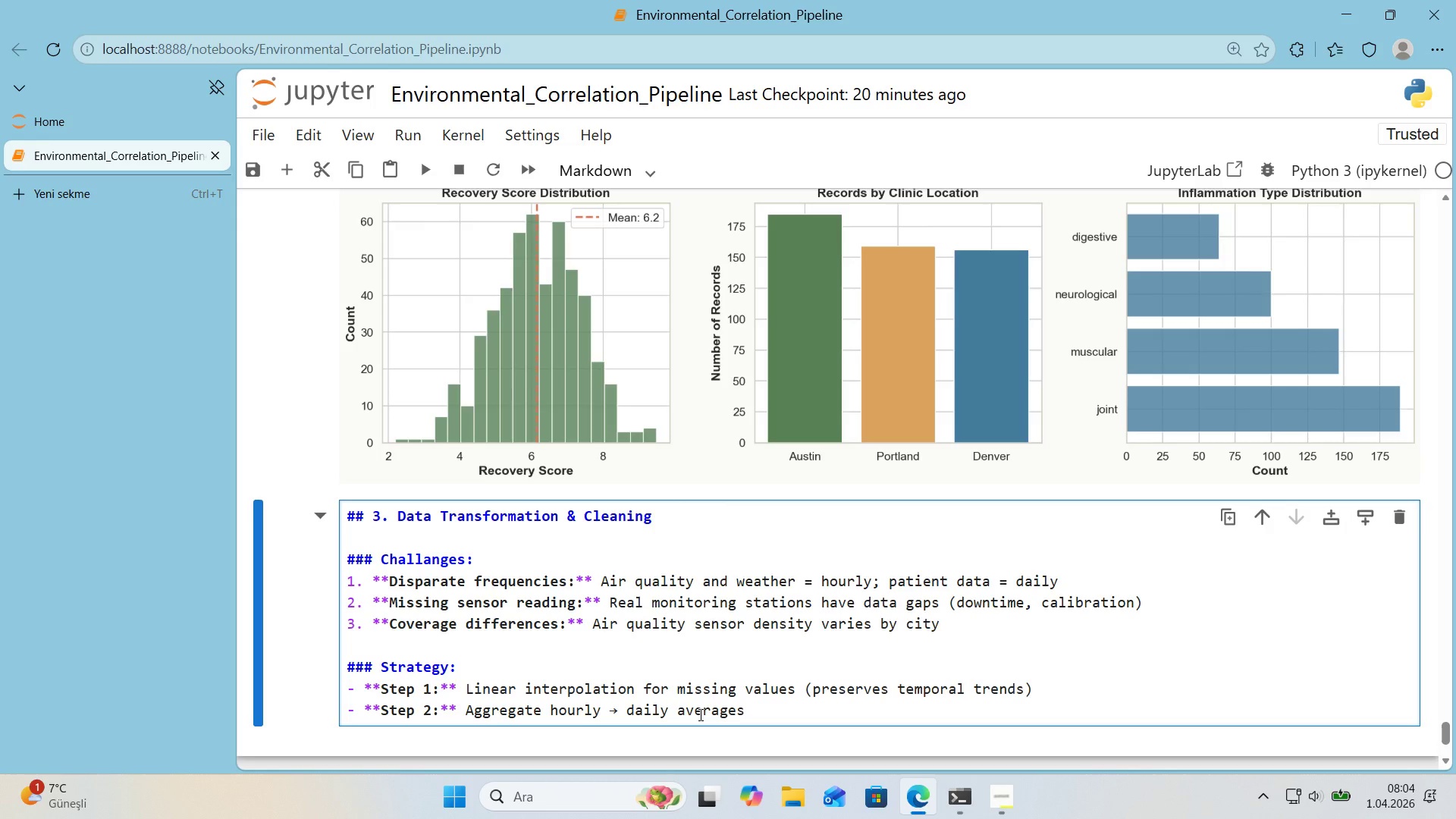 
type( *()
 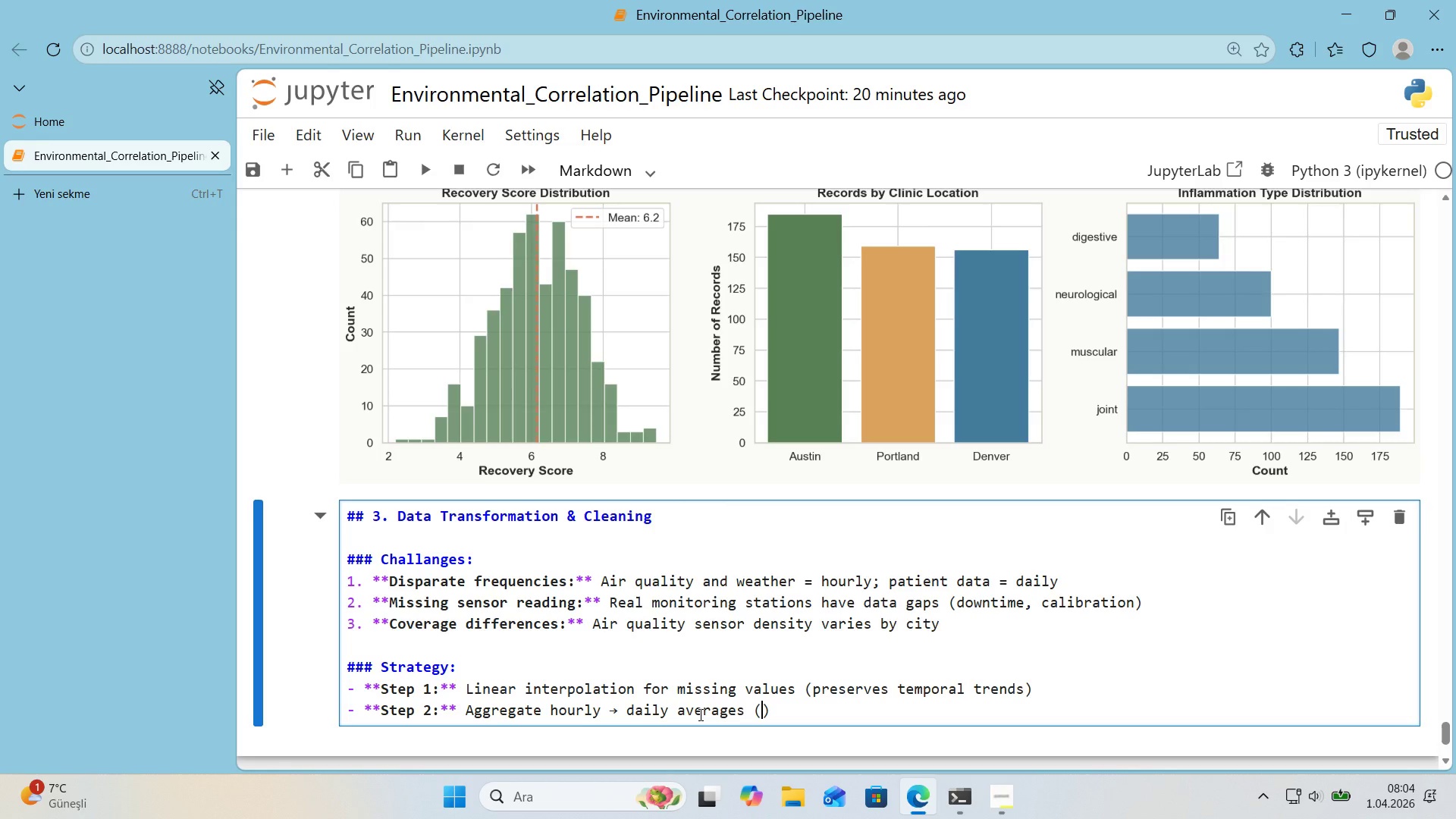 
 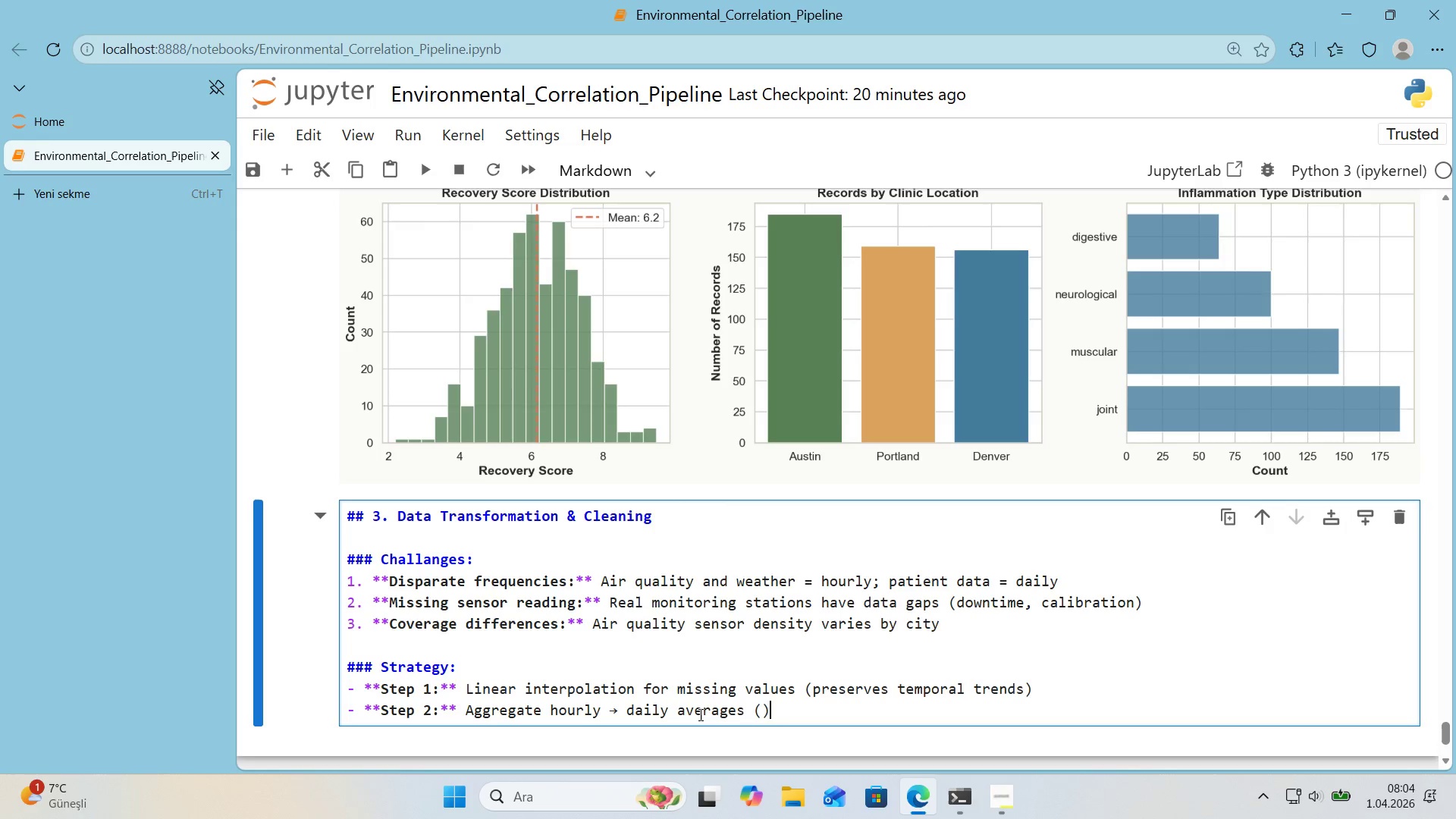 
key(ArrowLeft)
 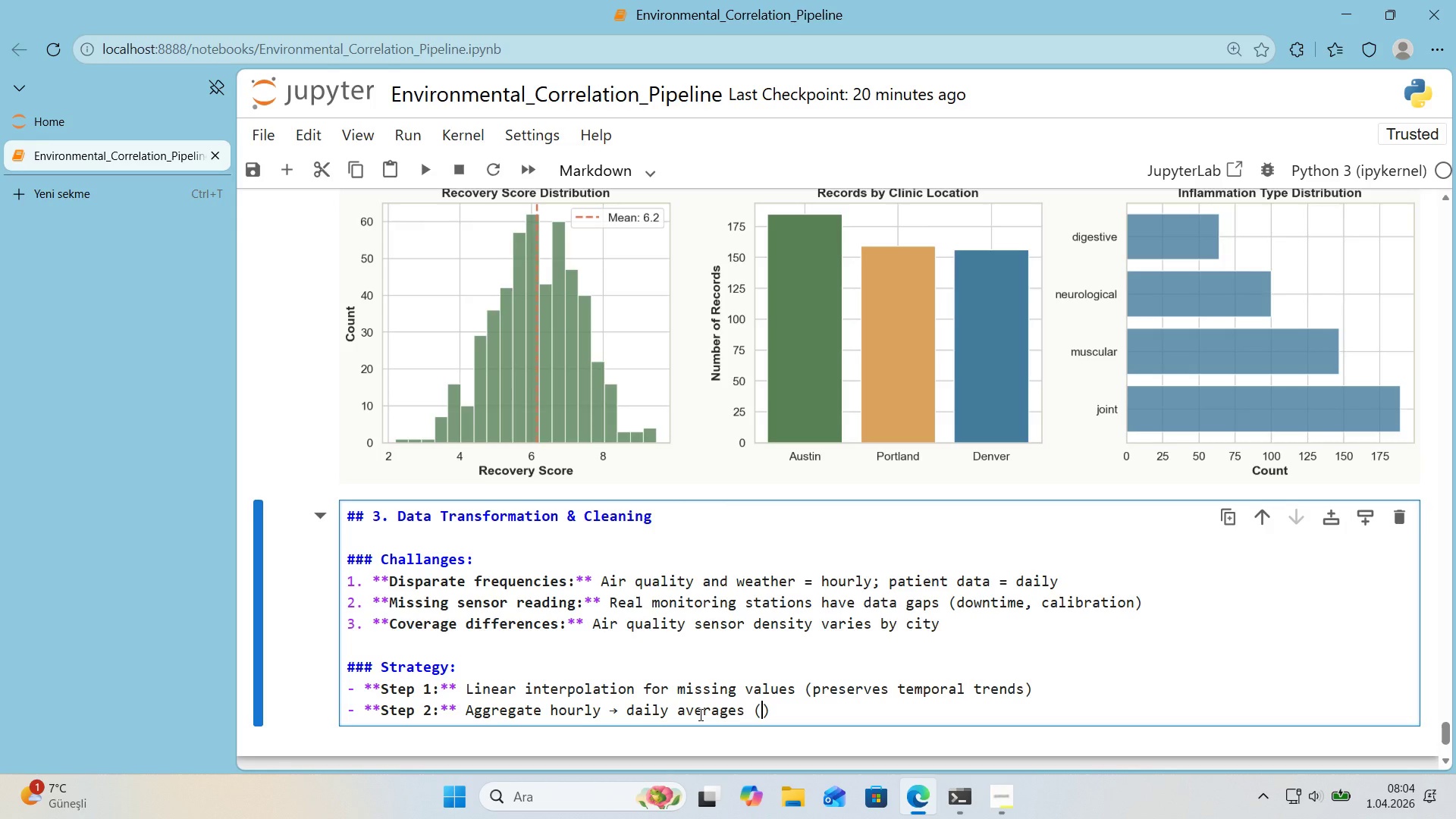 
type(match pat'ent frequency)
 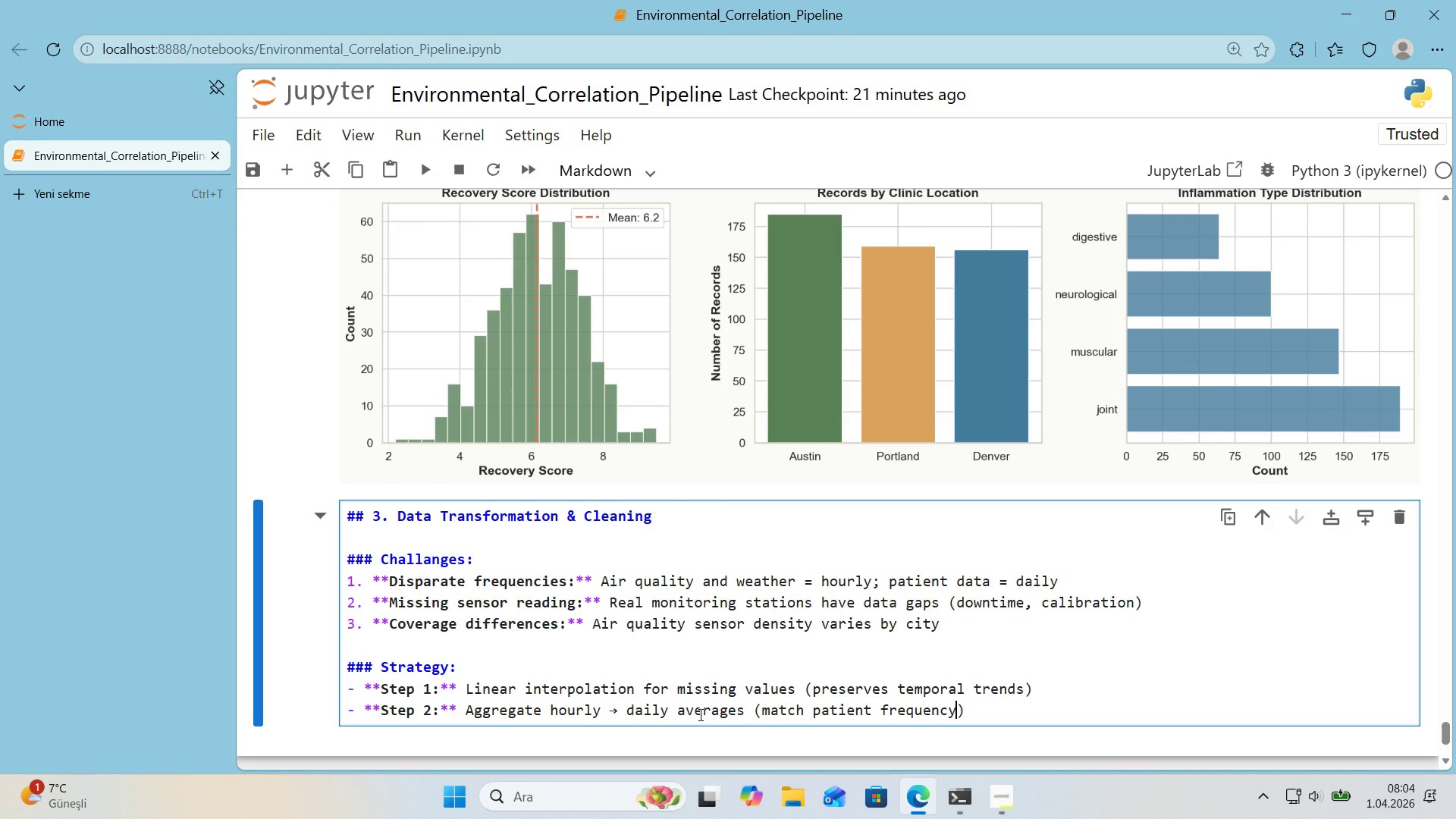 
key(ArrowRight)
 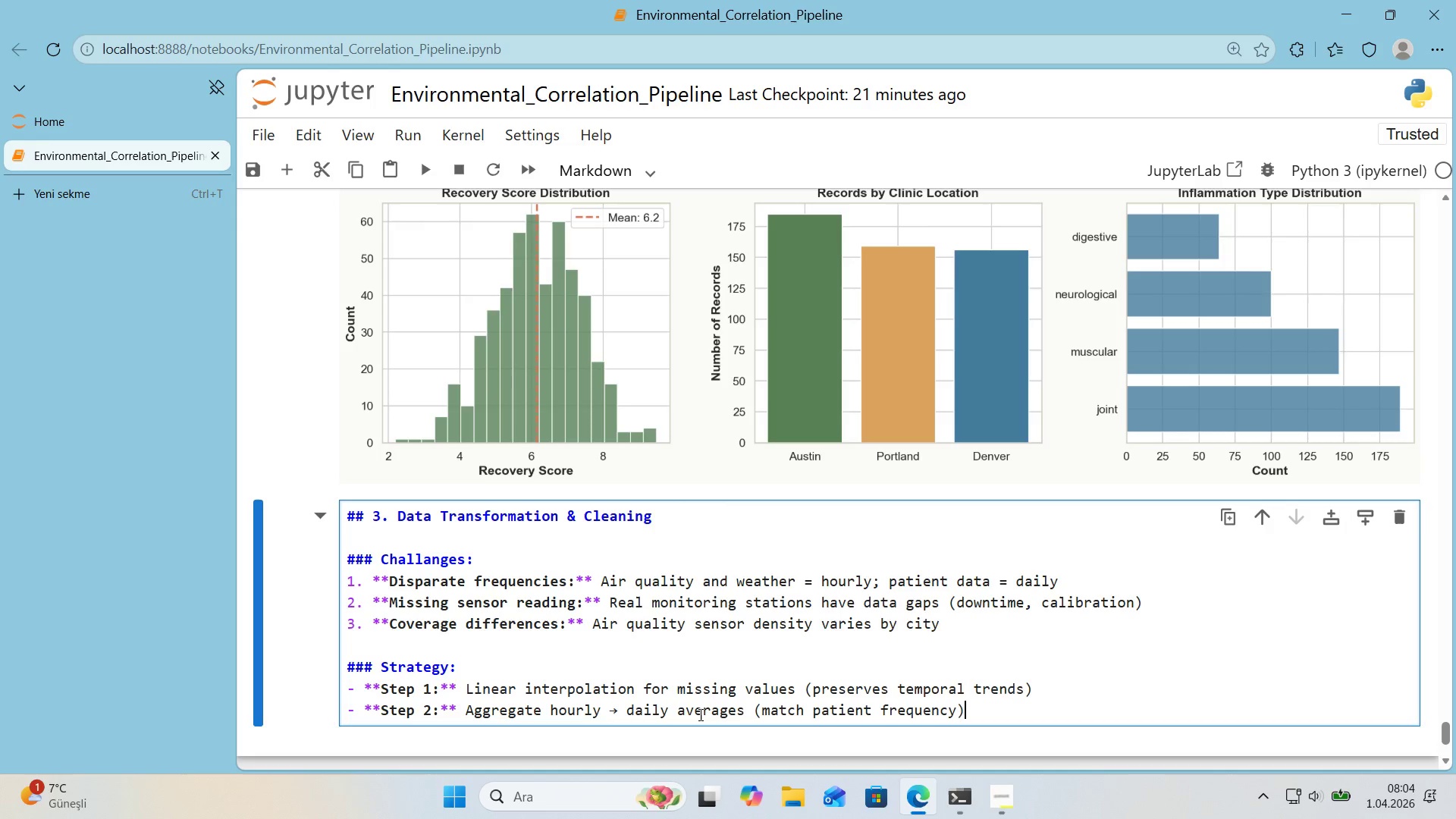 
key(Enter)
 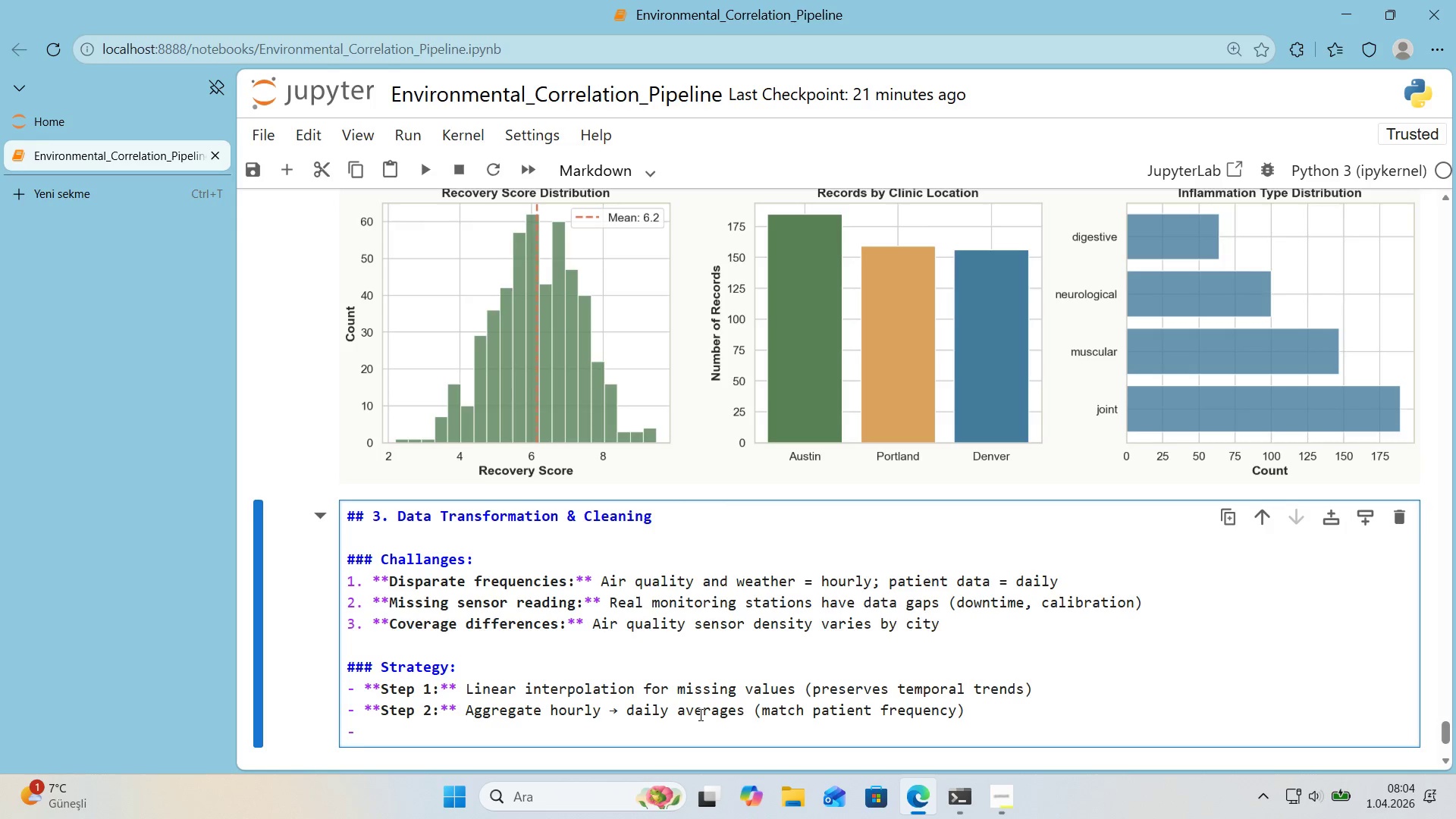 
wait(37.3)
 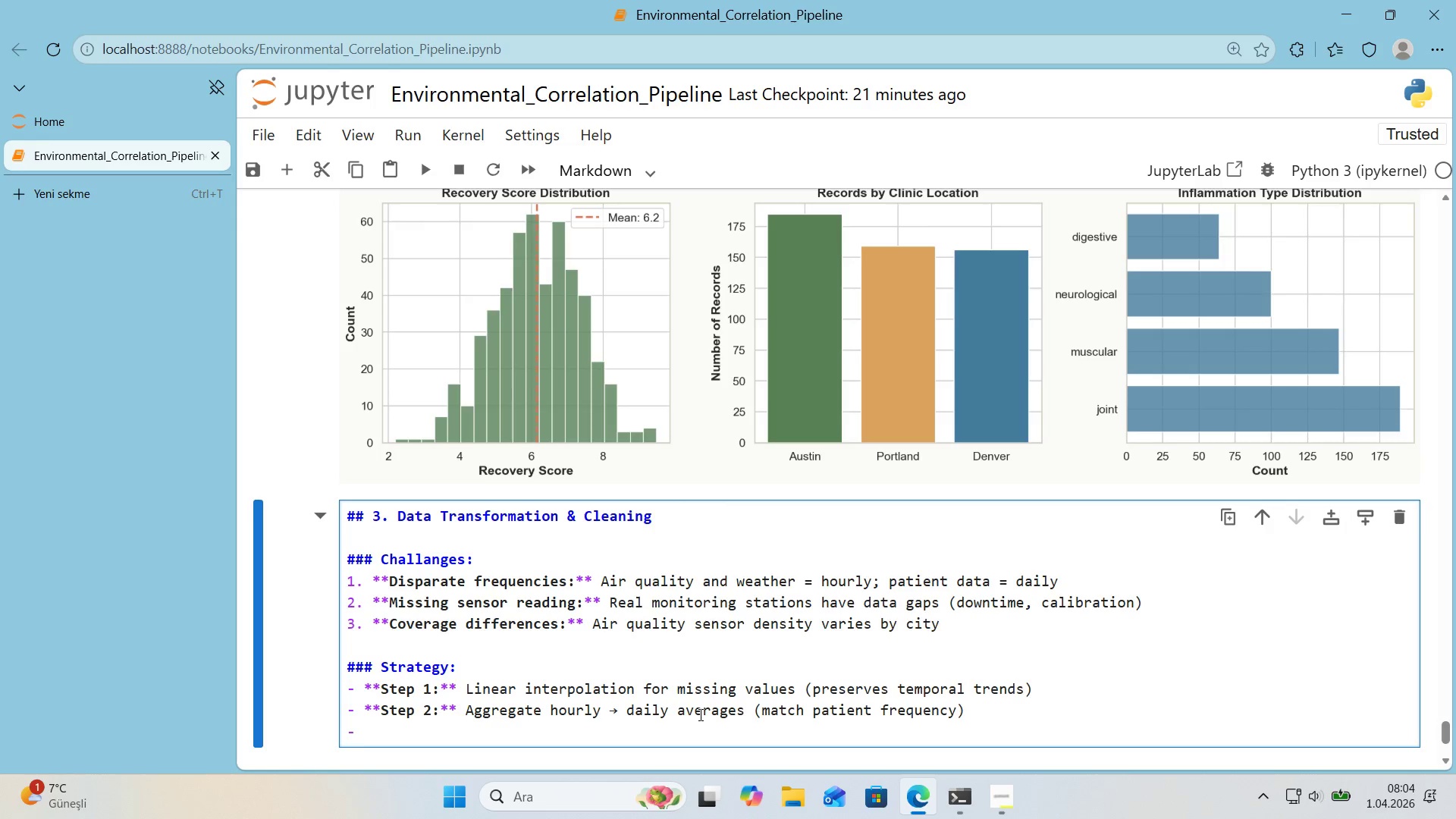 
scroll: coordinate [692, 708], scroll_direction: down, amount: 1.0
 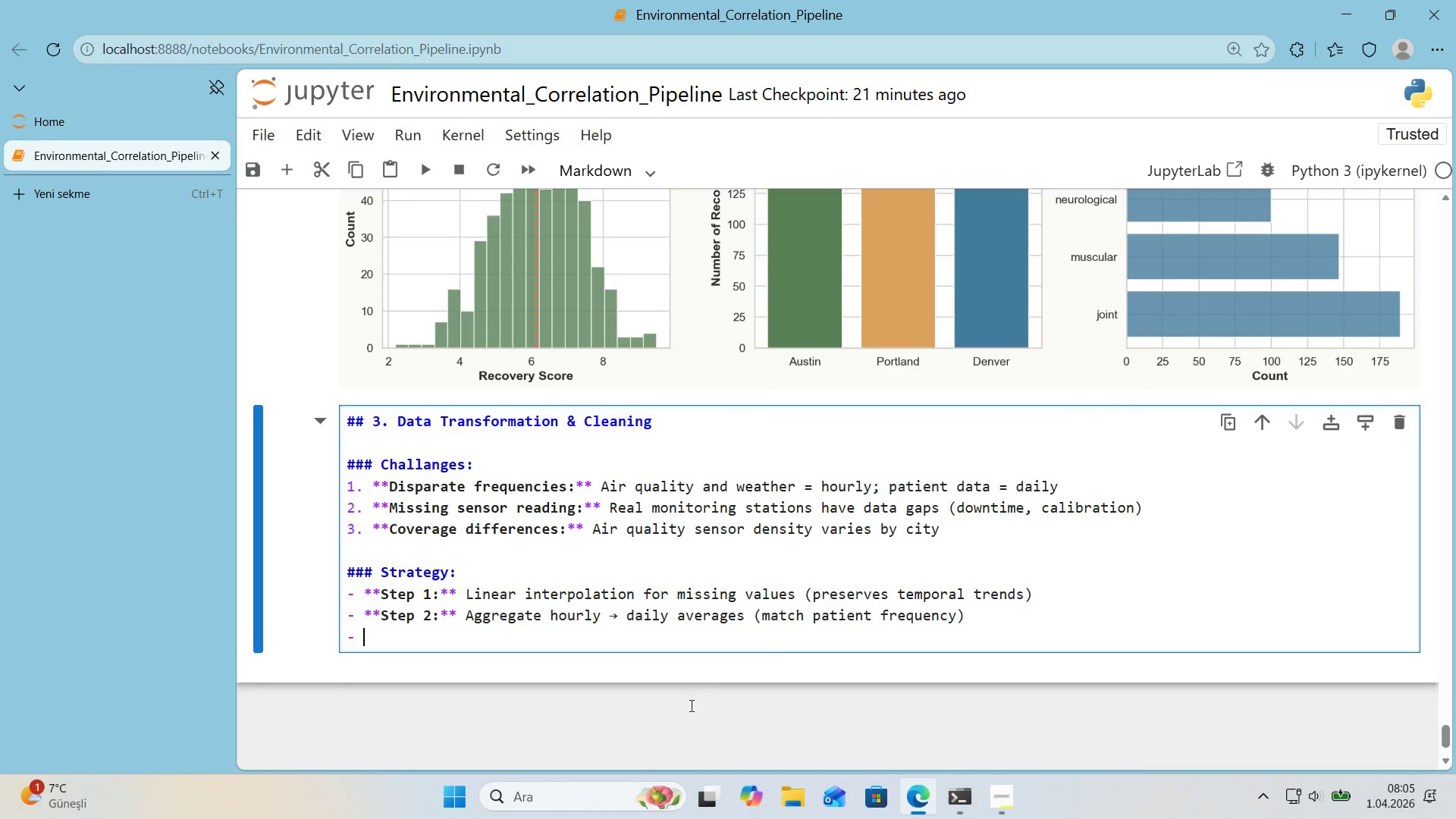 
type(**Step 3>** Eng'neer B'o-Stress Index compos'te metr'c)
 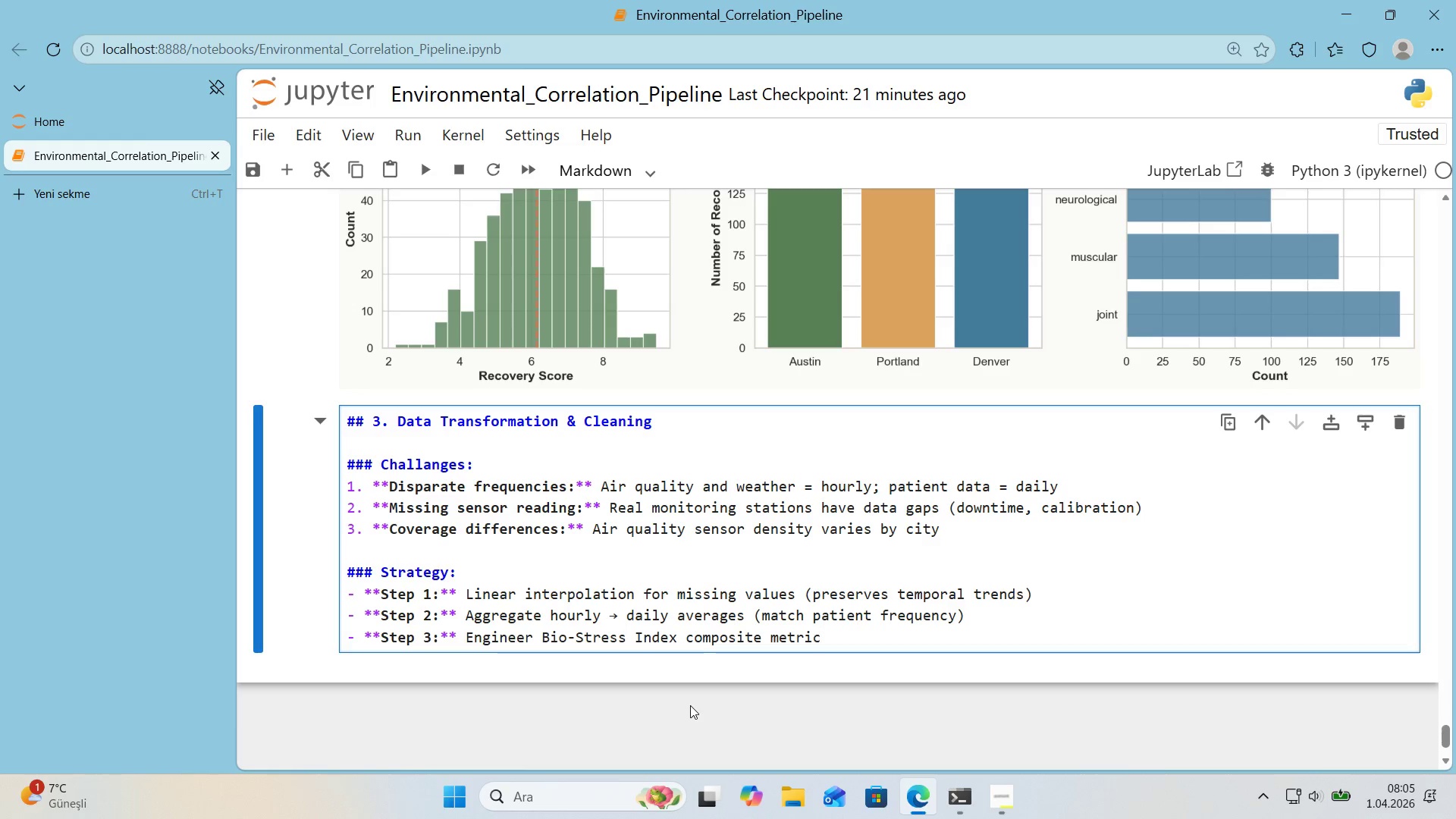 
key(Enter)
 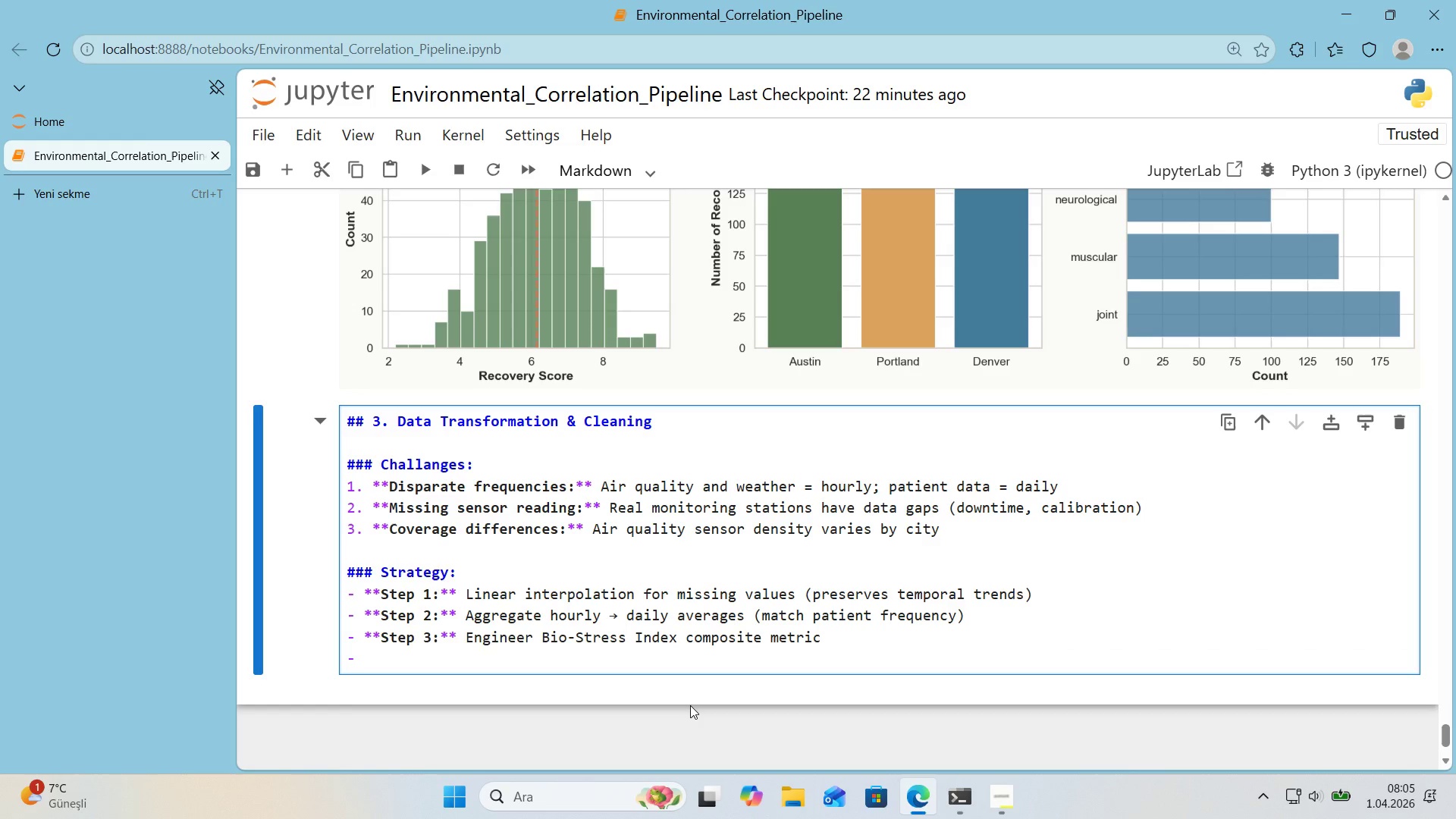 
type(**Step 4>** Merge on shared @@)
 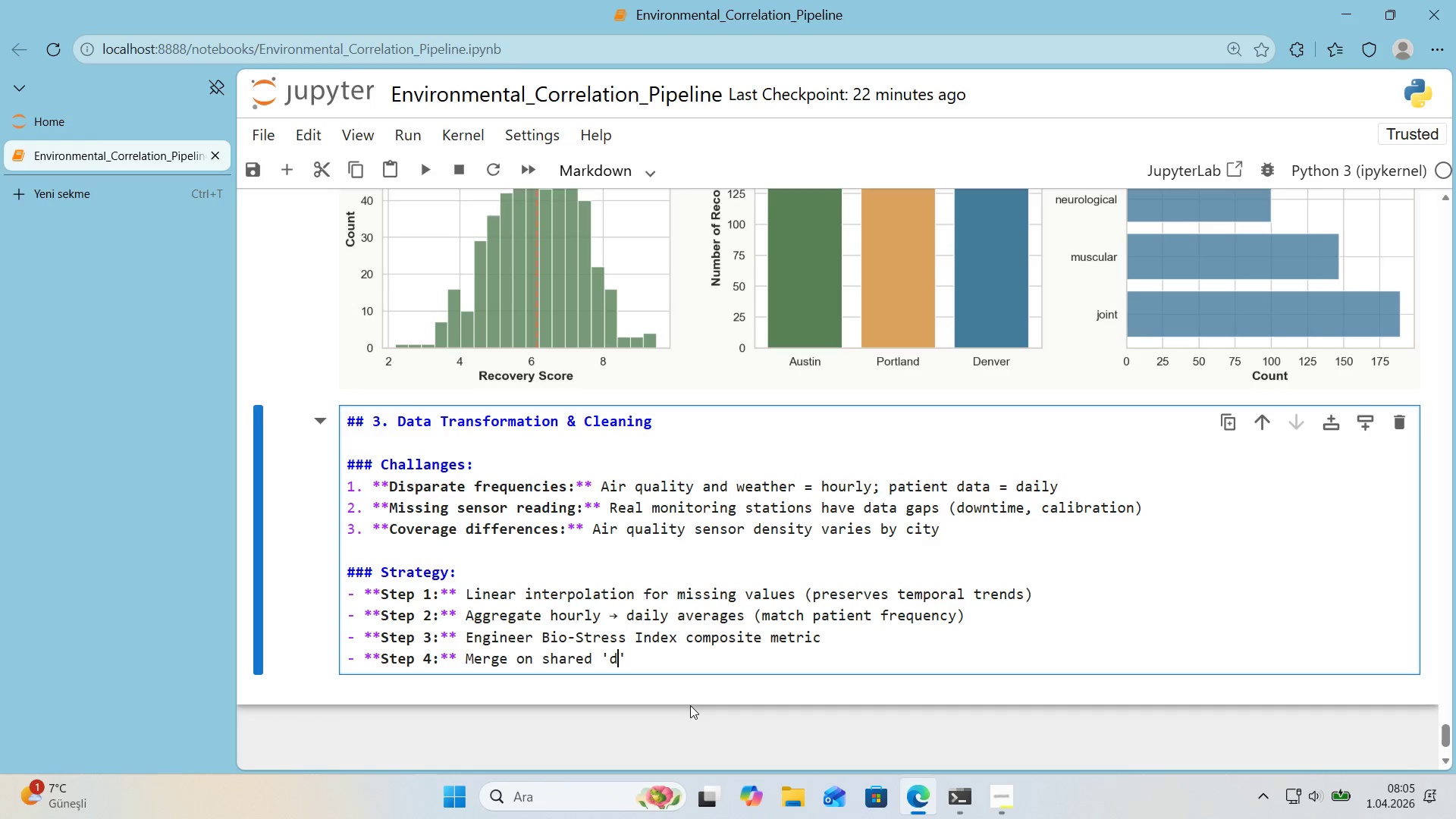 
 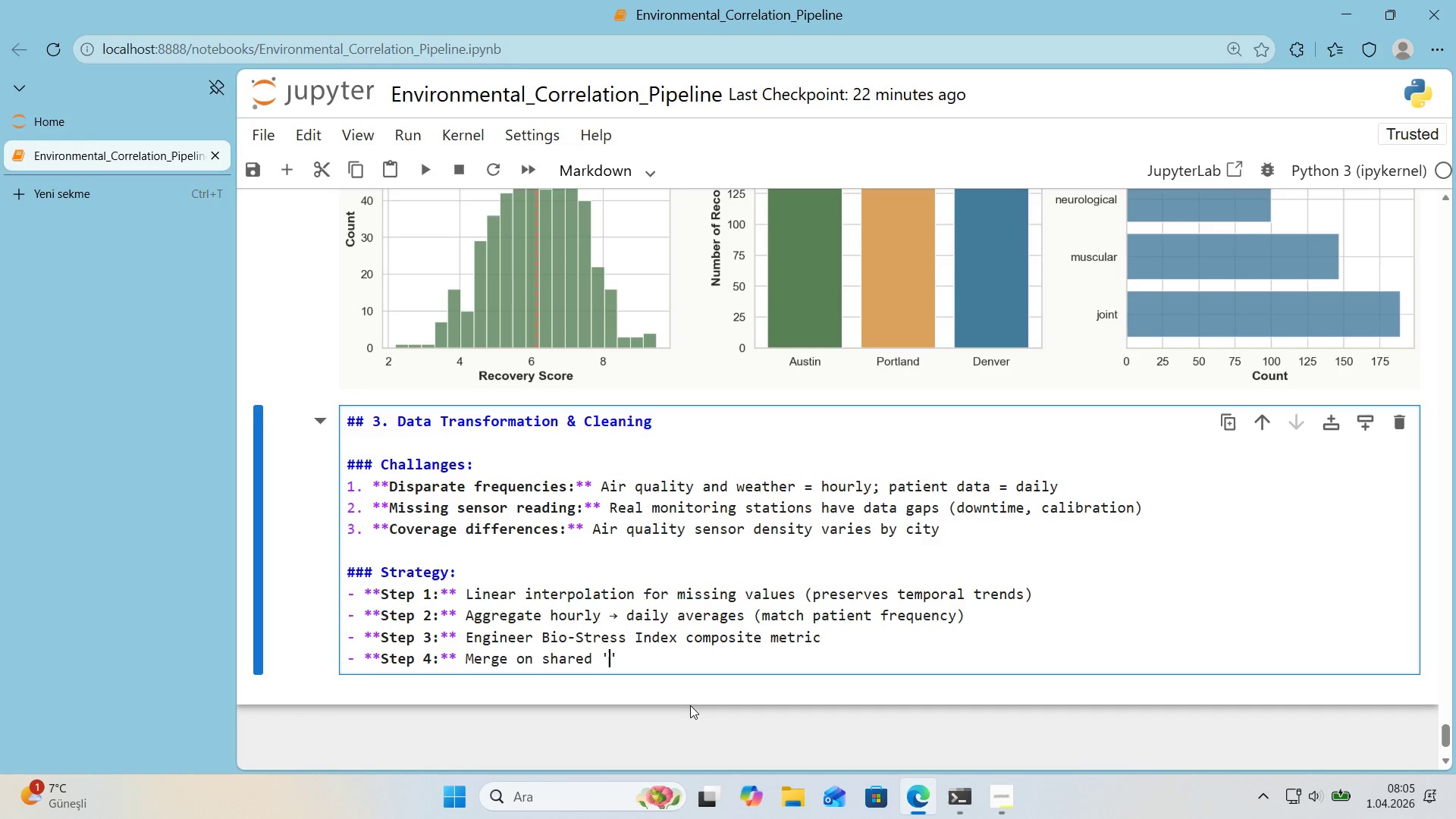 
key(ArrowLeft)
 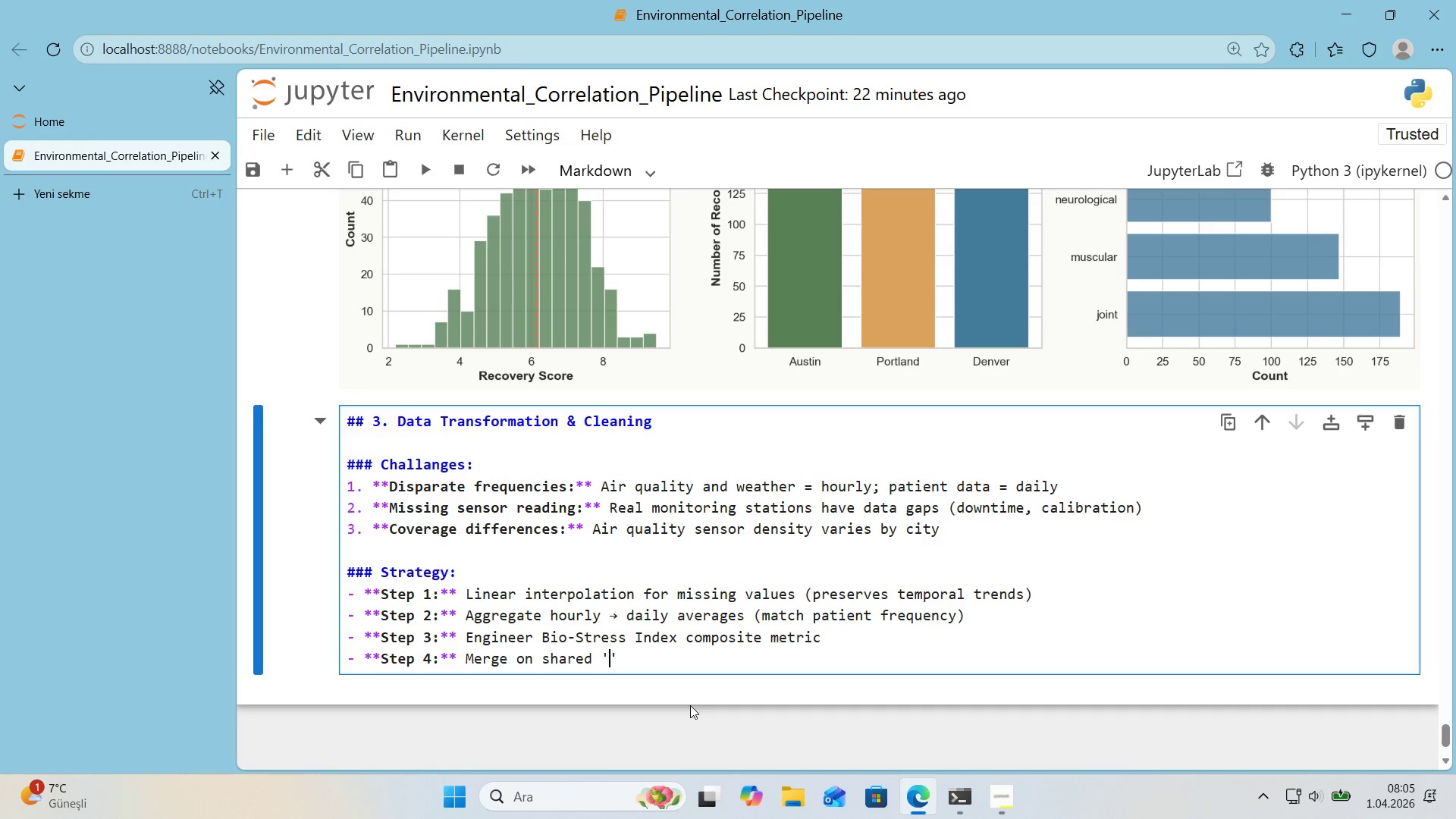 
type(da)
key(Backspace)
key(Backspace)
type(*()
 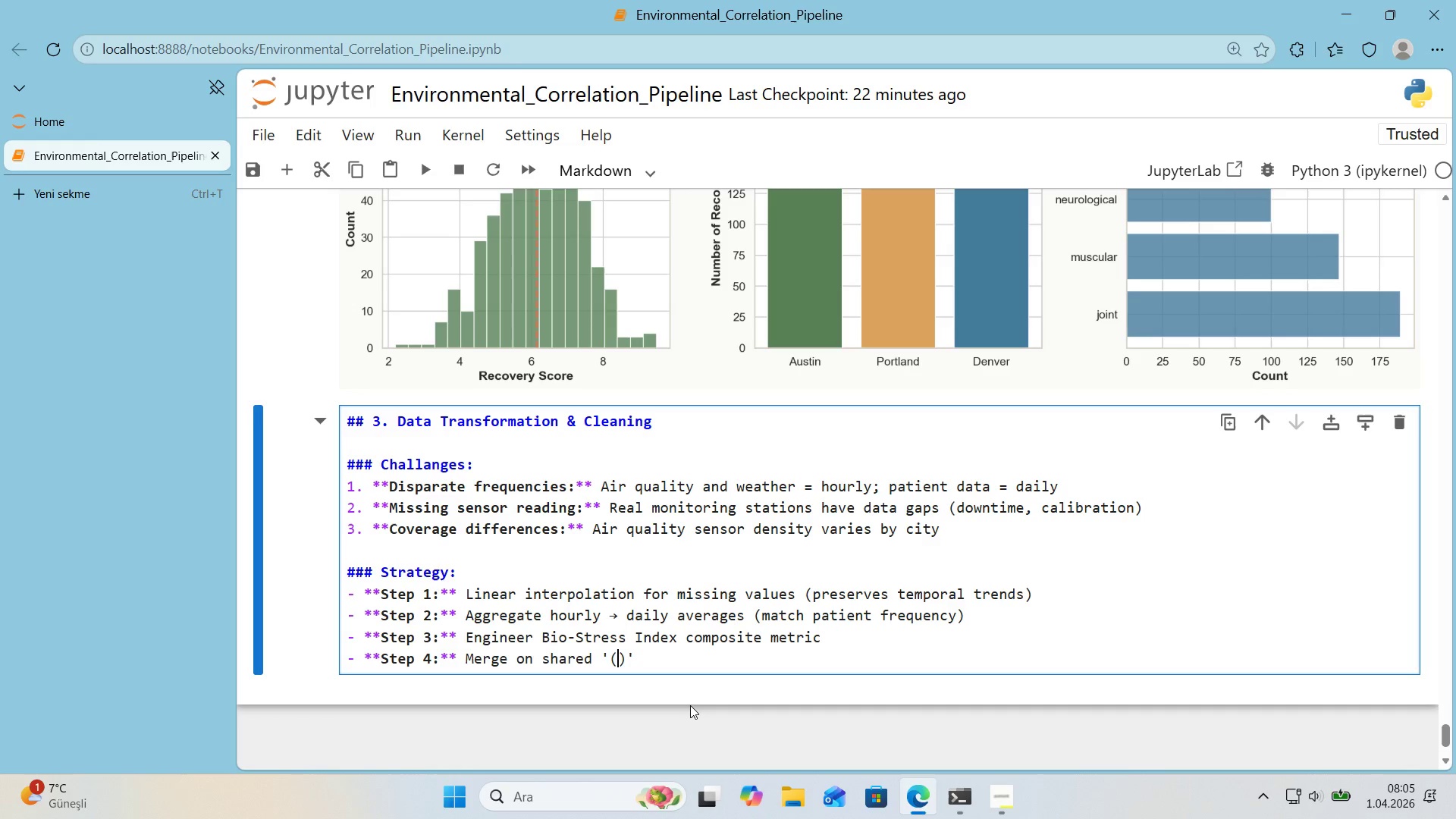 
key(ArrowLeft)
 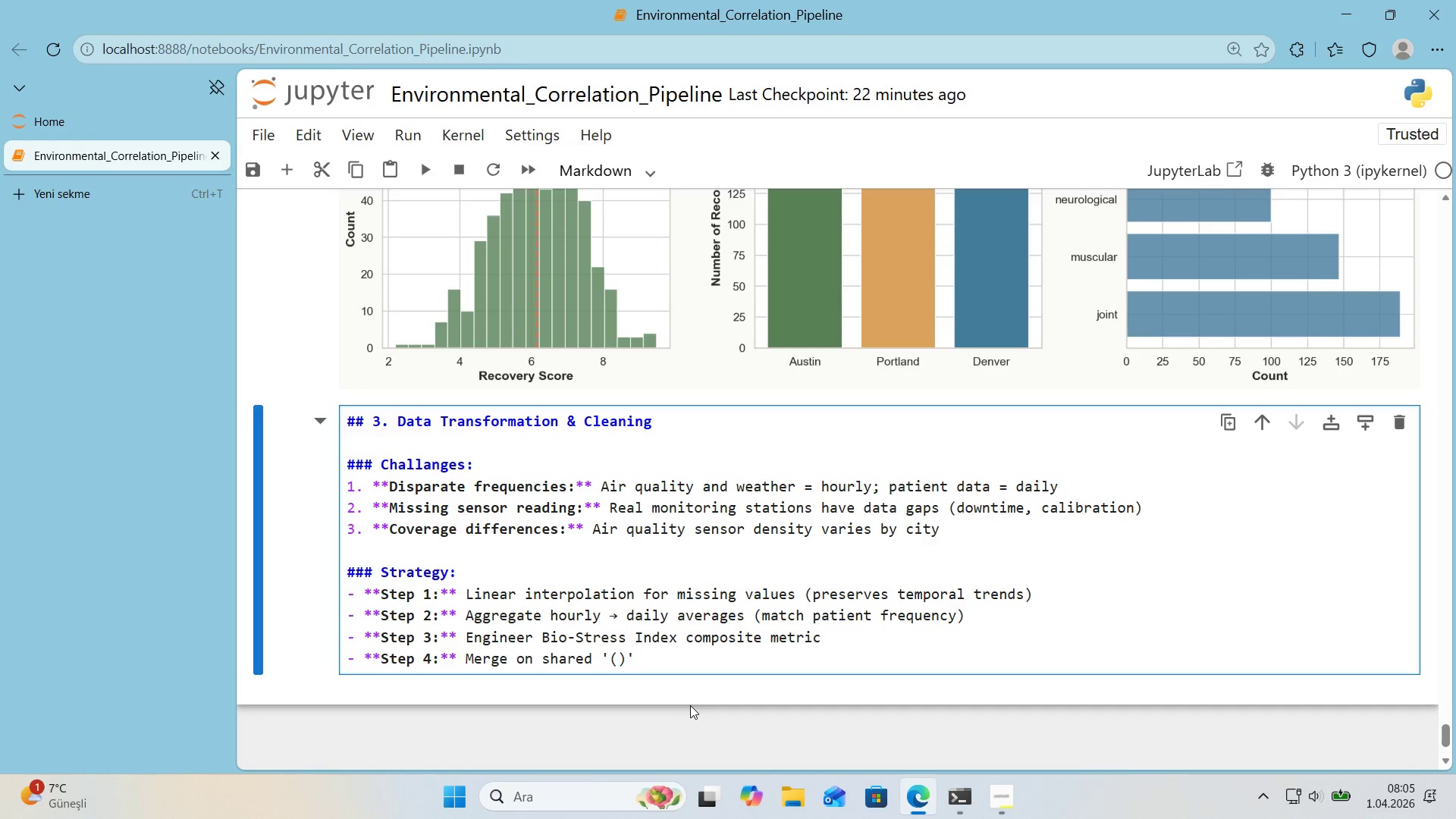 
type(date, c'ty)
 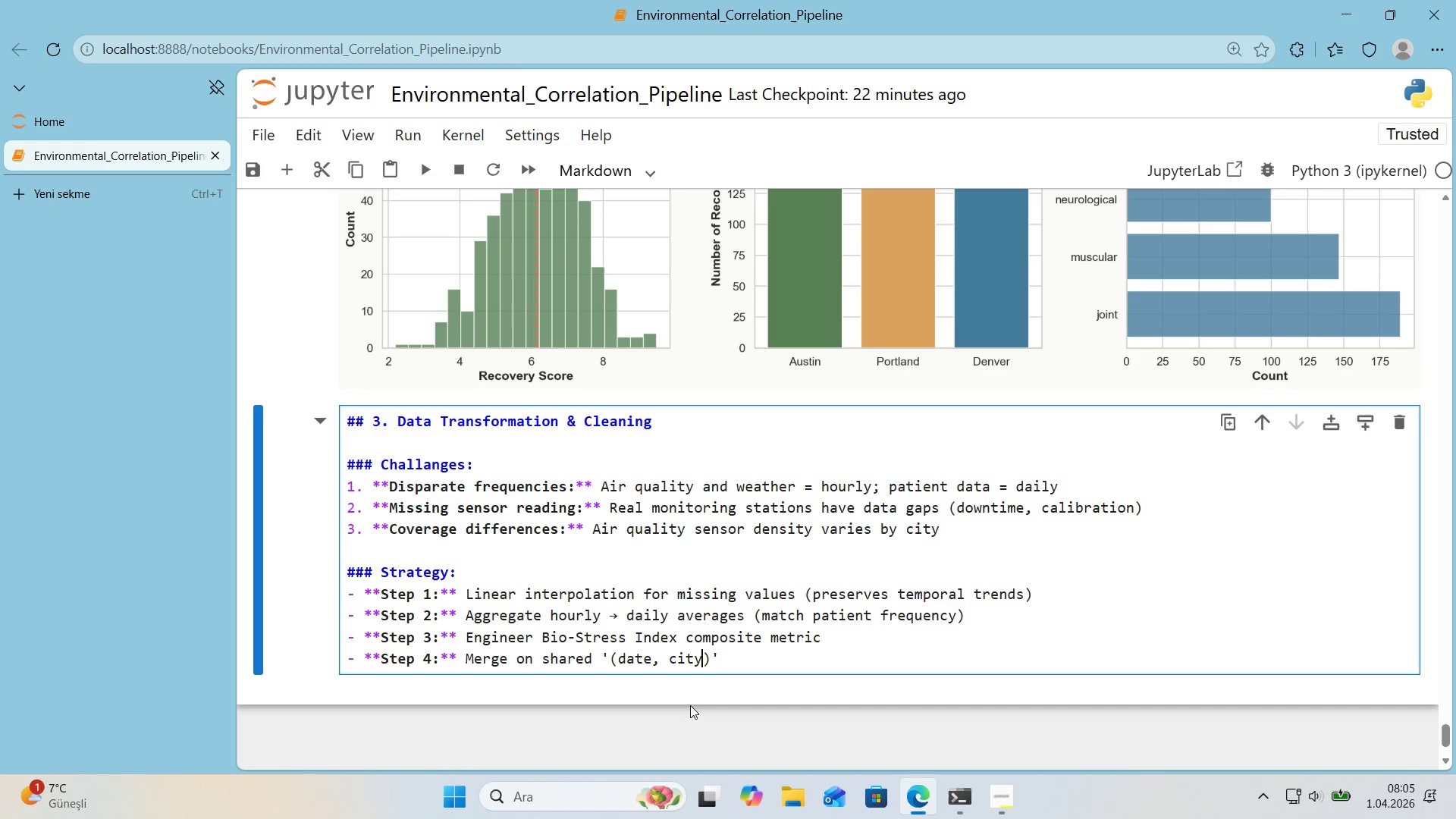 
key(ArrowRight)
 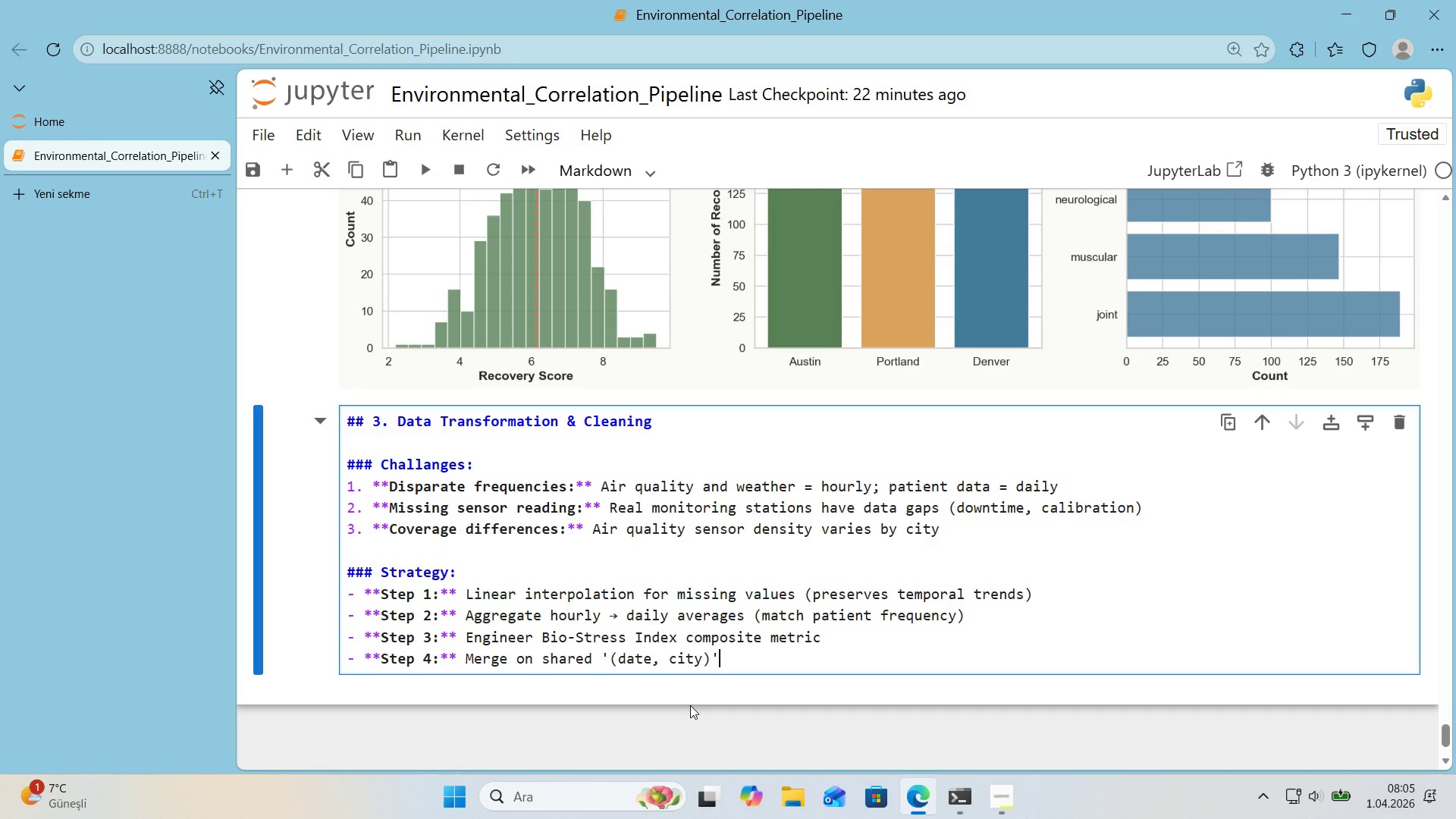 
key(ArrowRight)
 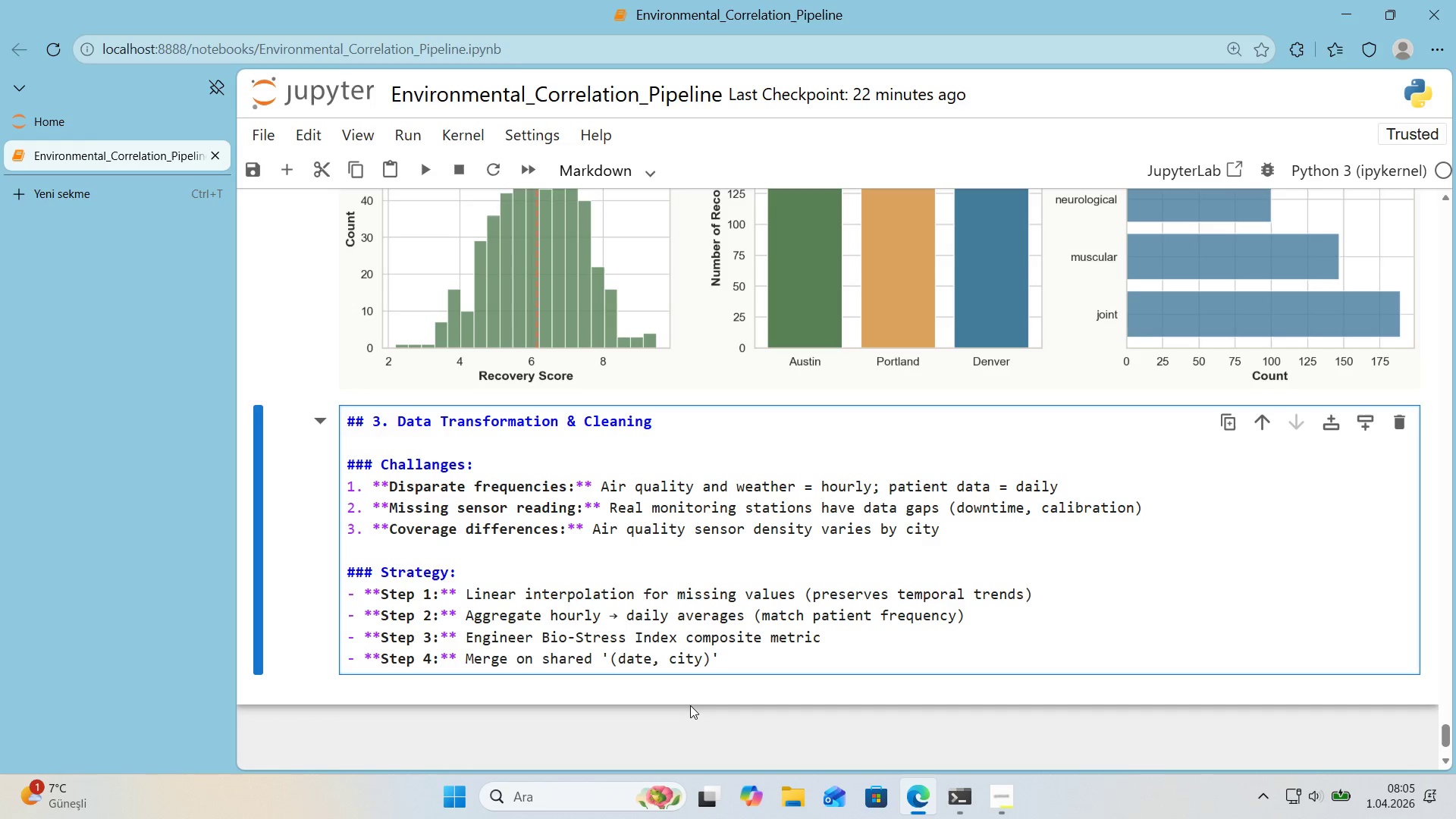 
type( key)
 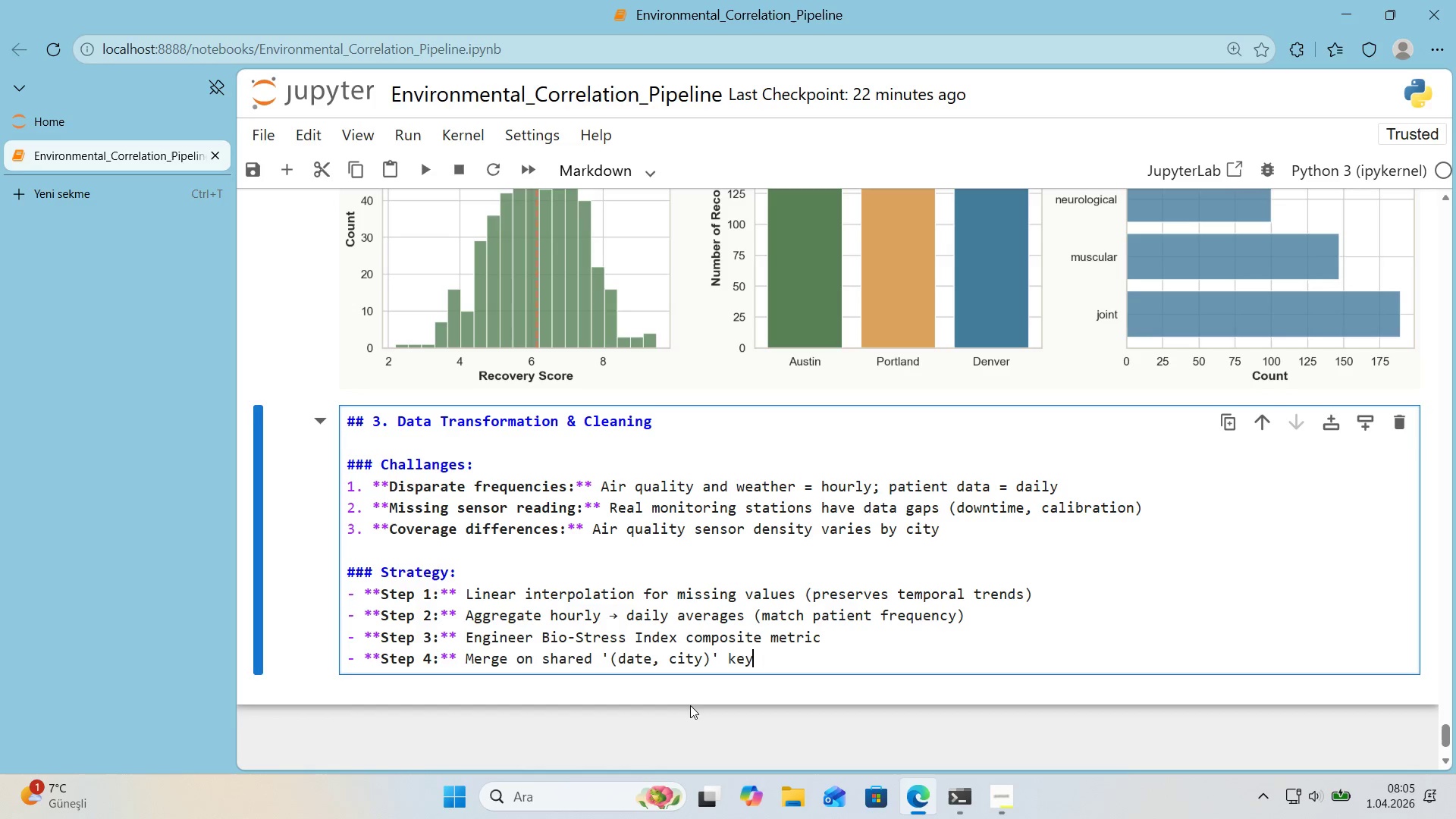 
key(Enter)
 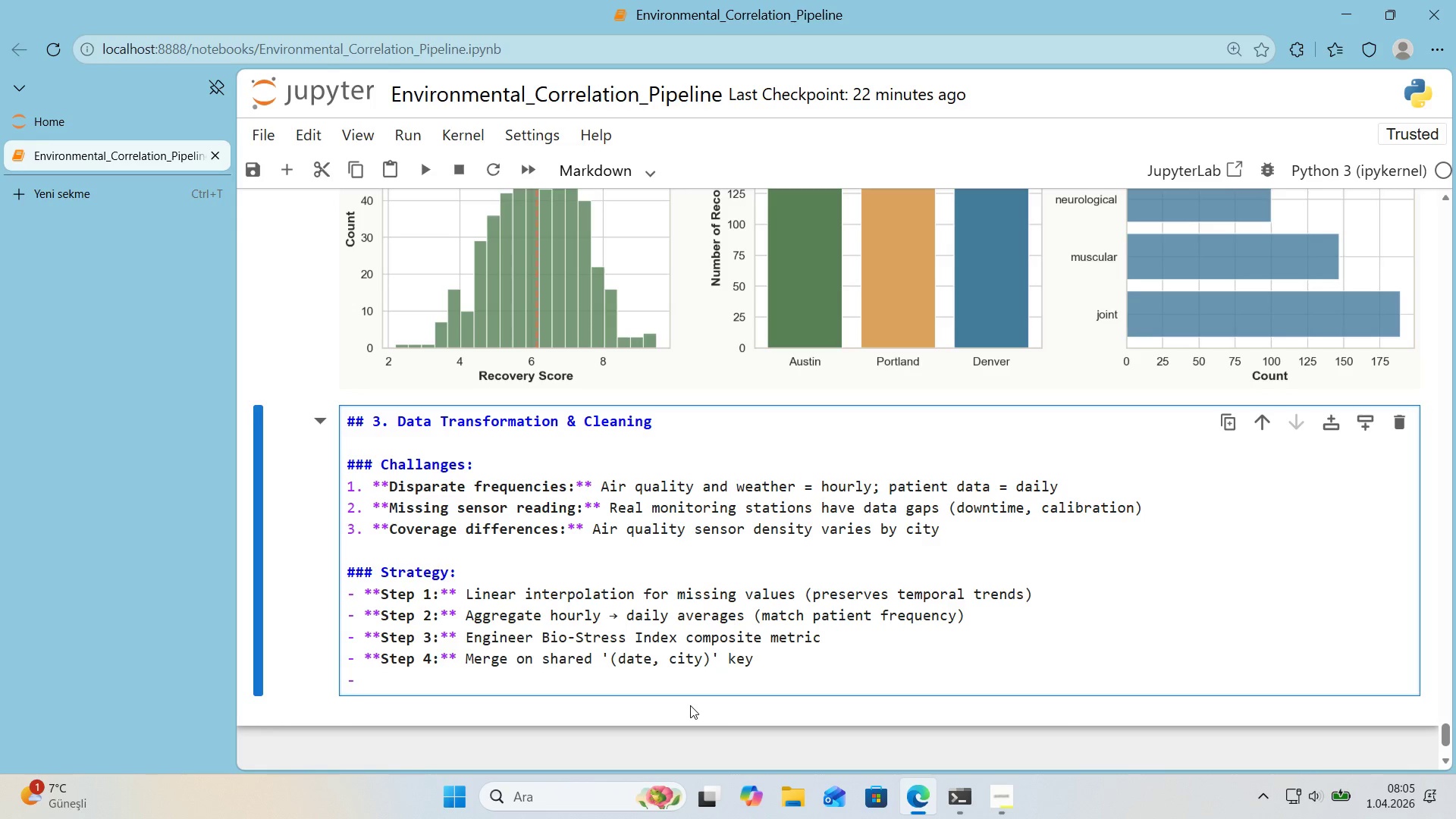 
key(Enter)
 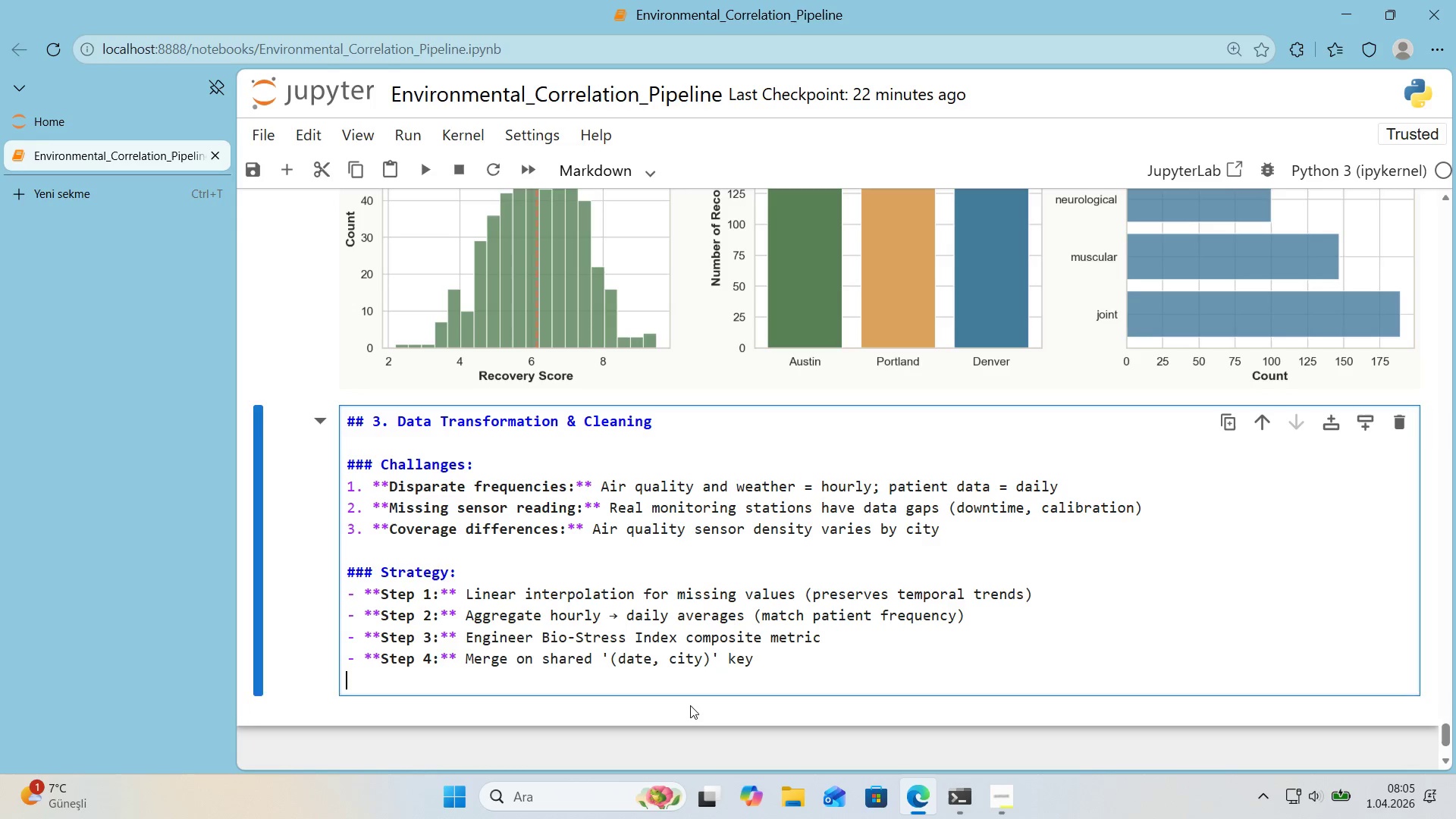 
key(Enter)
 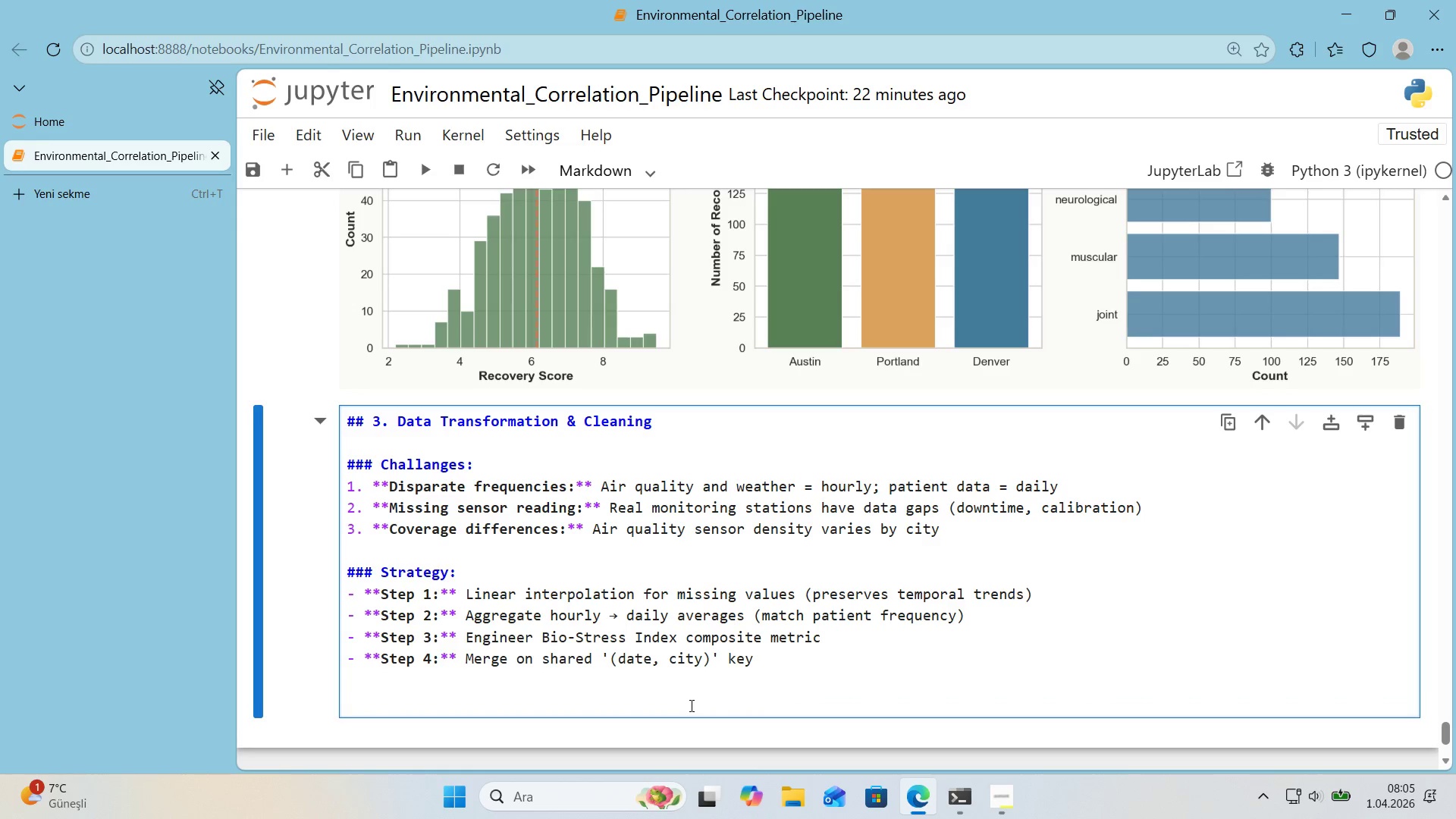 
type([Break] **Why l'near 'nterpolat'on[IntlYen]** Env'ronmental sensor data 's temporally autocorrel)
 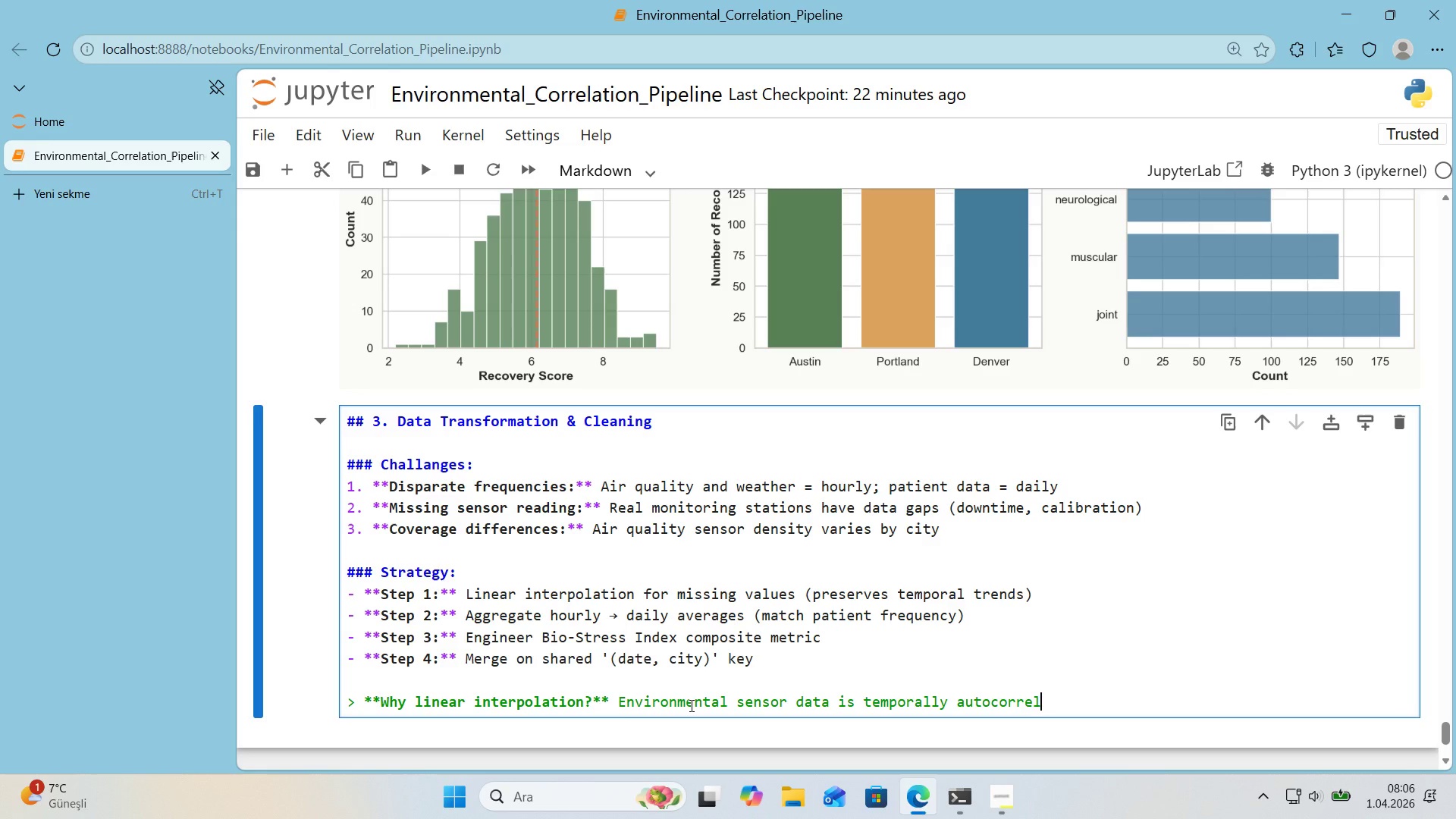 
type(ated - )
key(Backspace)
key(Backspace)
type(a PM2.5 read'ng at 2 PM 's strongly )
 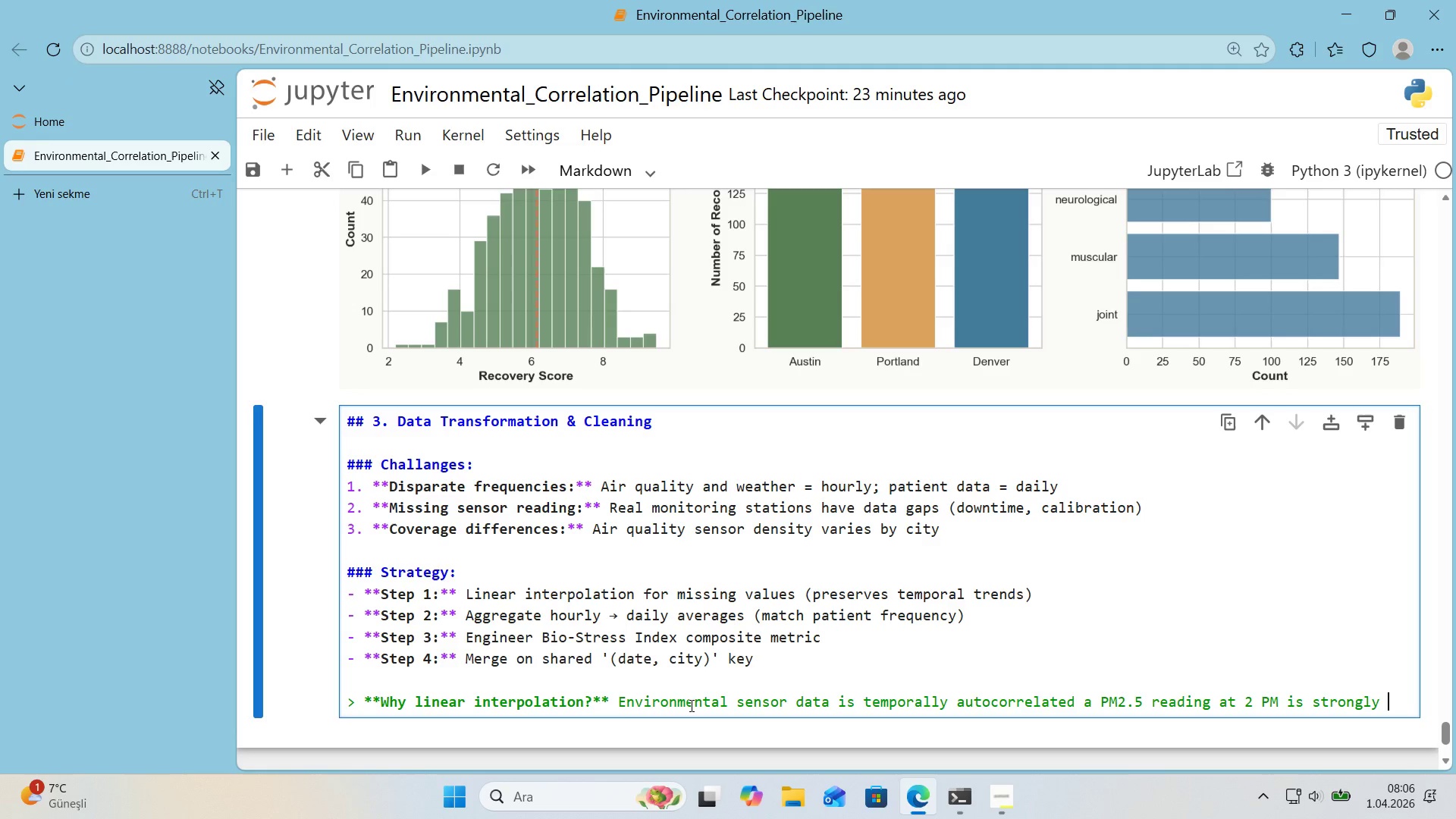 
type(related to 1P)
key(Backspace)
type( PM and 3 PM read'ngs. L'near 'nterpolat'on )
 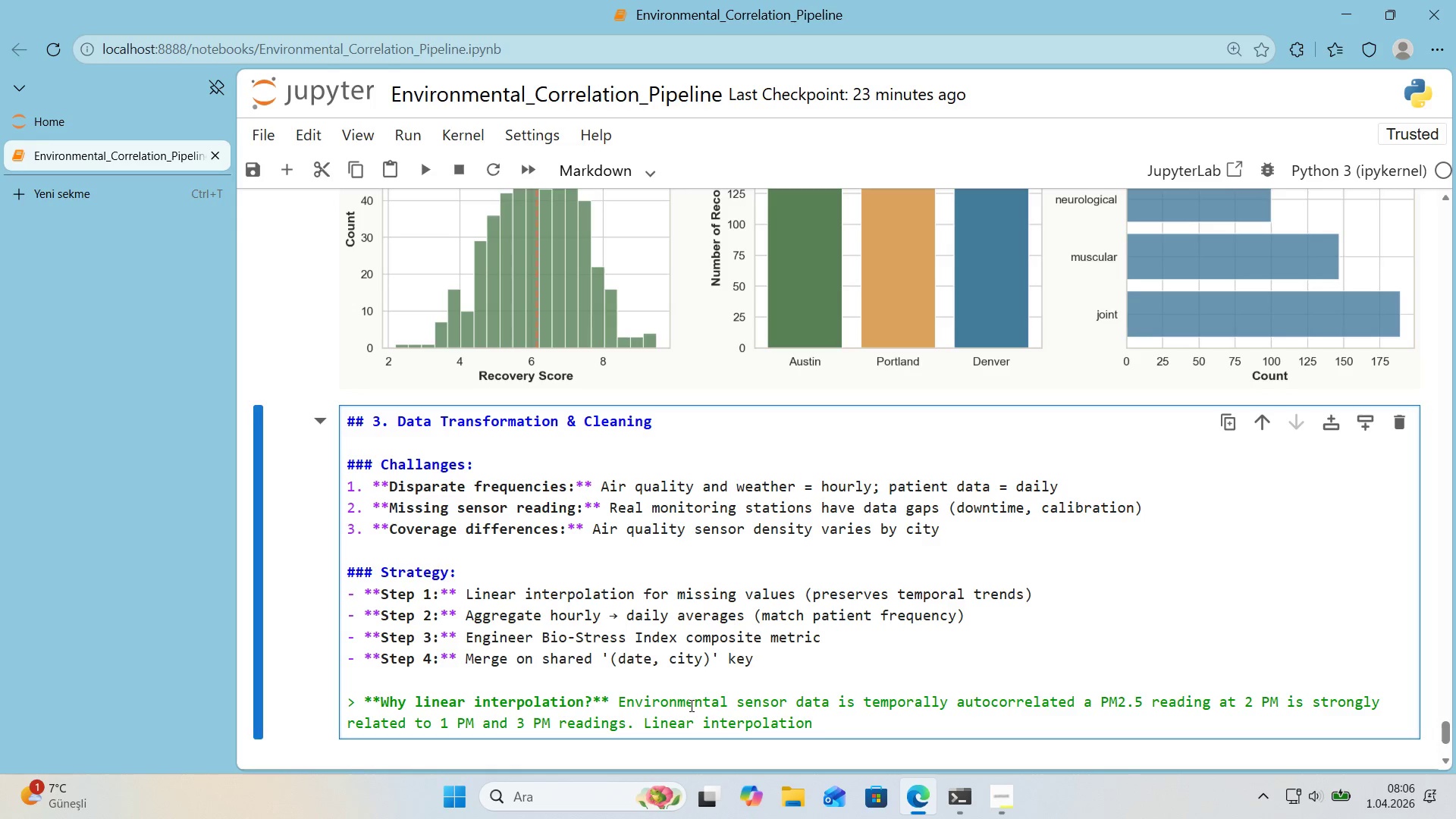 
wait(7.92)
 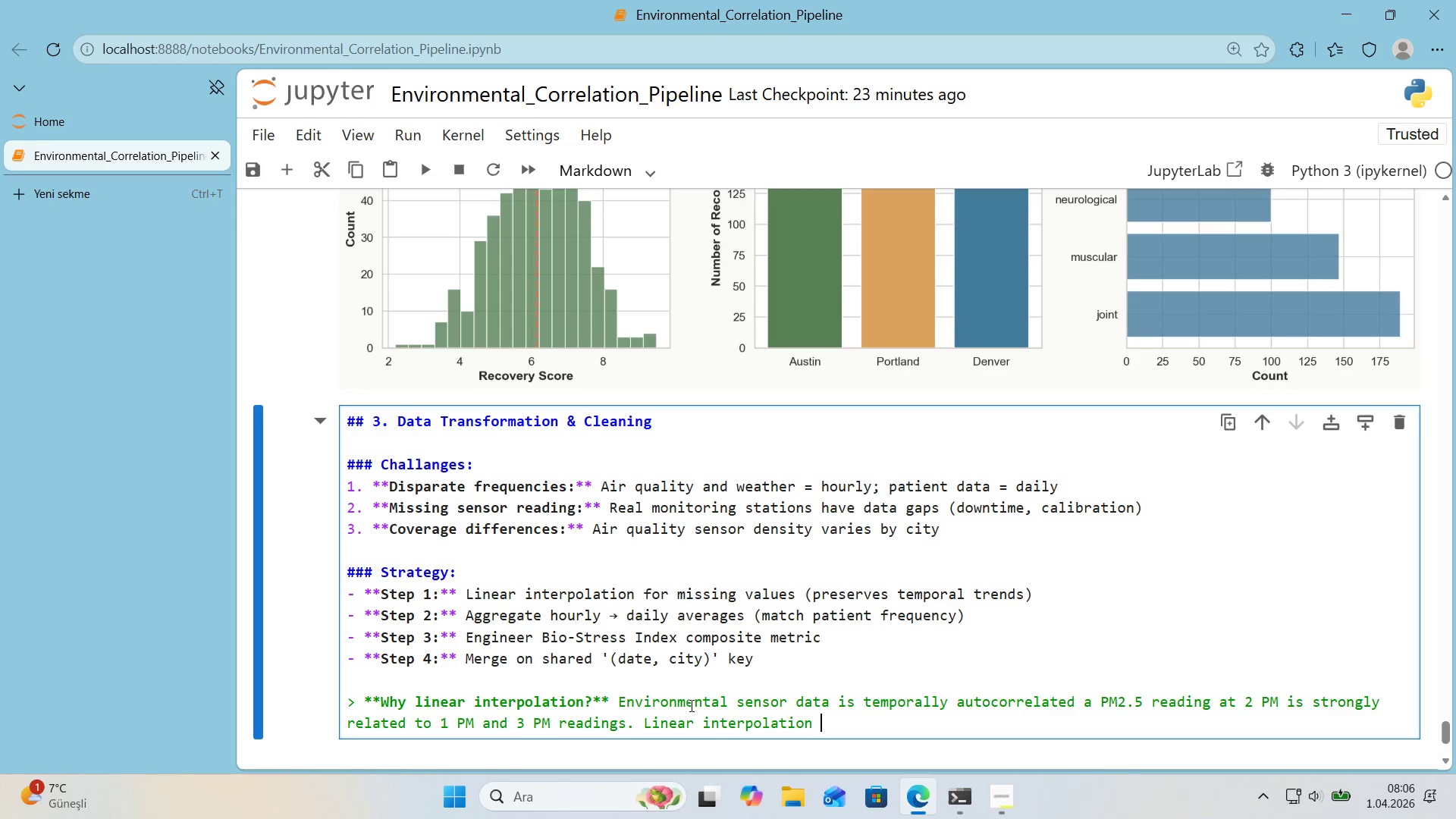 
type(leverages th's structure, produc'ng more reas)
key(Backspace)
type(l'st'c )
 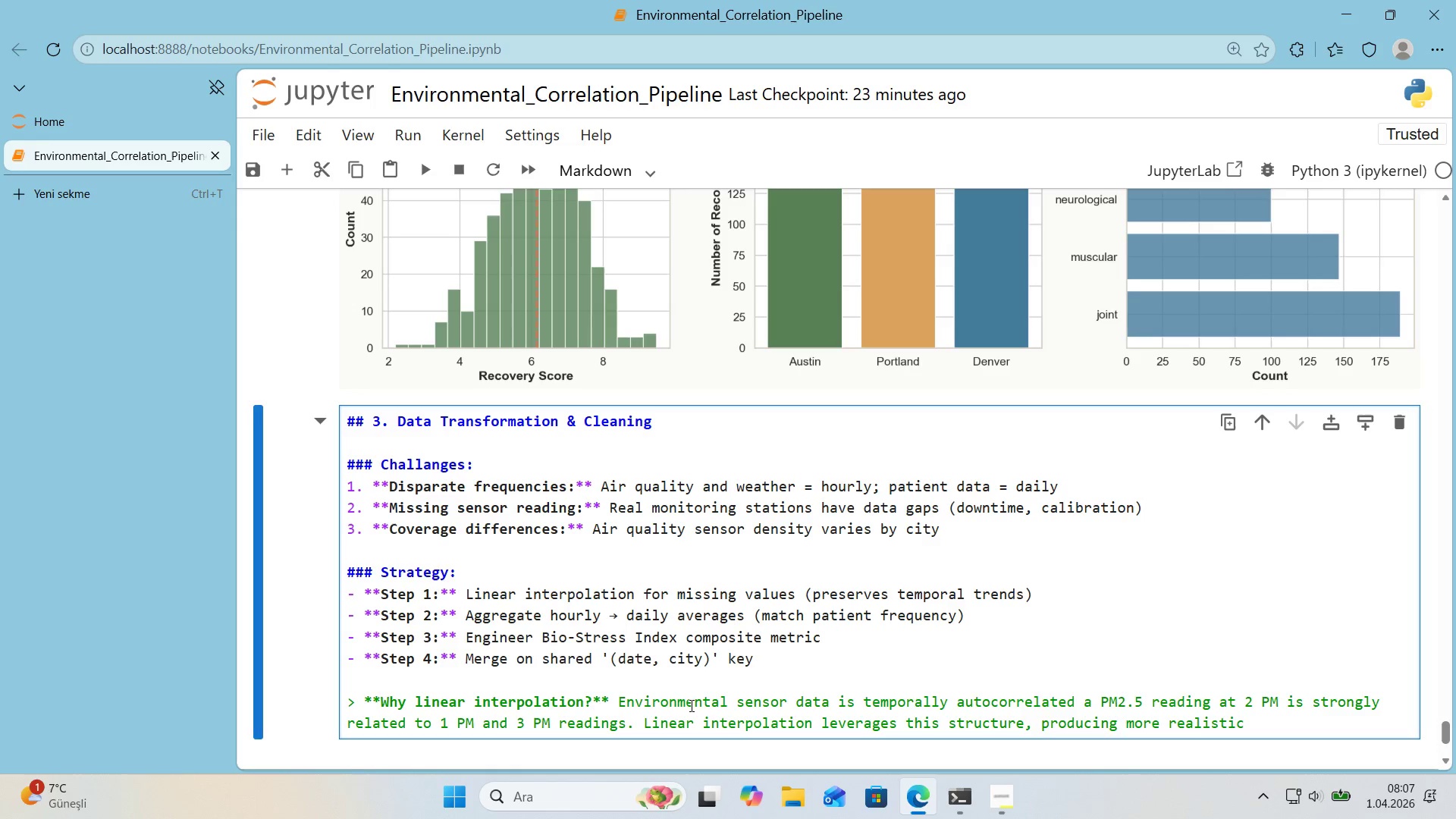 
wait(5.72)
 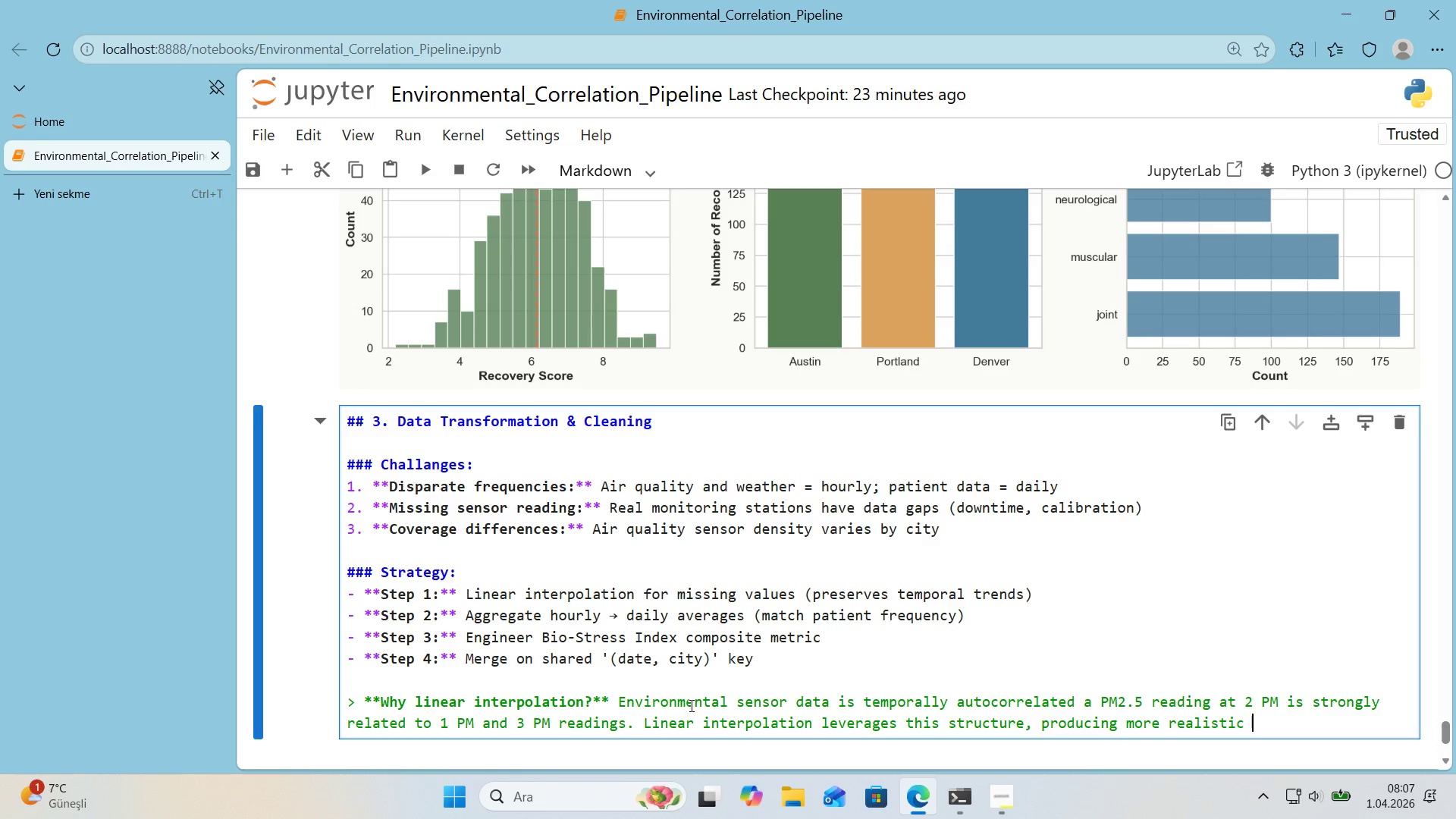 
type(f'll values than global mean 'mputat'on.)
 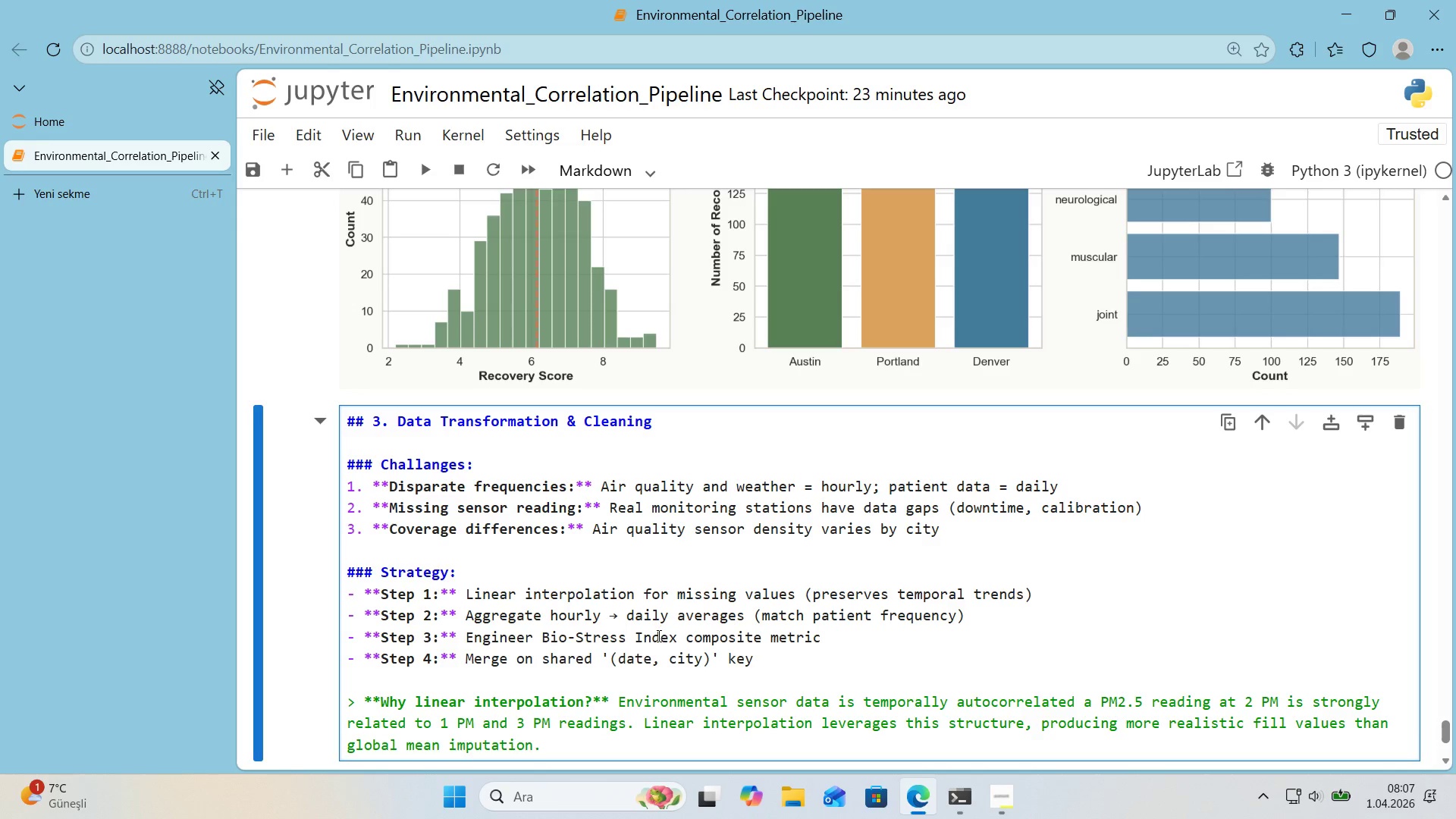 
scroll: coordinate [657, 642], scroll_direction: down, amount: 1.0
 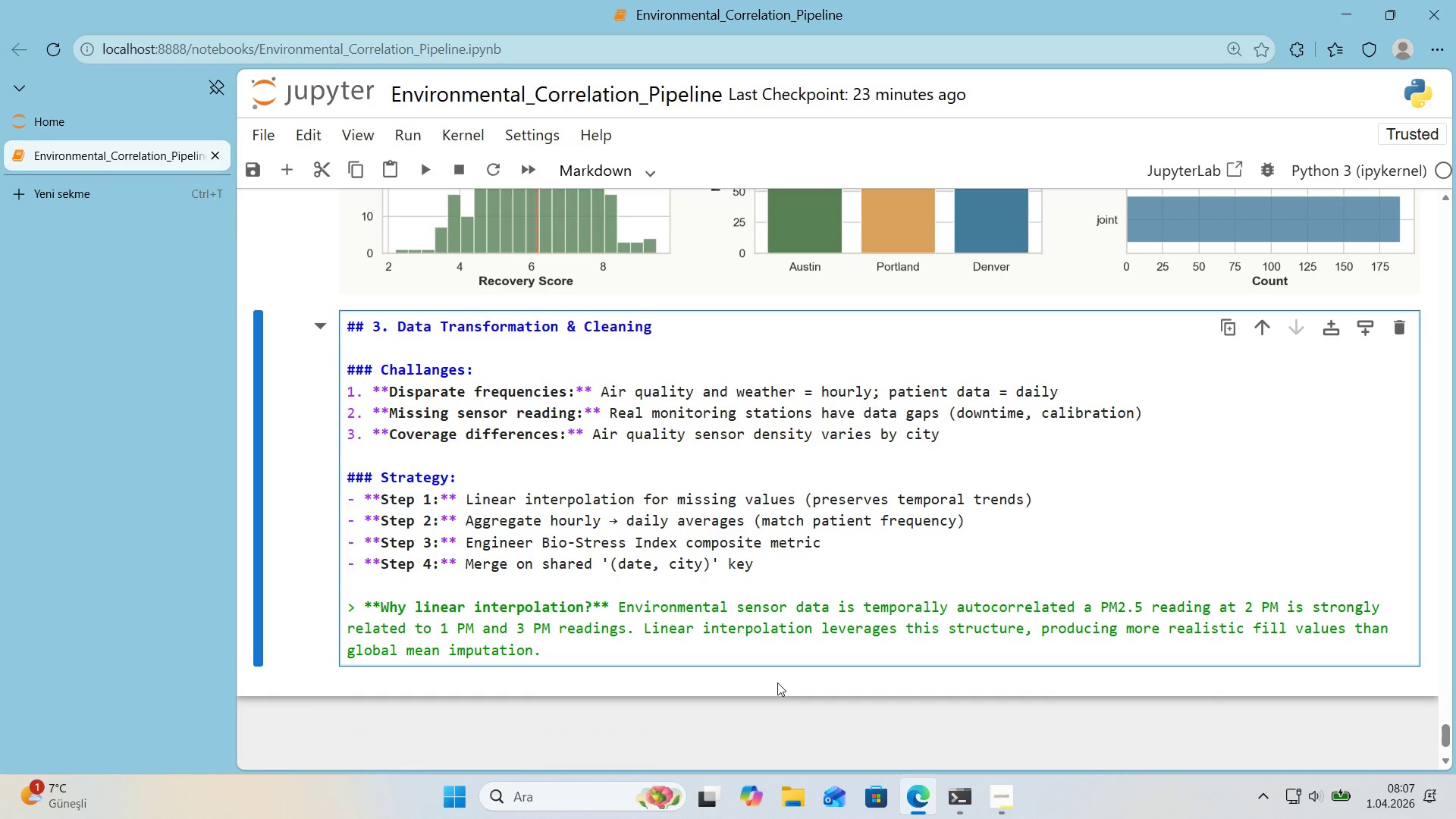 
key(Shift+Enter)
 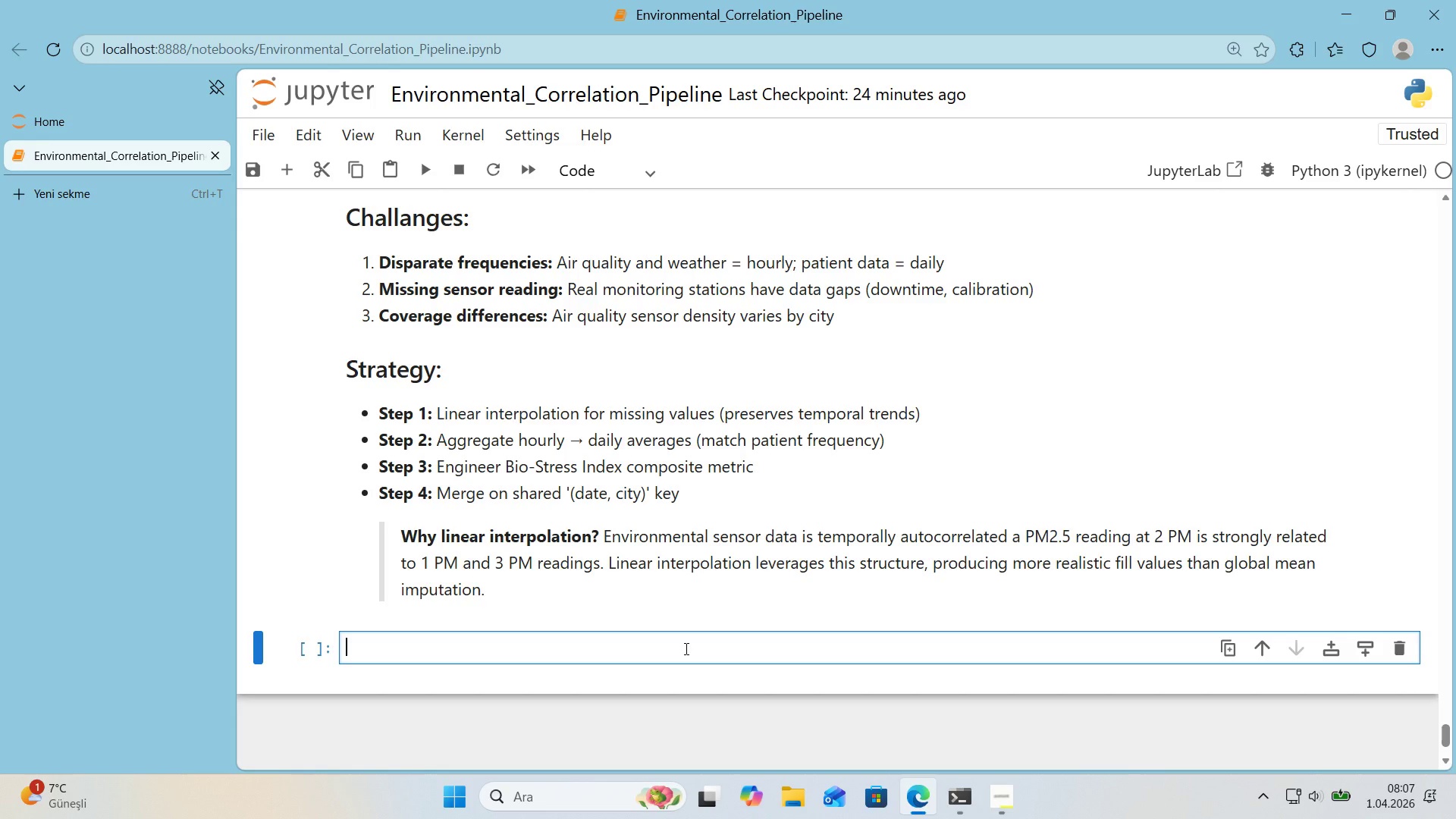 
wait(19.69)
 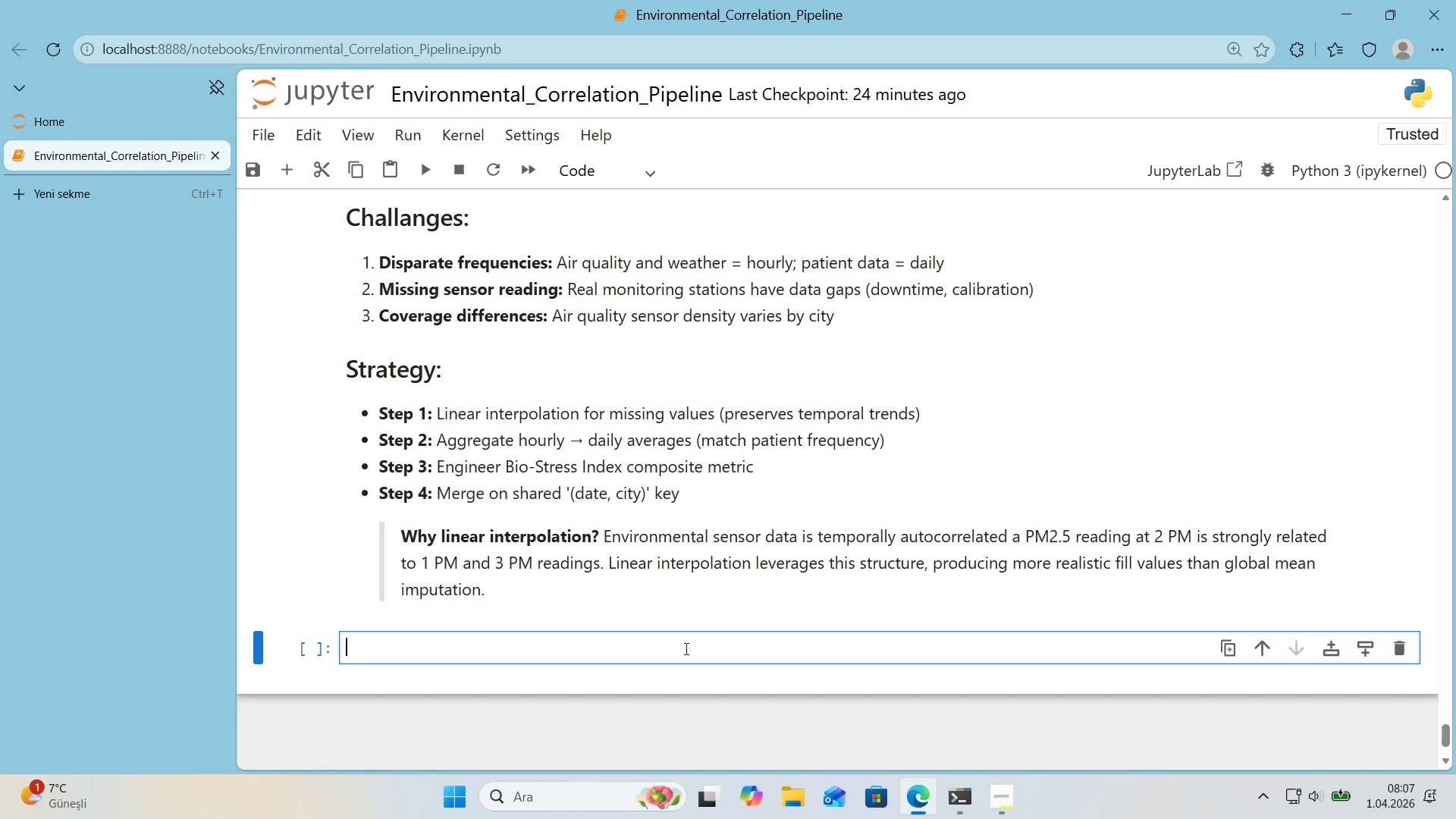 
scroll: coordinate [681, 646], scroll_direction: up, amount: 5.0
 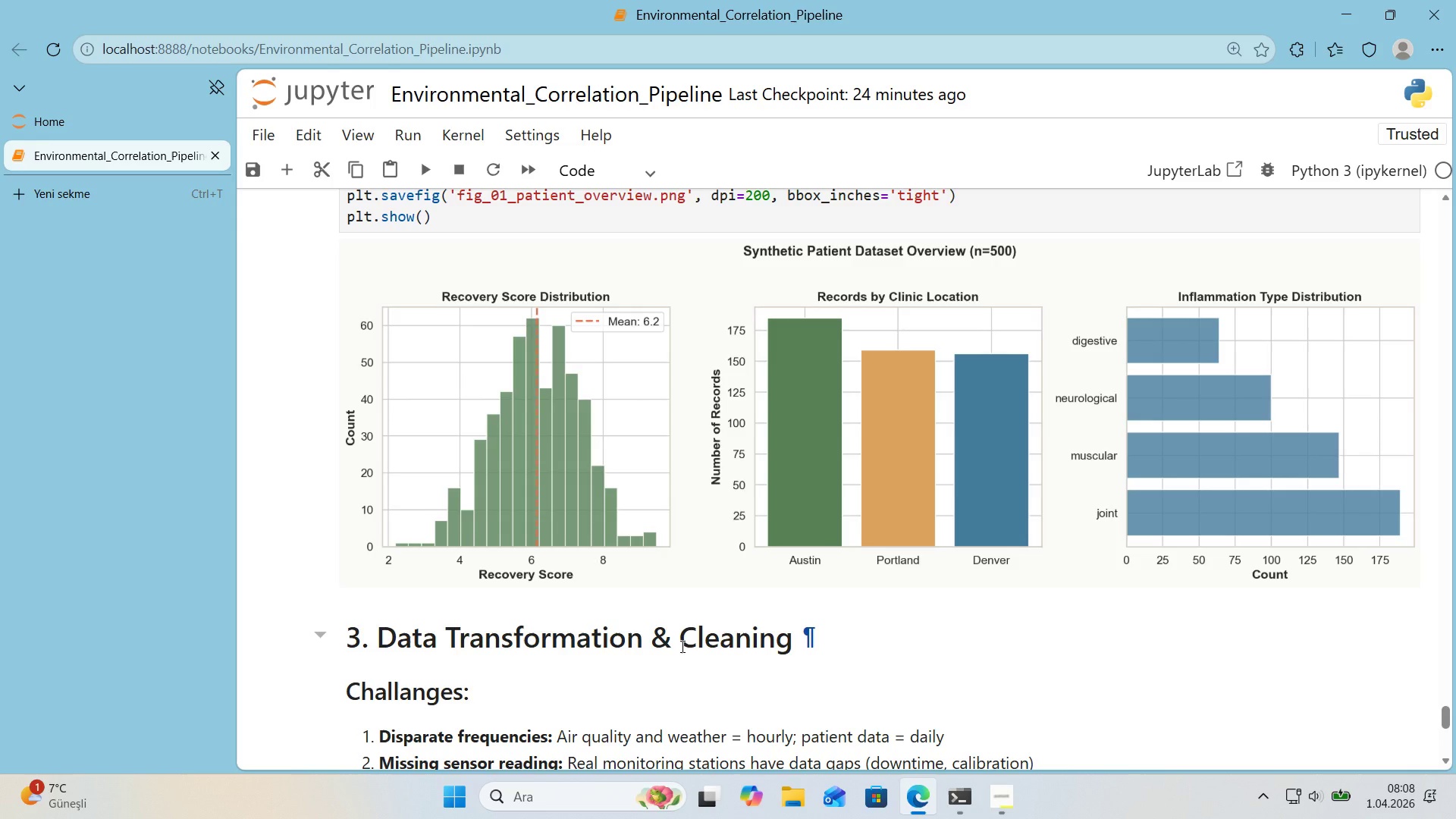 
wait(26.03)
 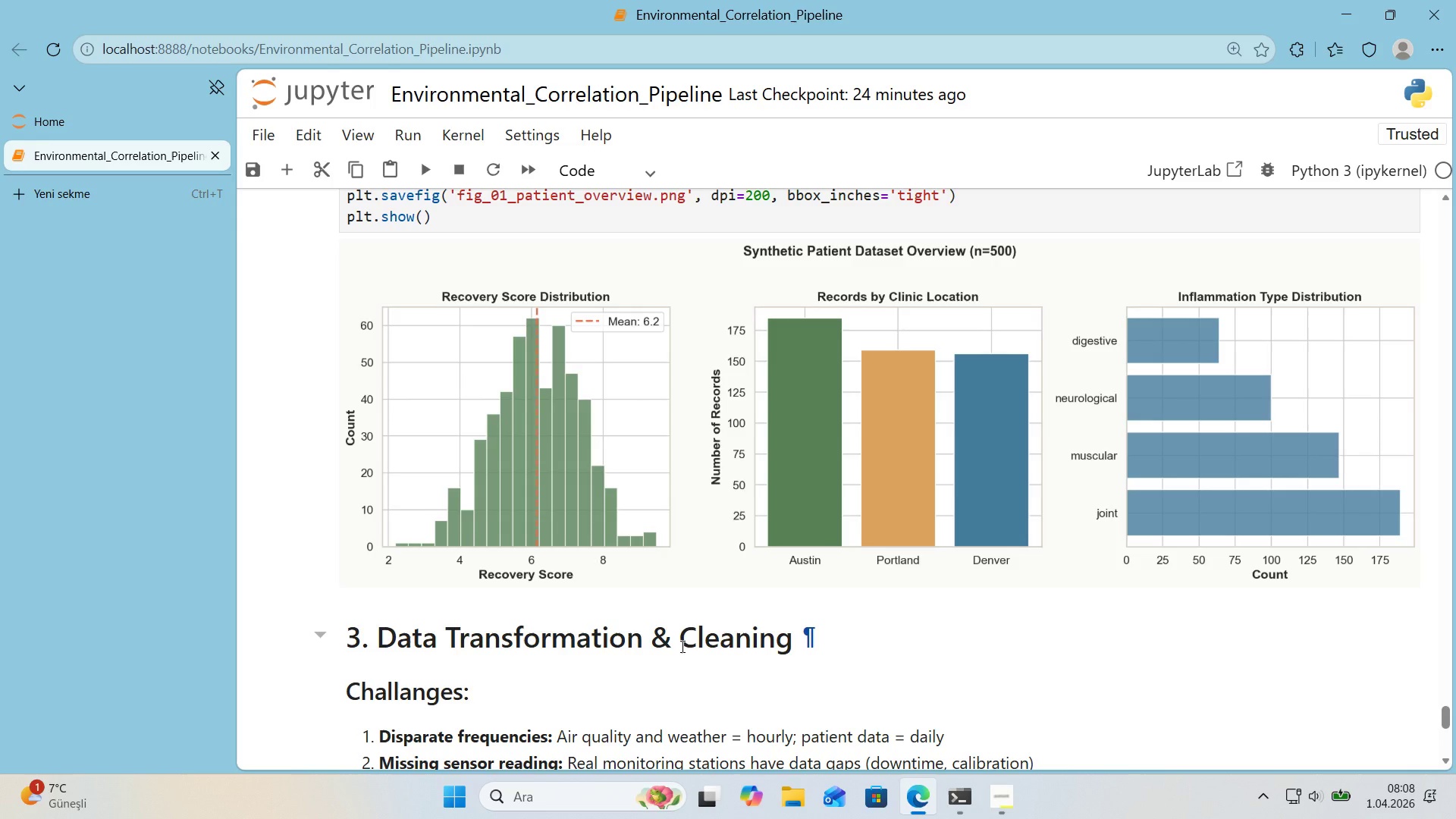 
scroll: coordinate [629, 599], scroll_direction: down, amount: 4.0
 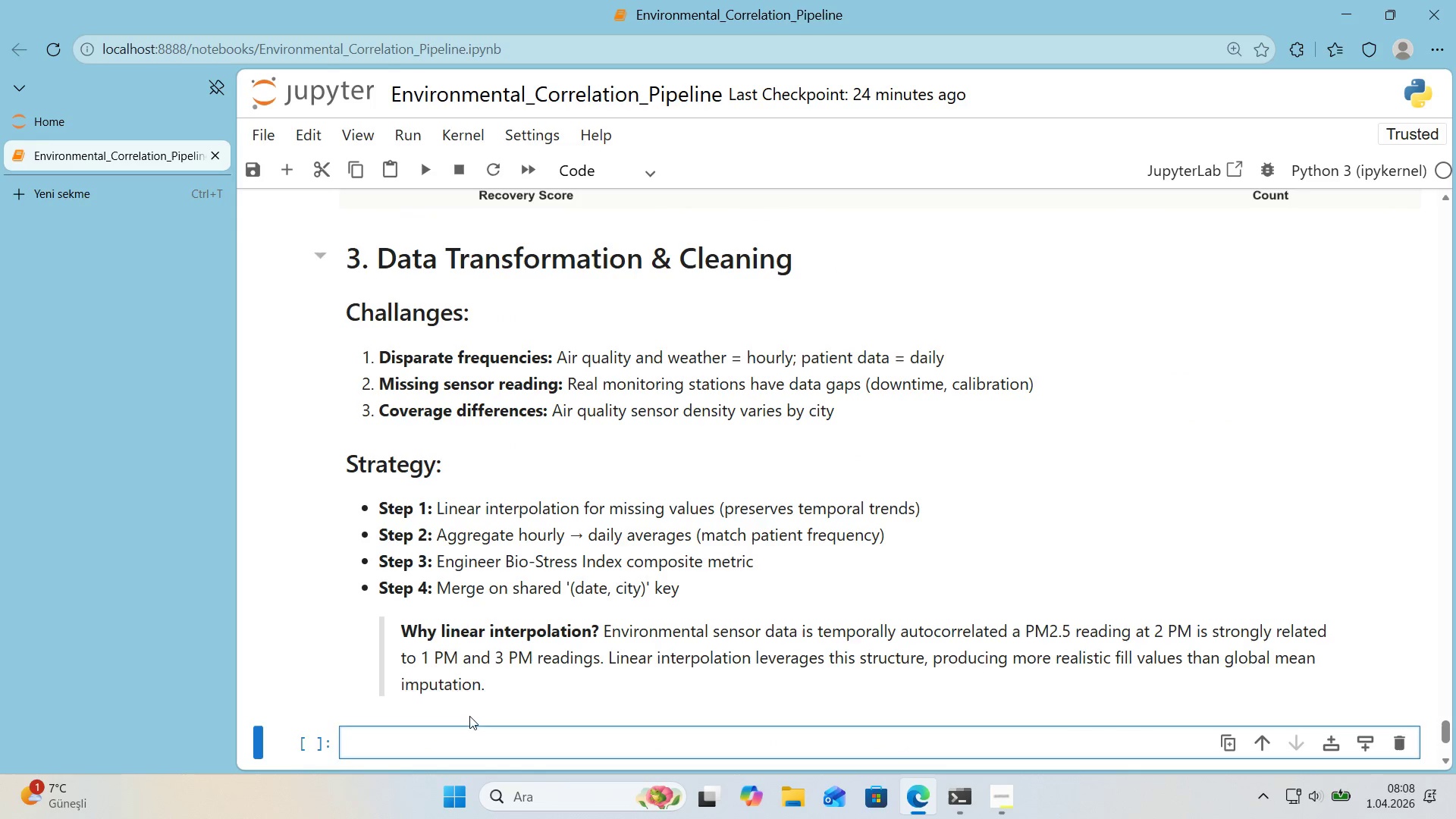 
left_click([460, 731])
 